 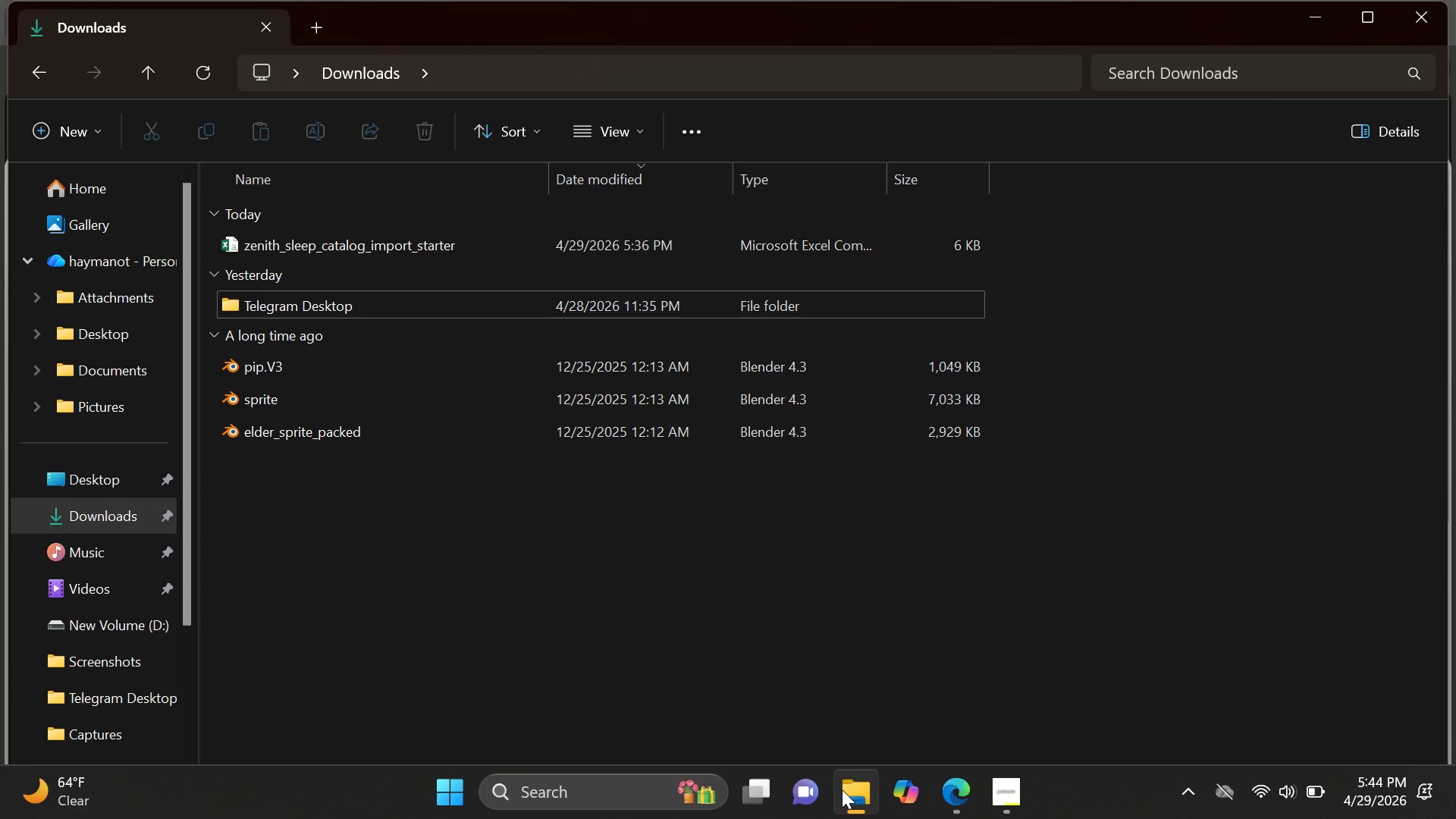 
double_click([494, 243])
 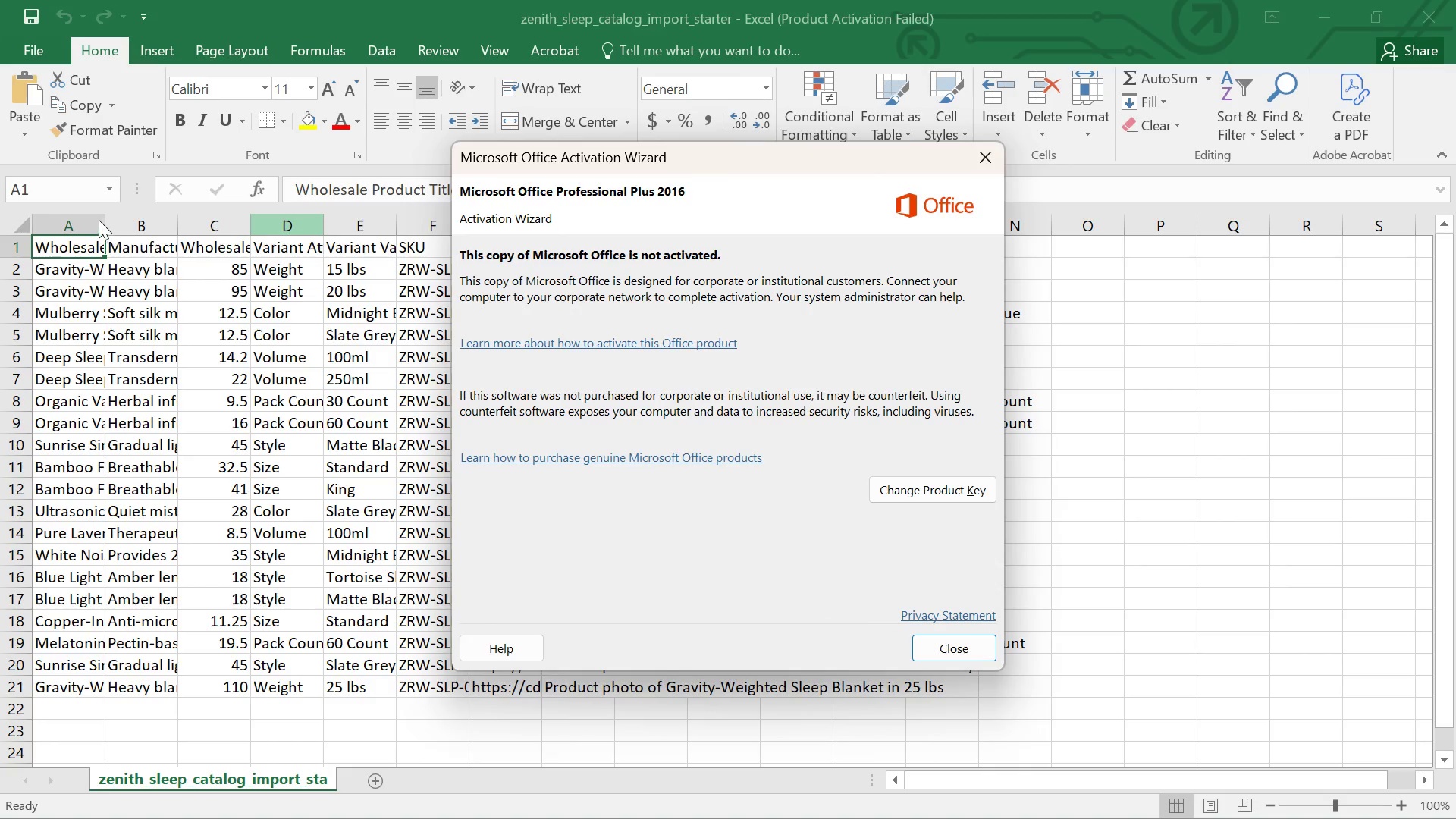 
wait(7.61)
 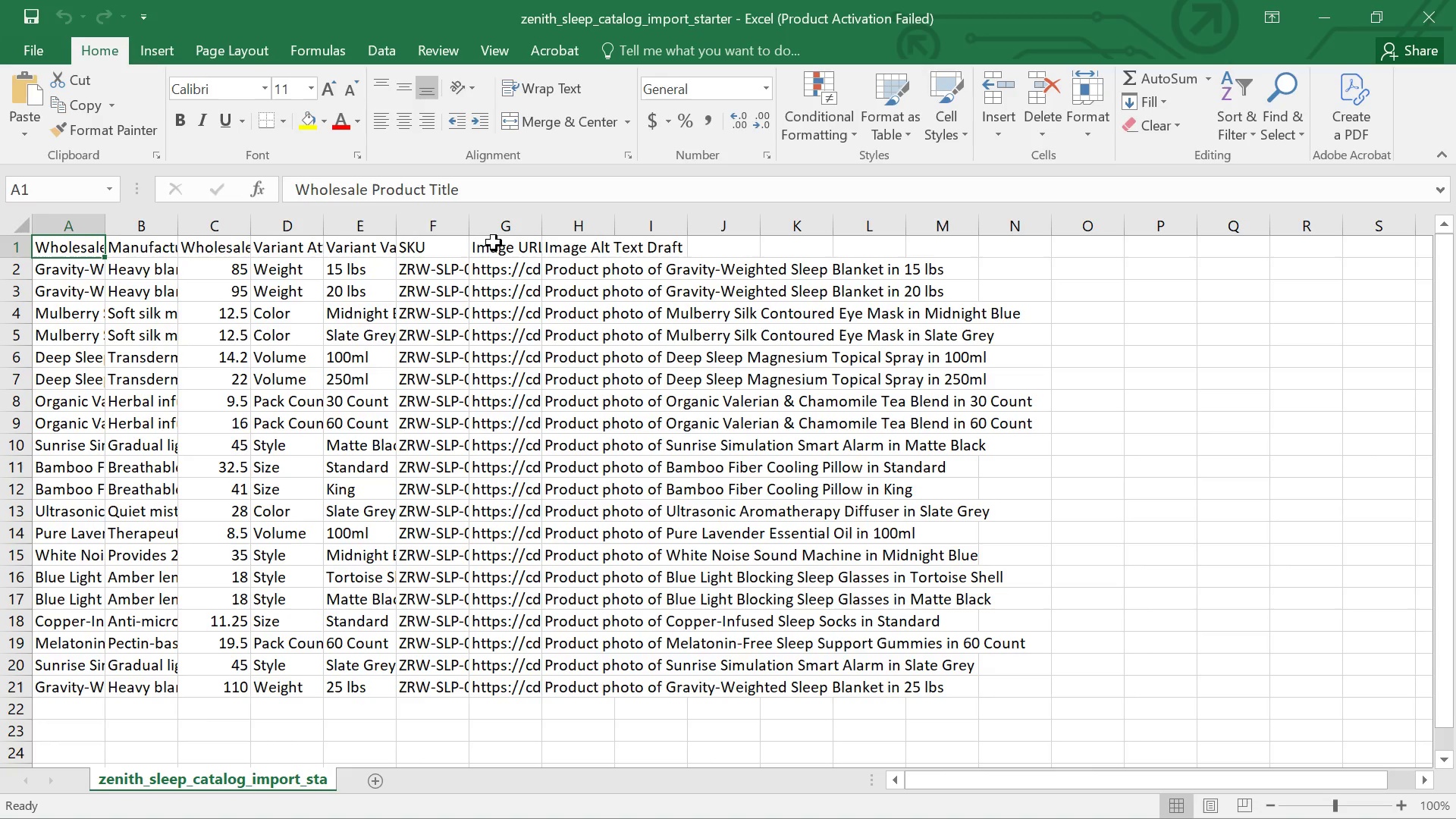 
left_click([977, 152])
 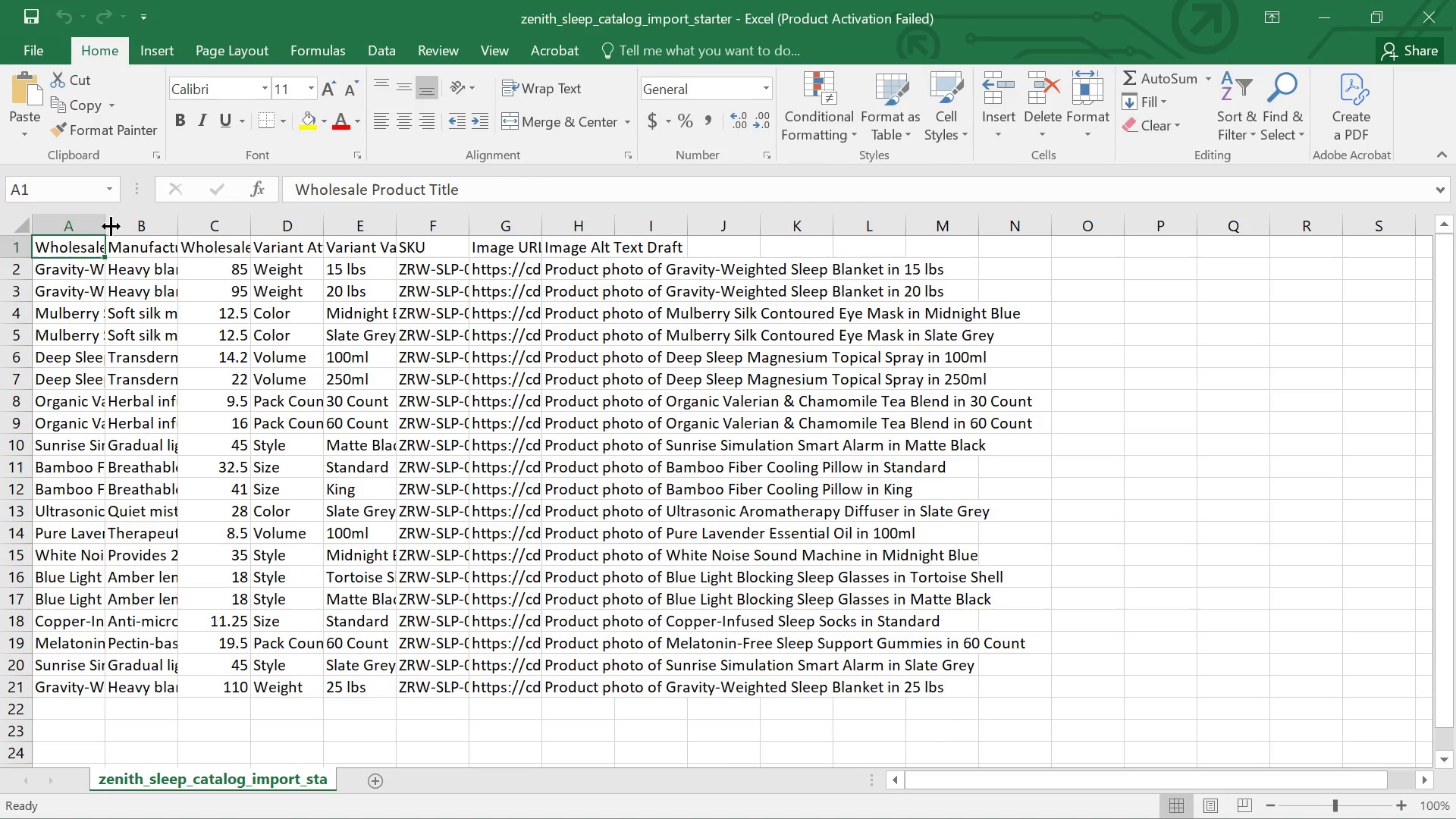 
left_click_drag(start_coordinate=[108, 219], to_coordinate=[228, 237])
 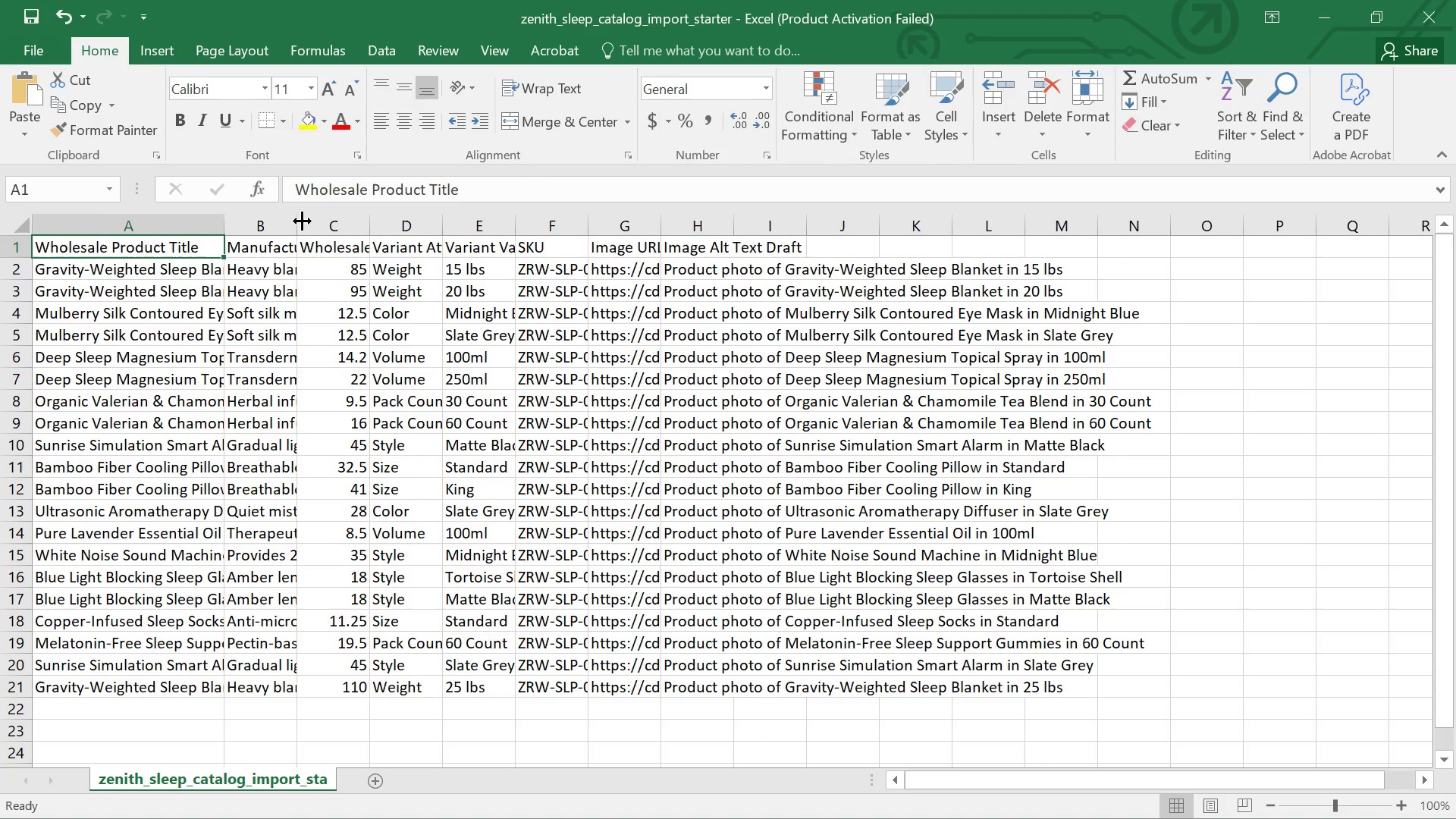 
left_click_drag(start_coordinate=[296, 220], to_coordinate=[564, 231])
 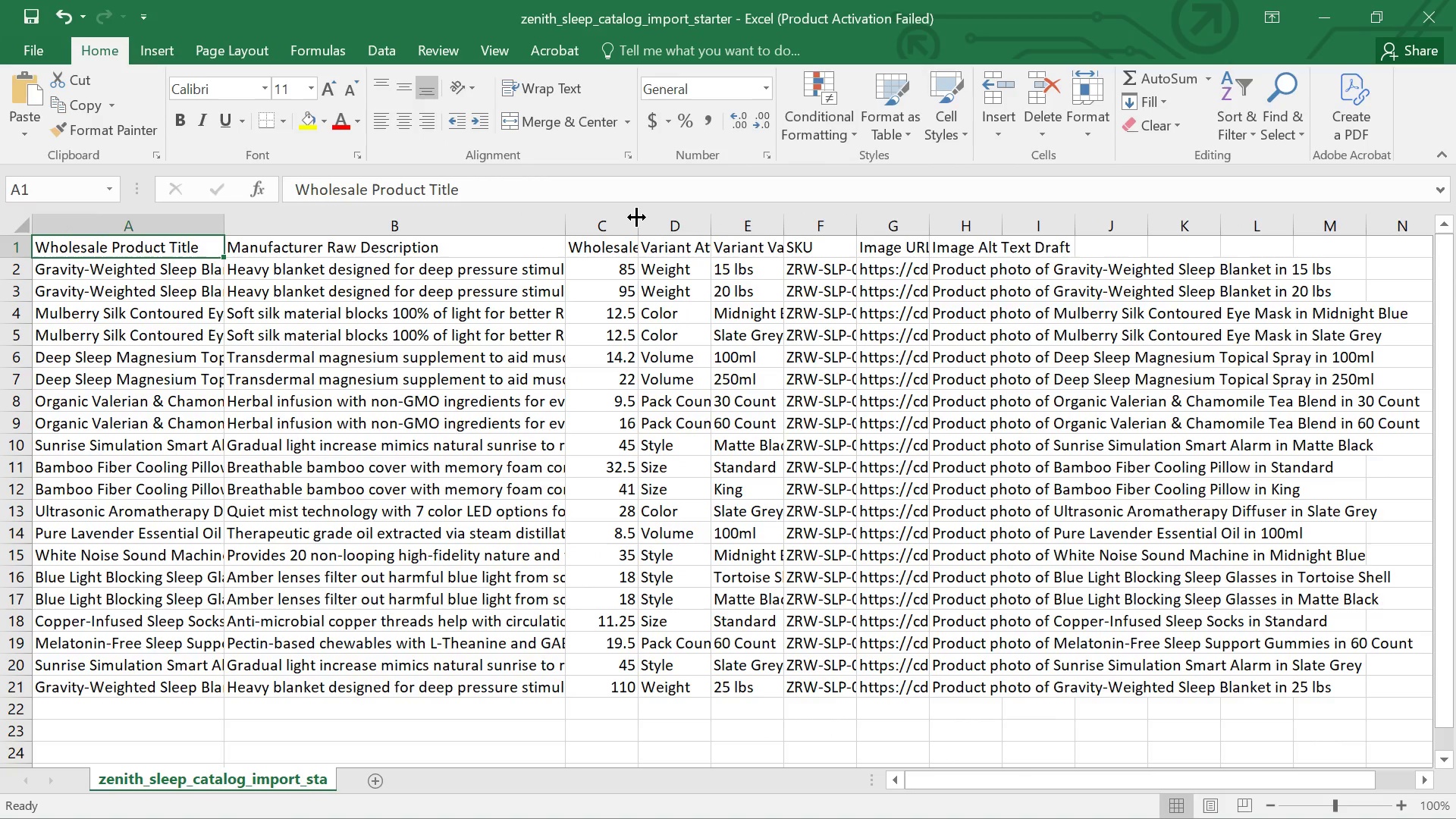 
left_click_drag(start_coordinate=[637, 217], to_coordinate=[726, 218])
 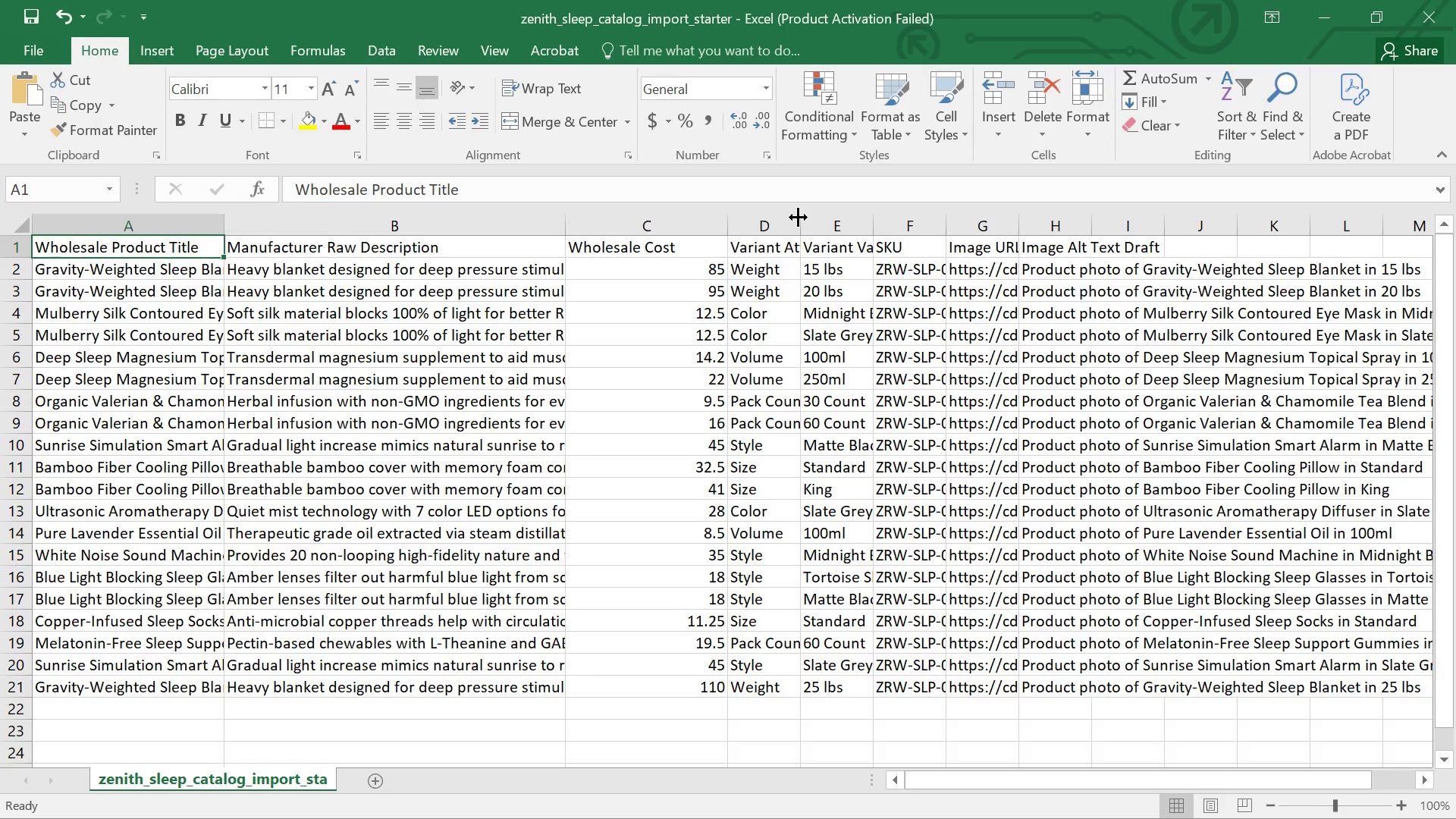 
left_click_drag(start_coordinate=[799, 217], to_coordinate=[914, 206])
 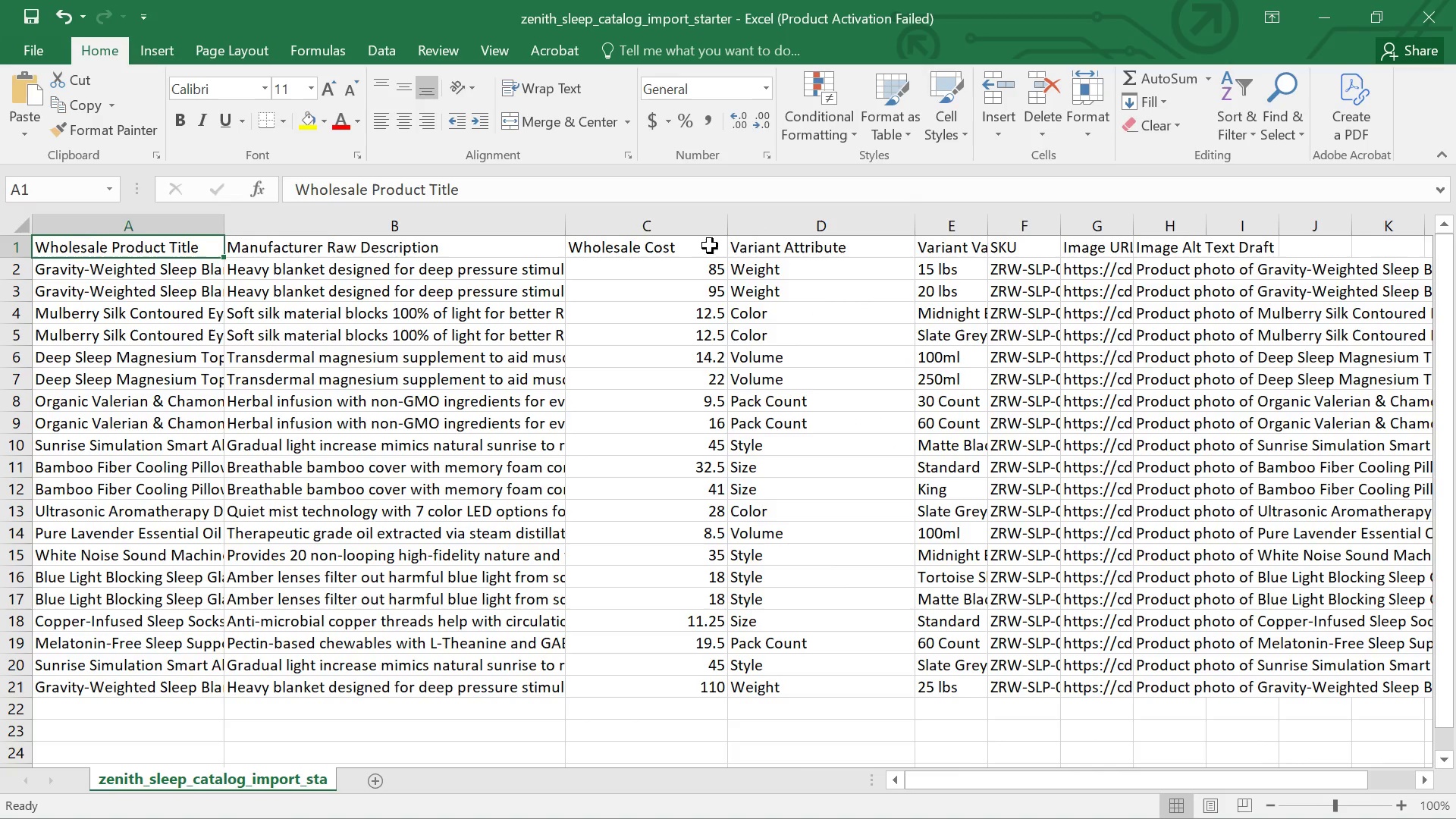 
wait(7.31)
 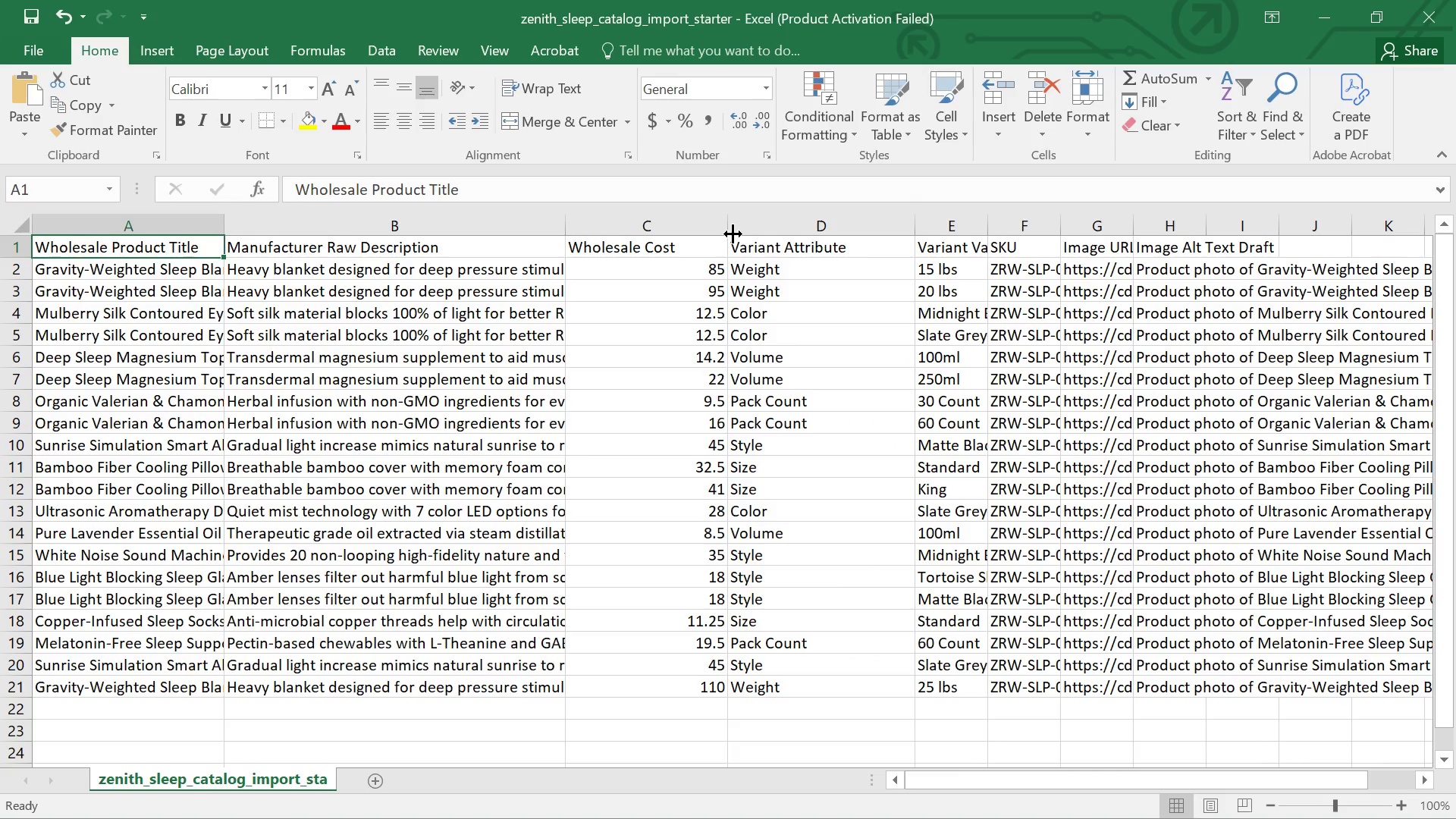 
left_click([802, 226])
 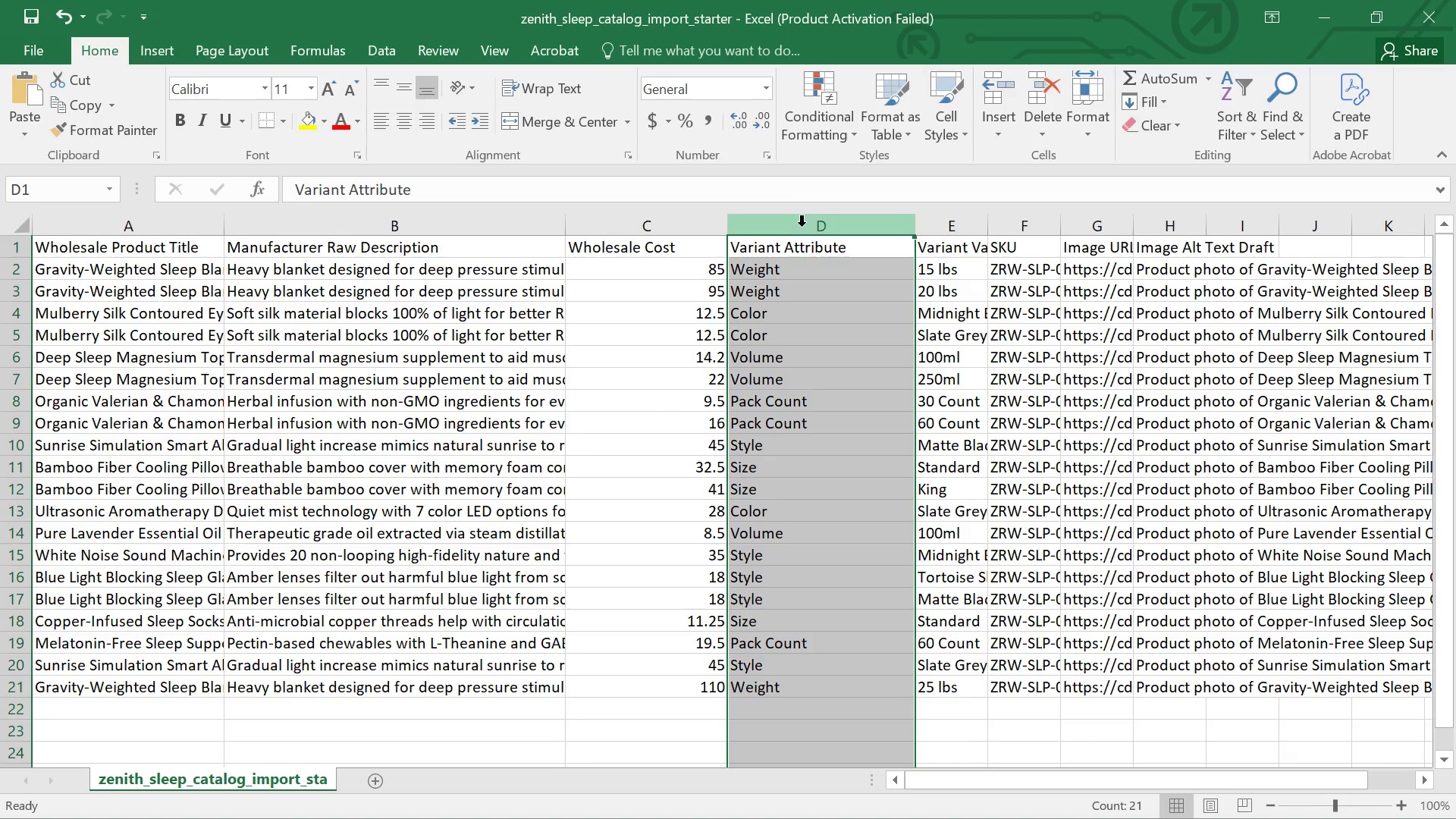 
right_click([802, 226])
 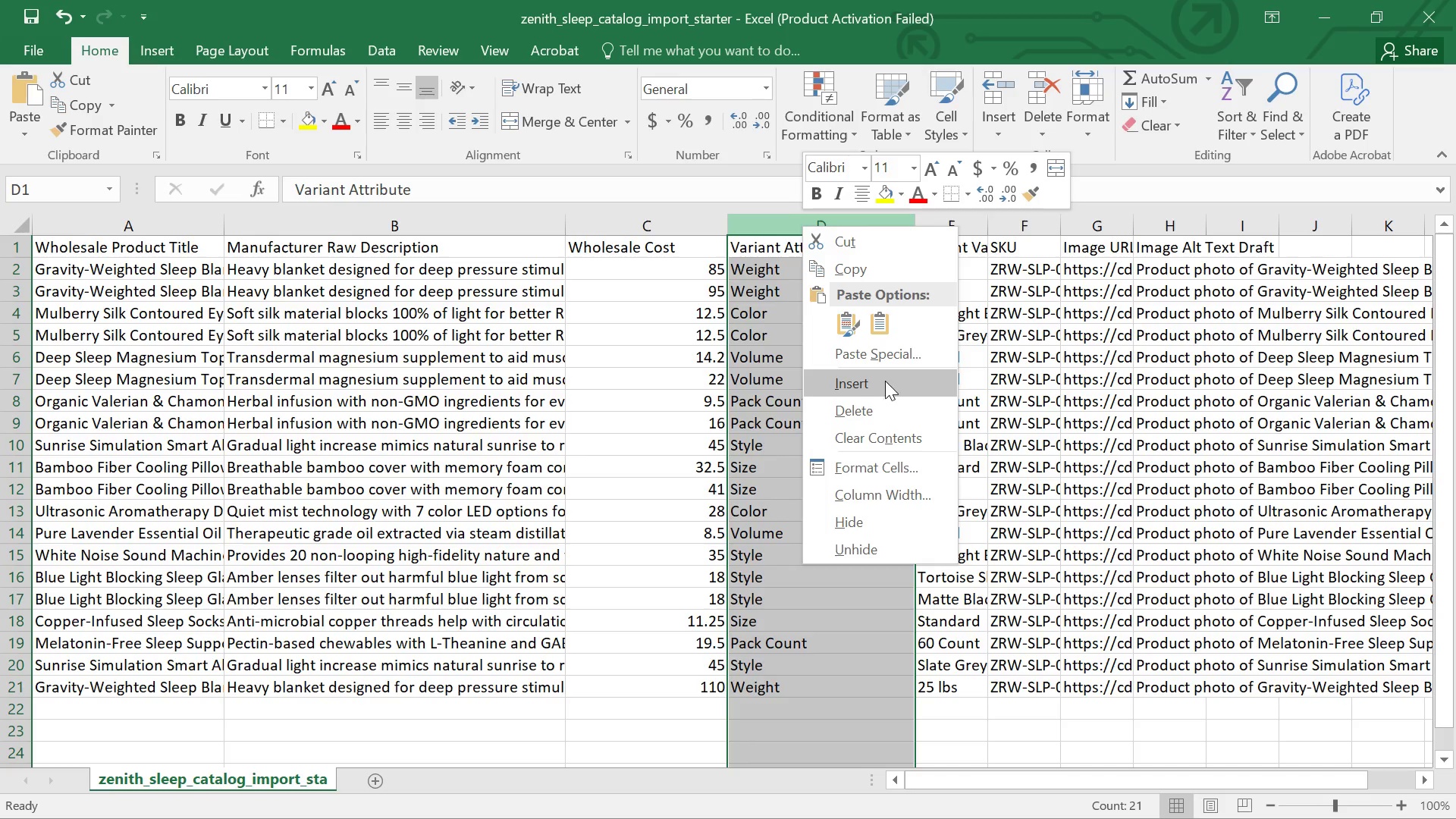 
left_click([886, 380])
 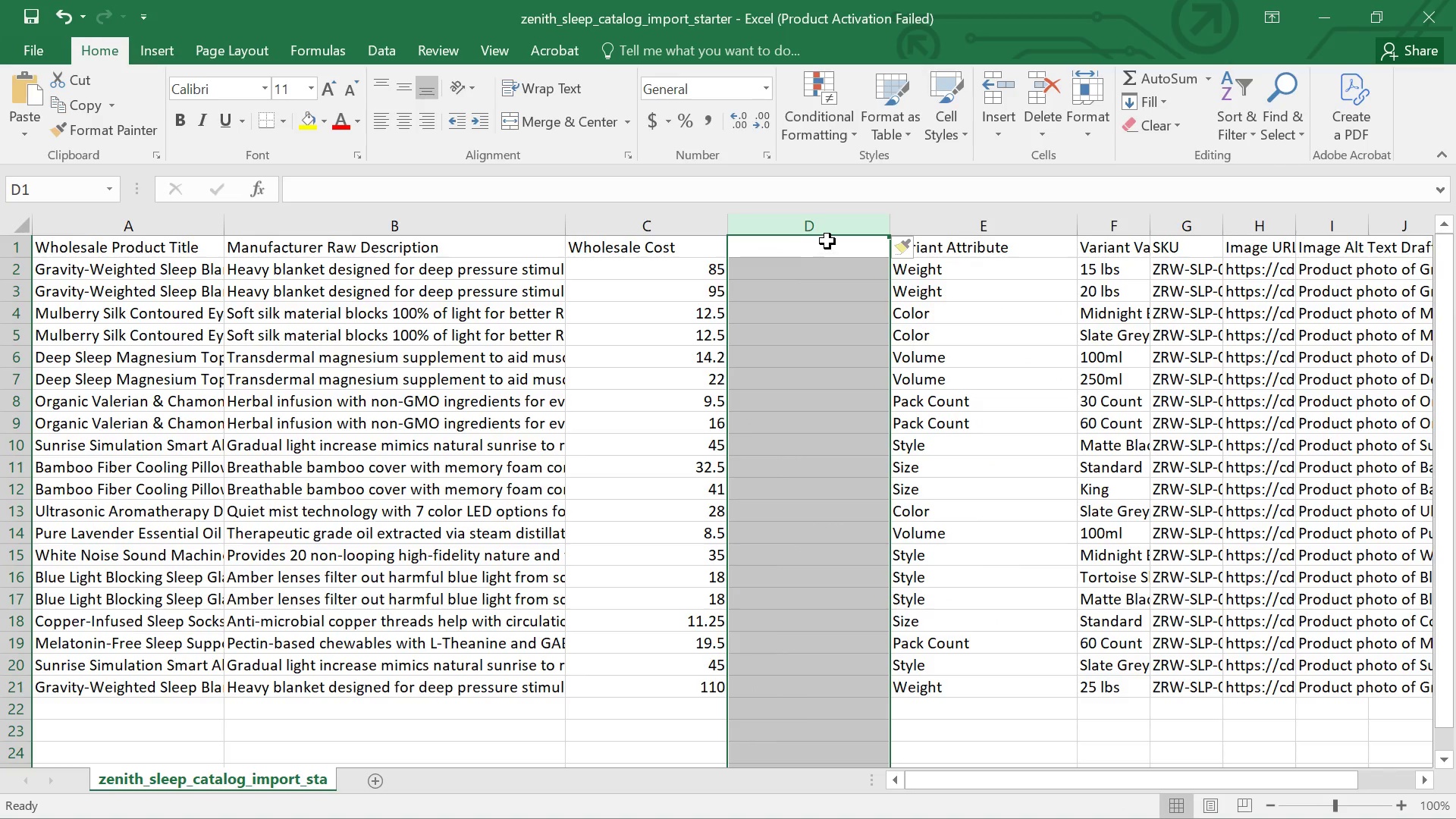 
left_click([827, 246])
 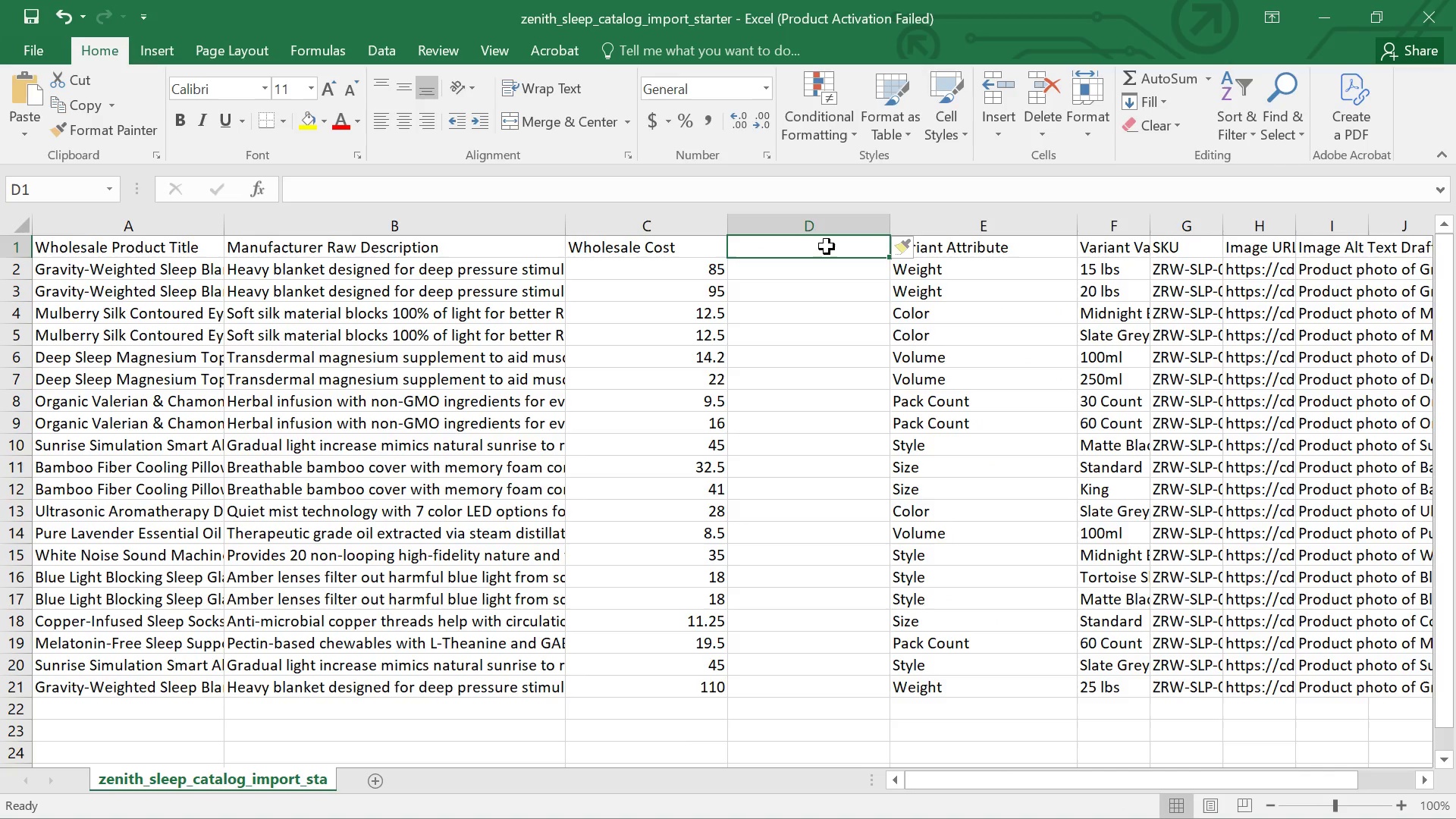 
key(CapsLock)
 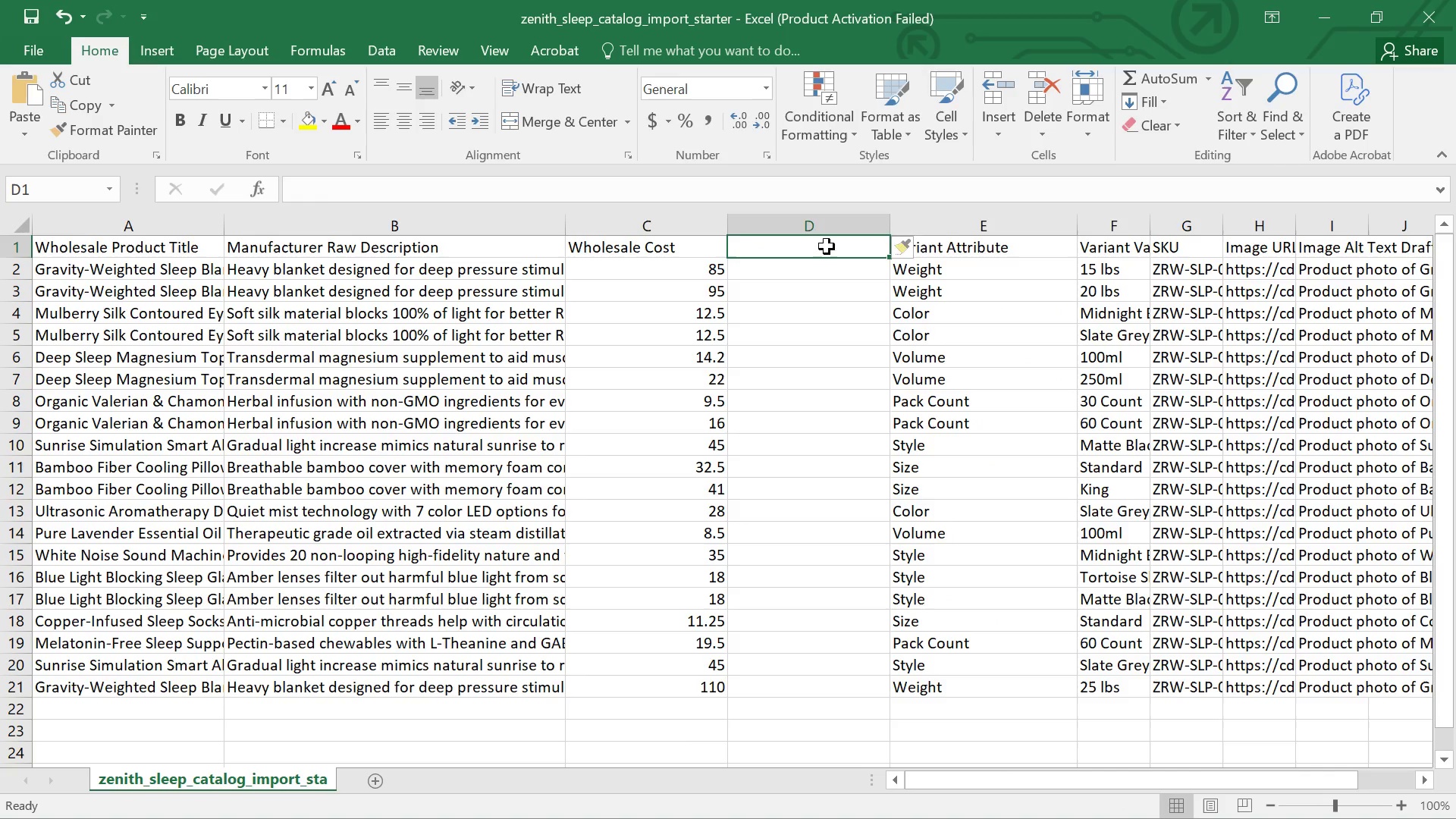 
key(V)
 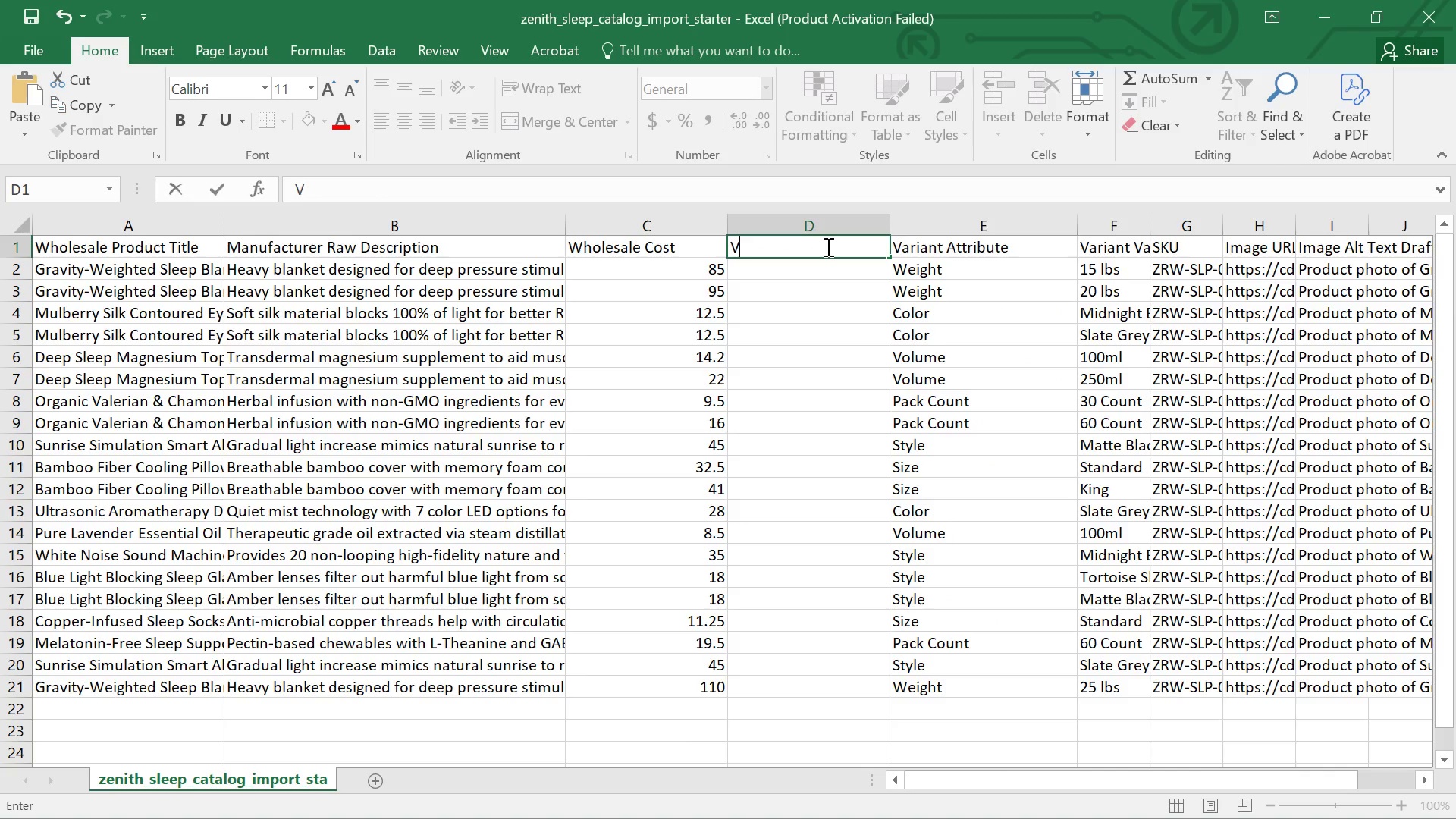 
key(CapsLock)
 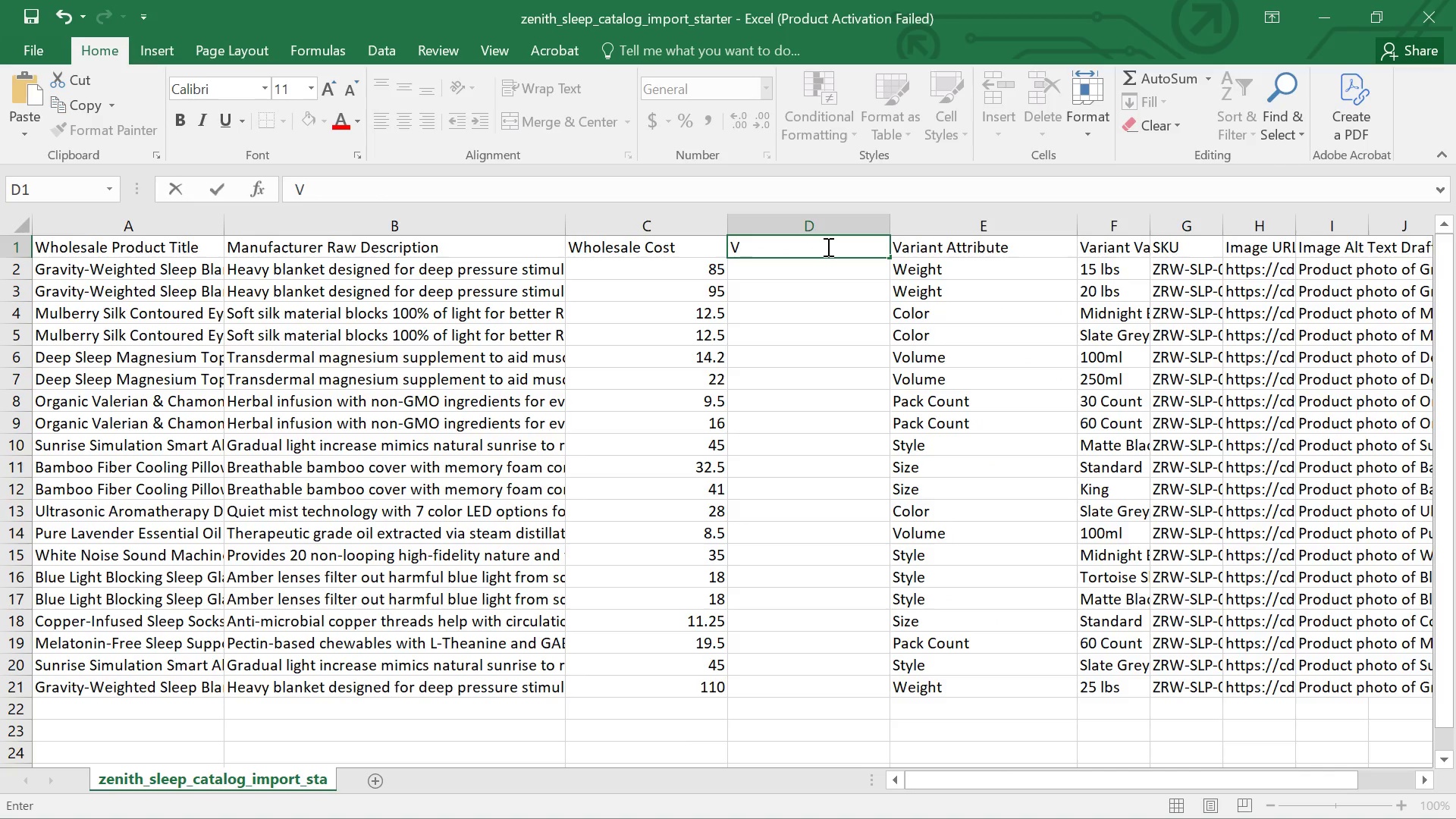 
type(ariant Price)
 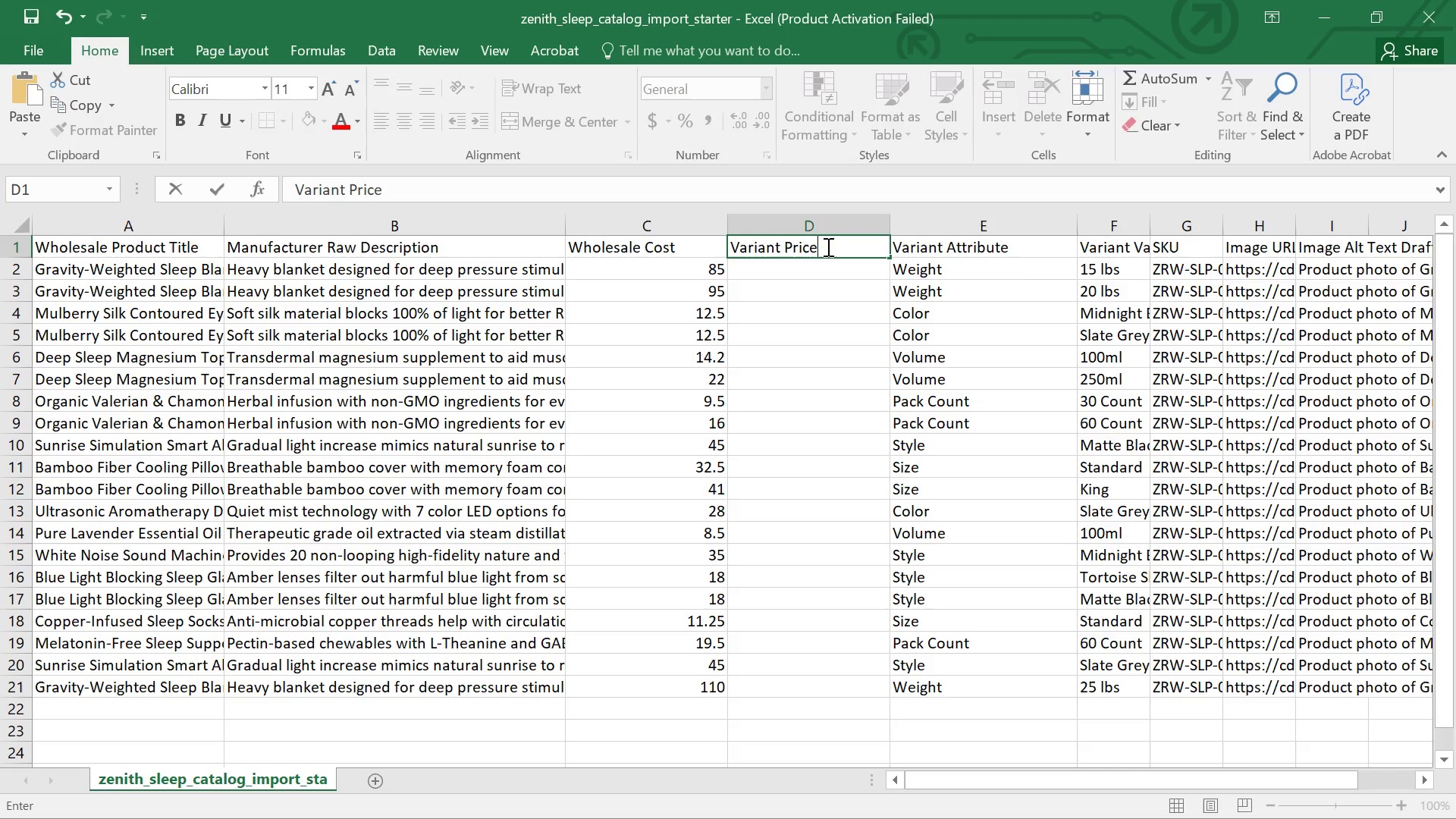 
wait(5.52)
 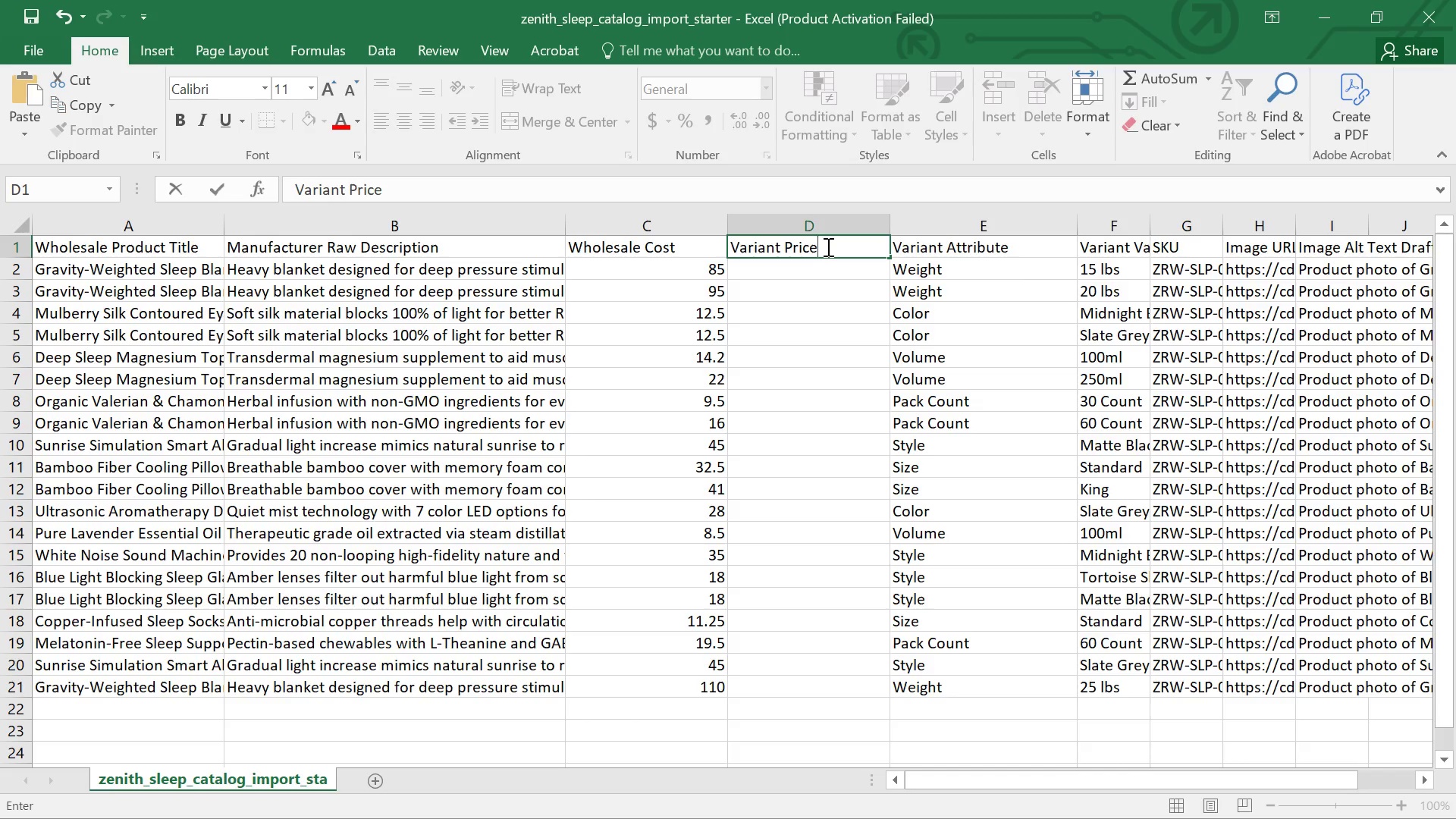 
left_click([800, 277])
 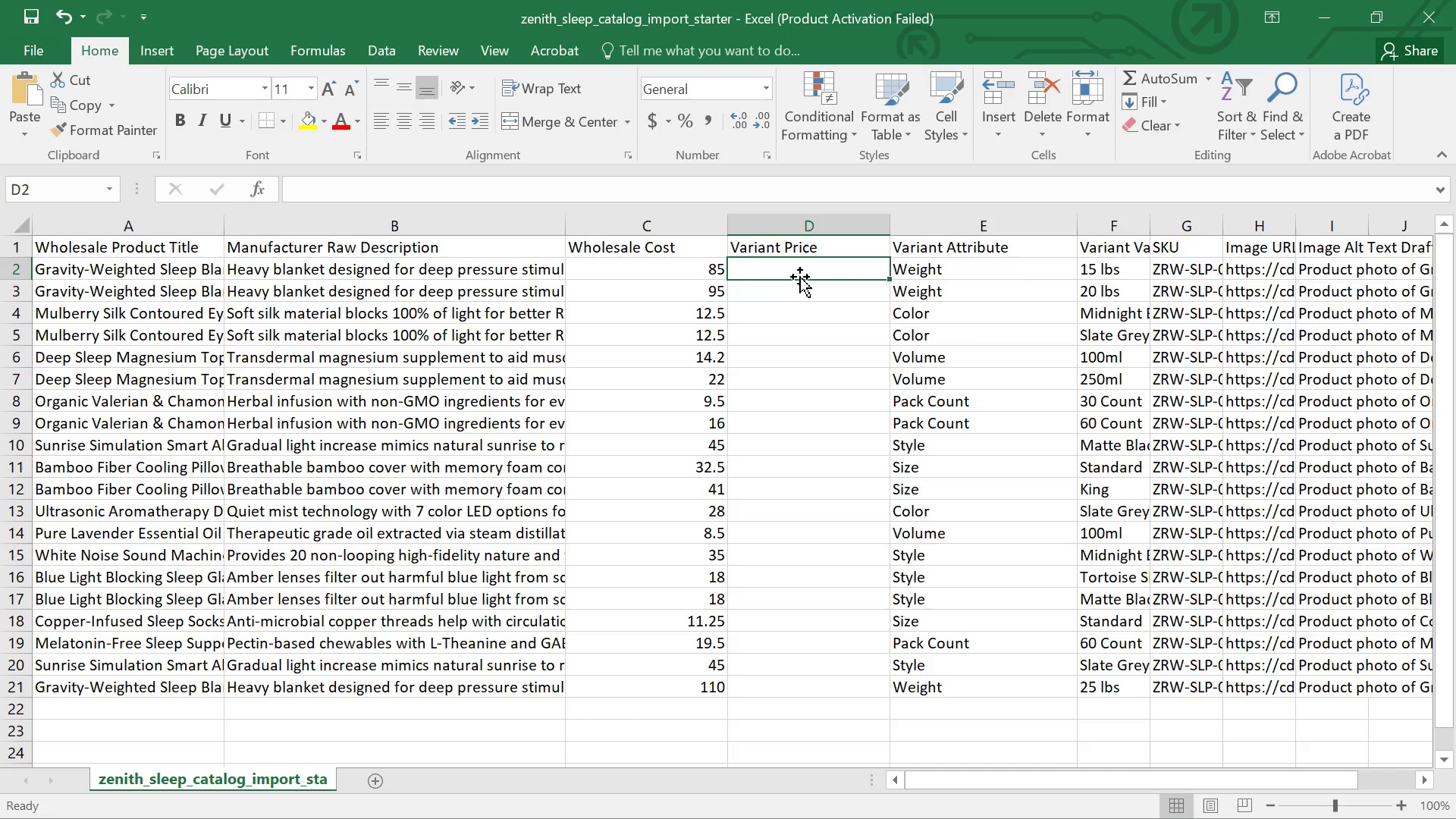 
type(C2*1.4)
 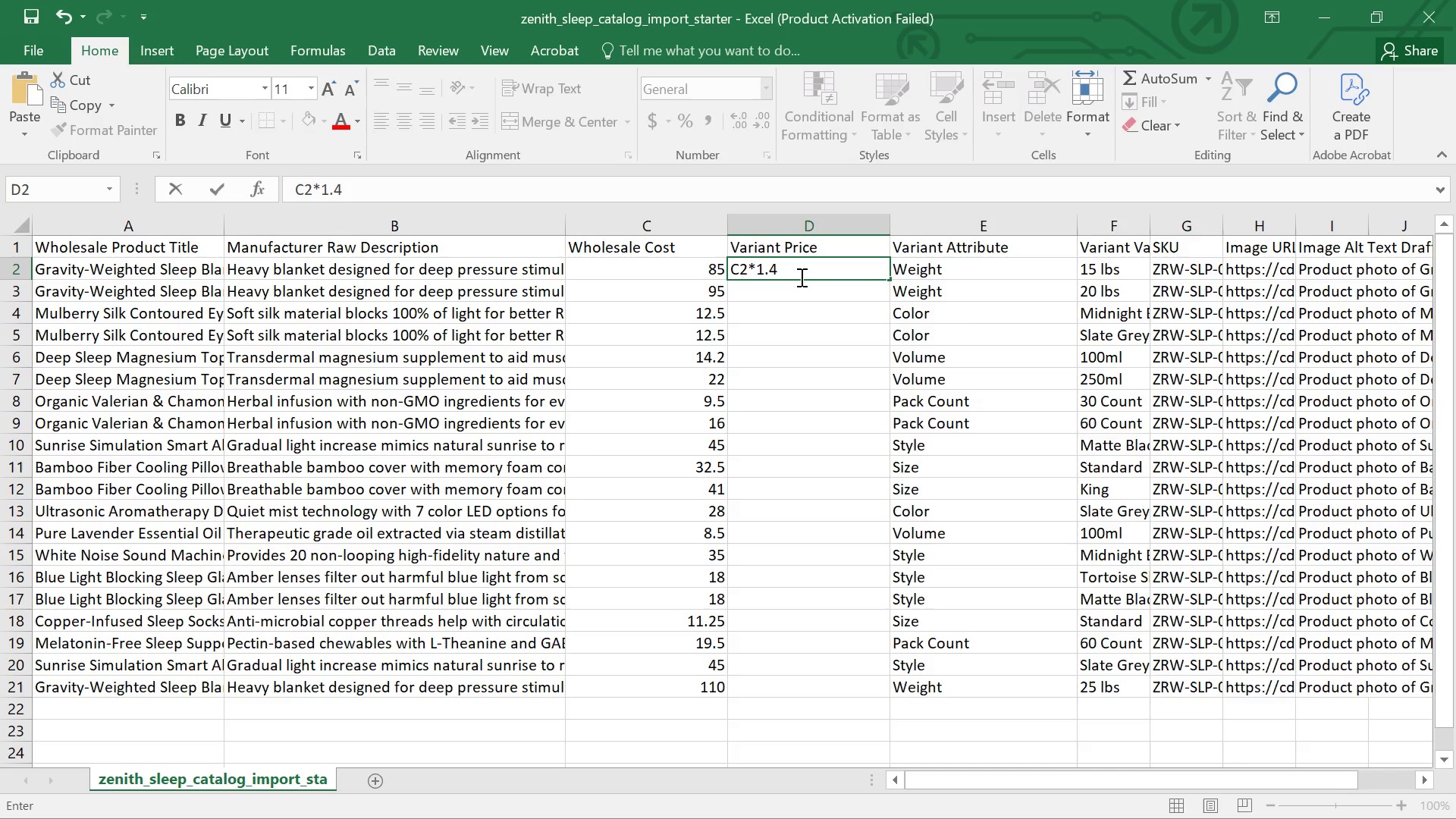 
wait(6.45)
 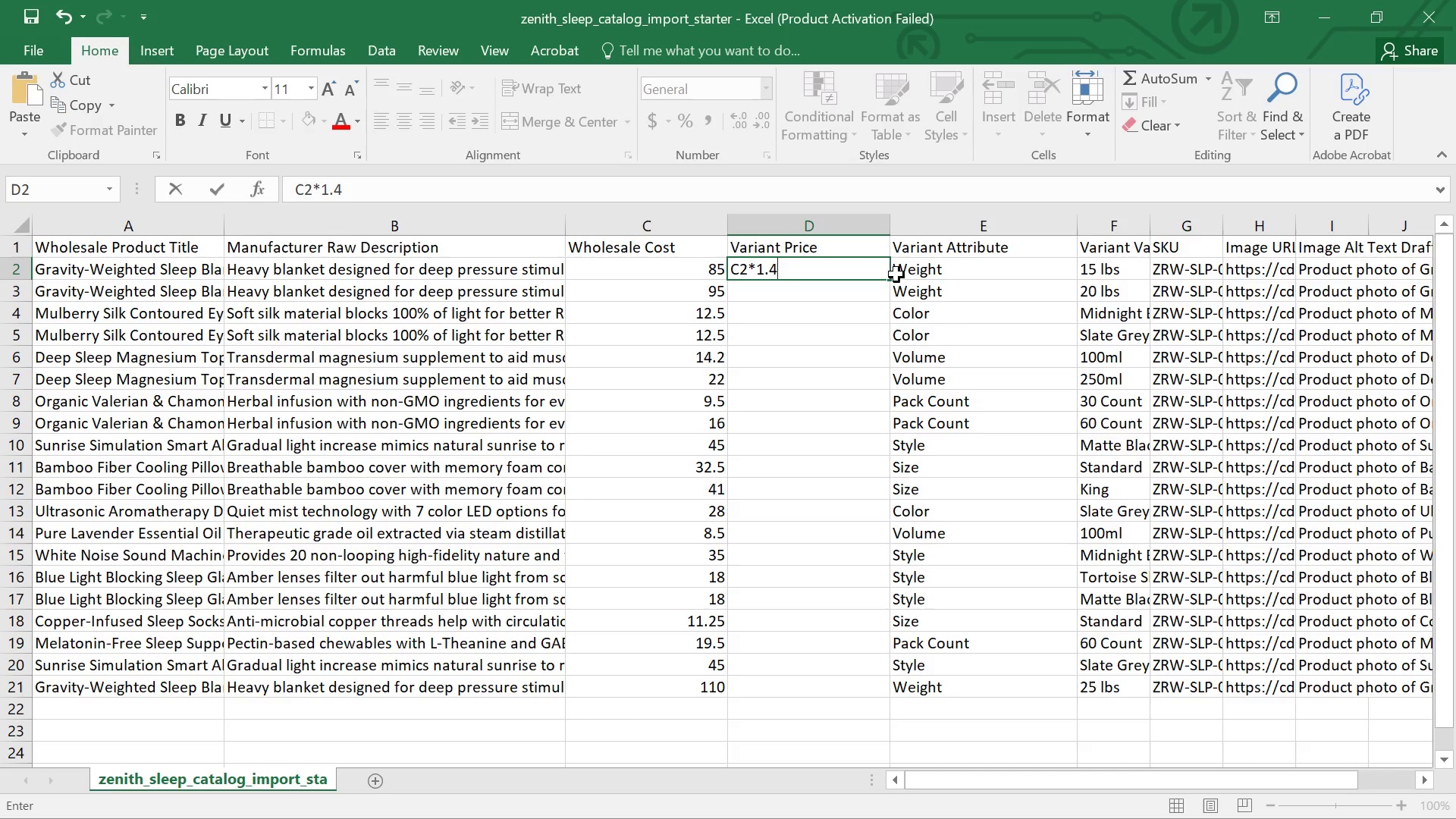 
left_click_drag(start_coordinate=[886, 279], to_coordinate=[869, 690])
 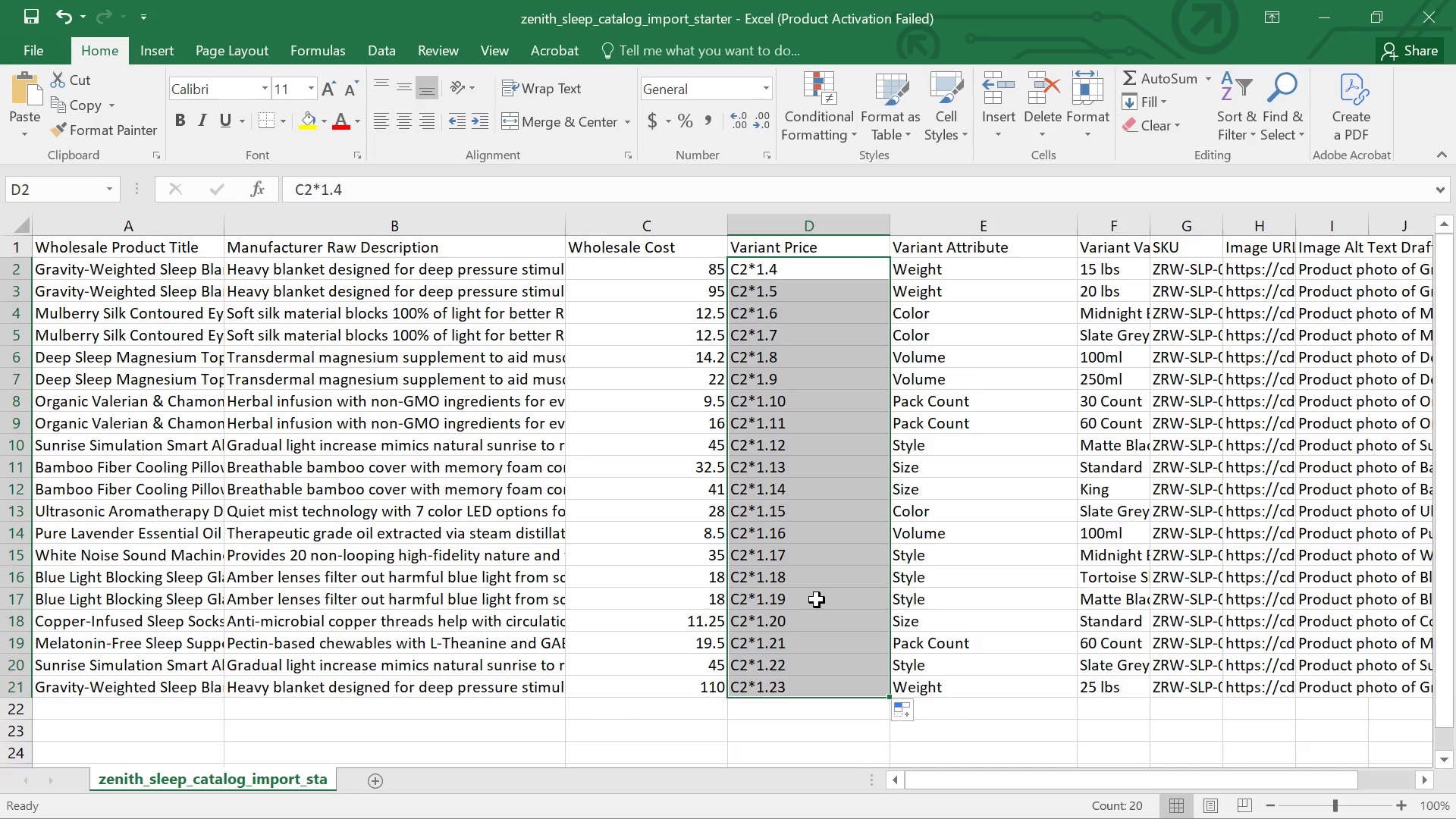 
key(Control+Z)
 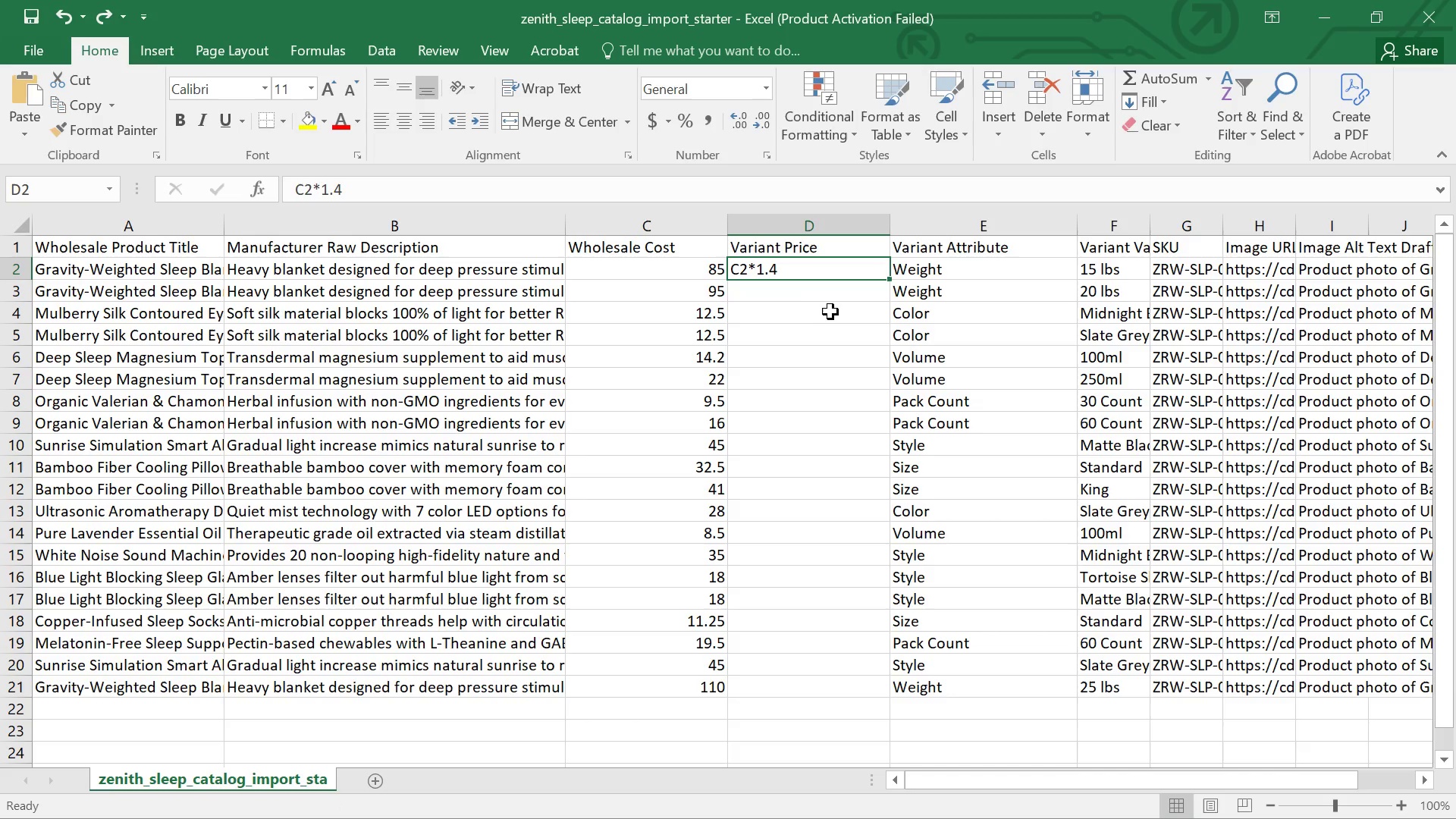 
left_click([817, 298])
 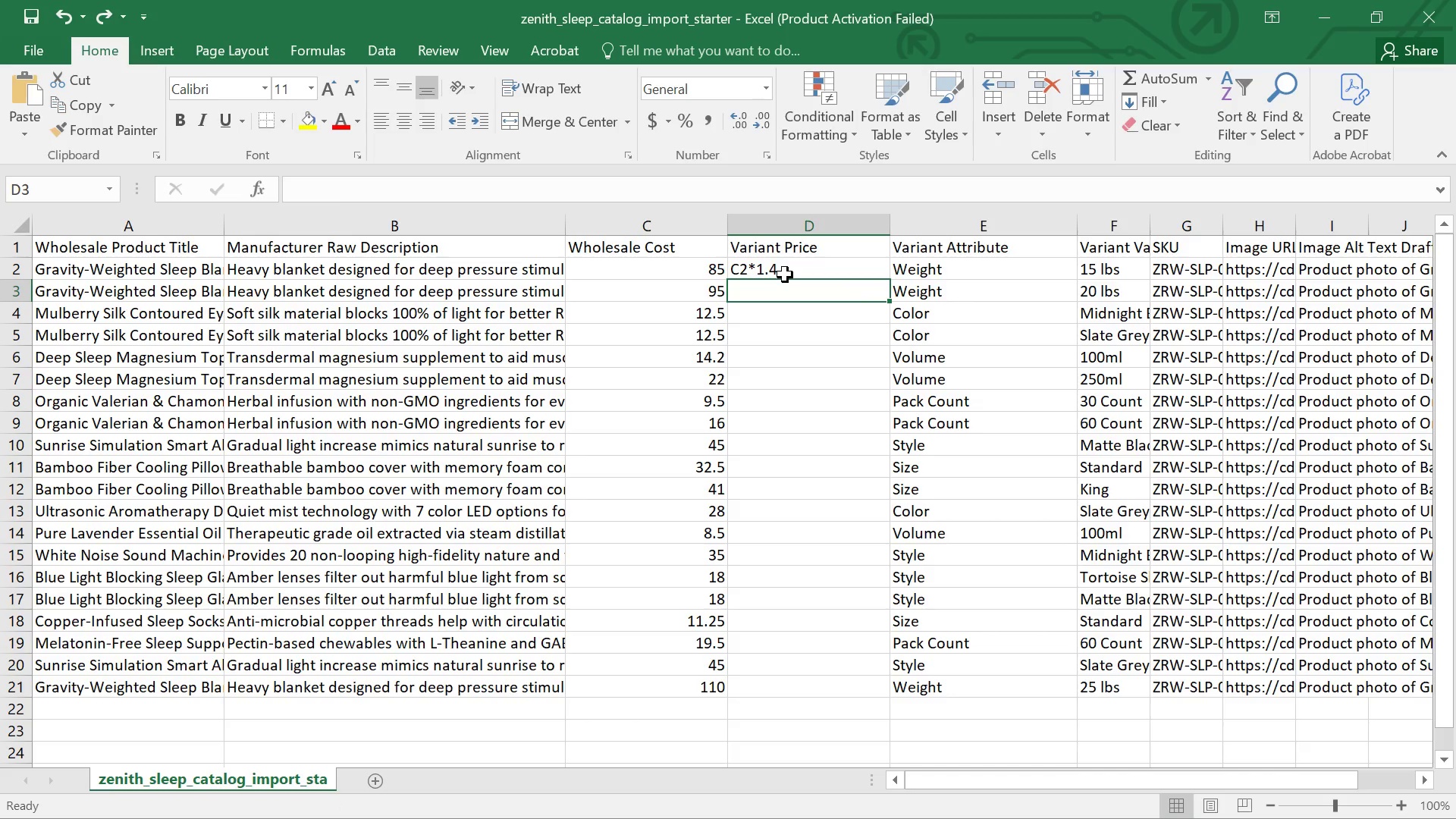 
left_click([785, 275])
 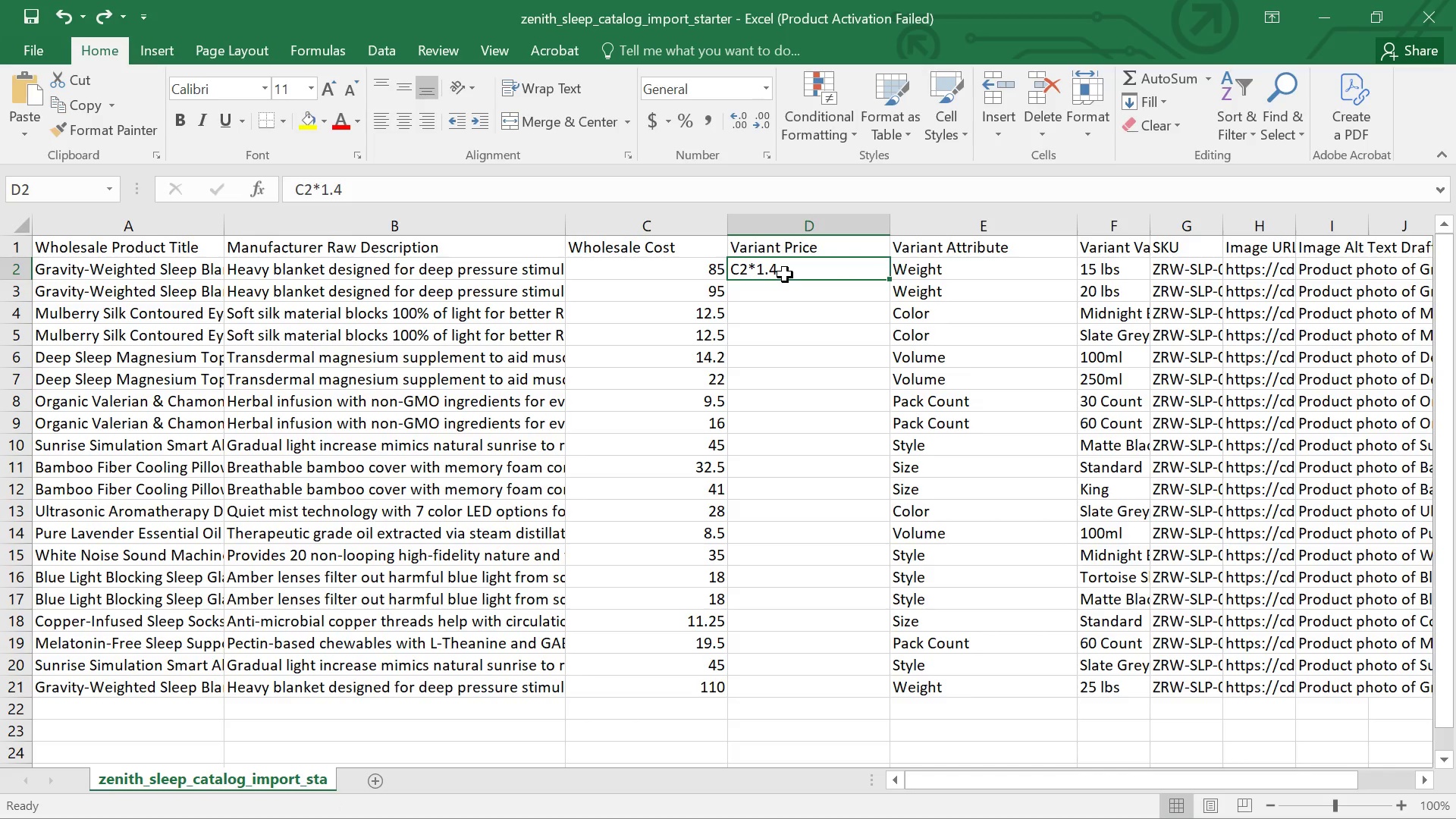 
double_click([785, 275])
 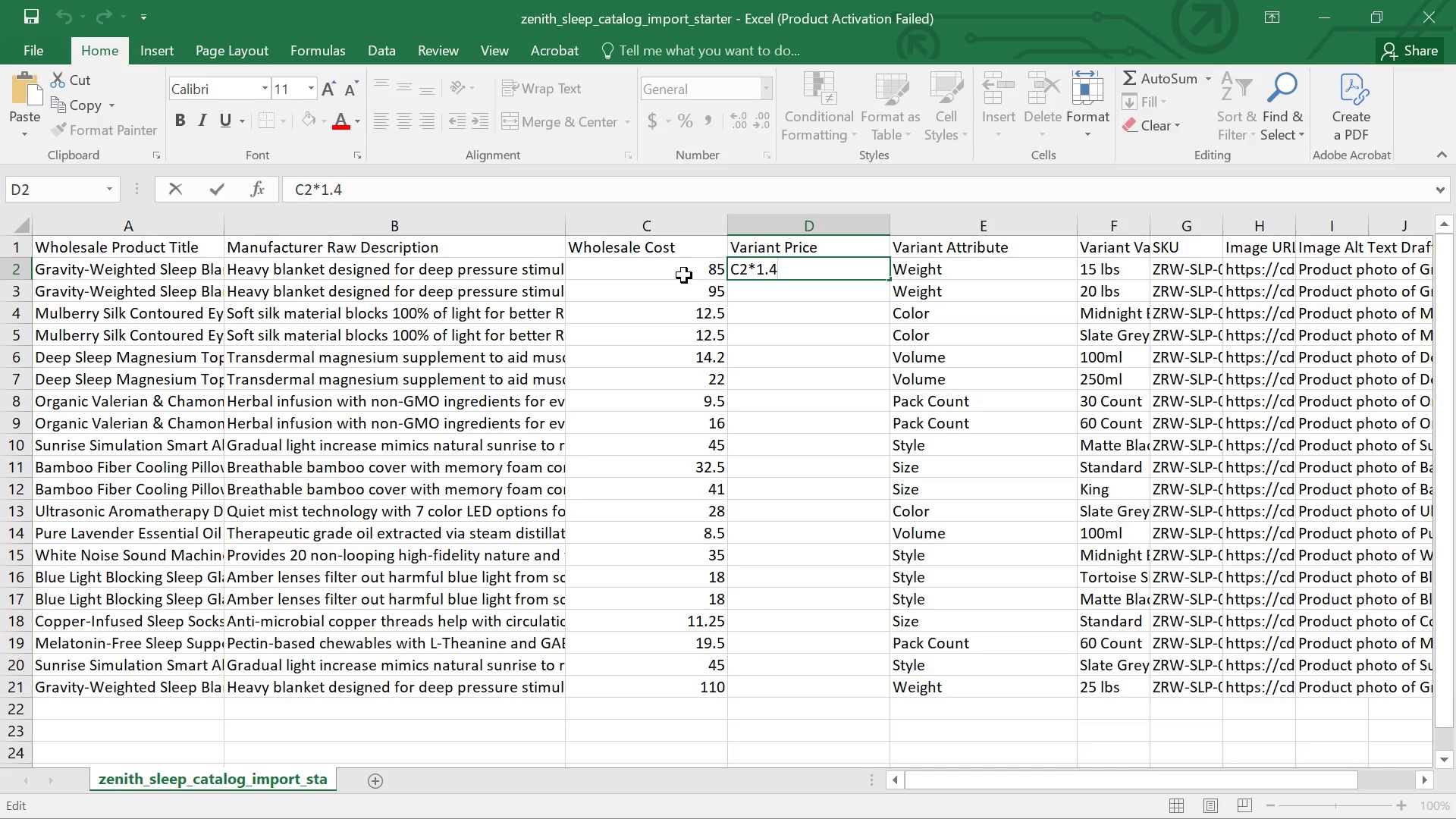 
left_click([677, 273])
 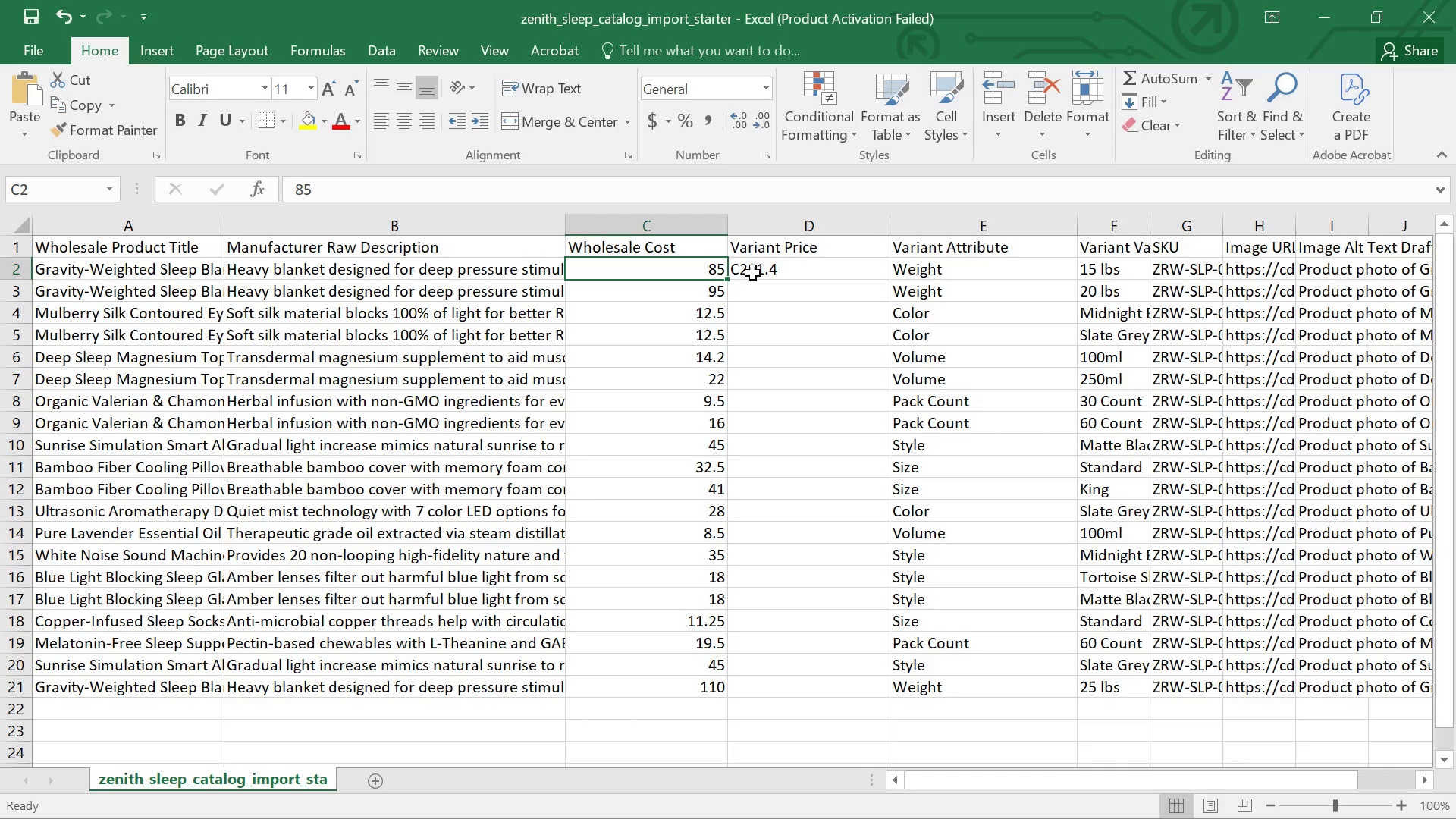 
left_click([756, 273])
 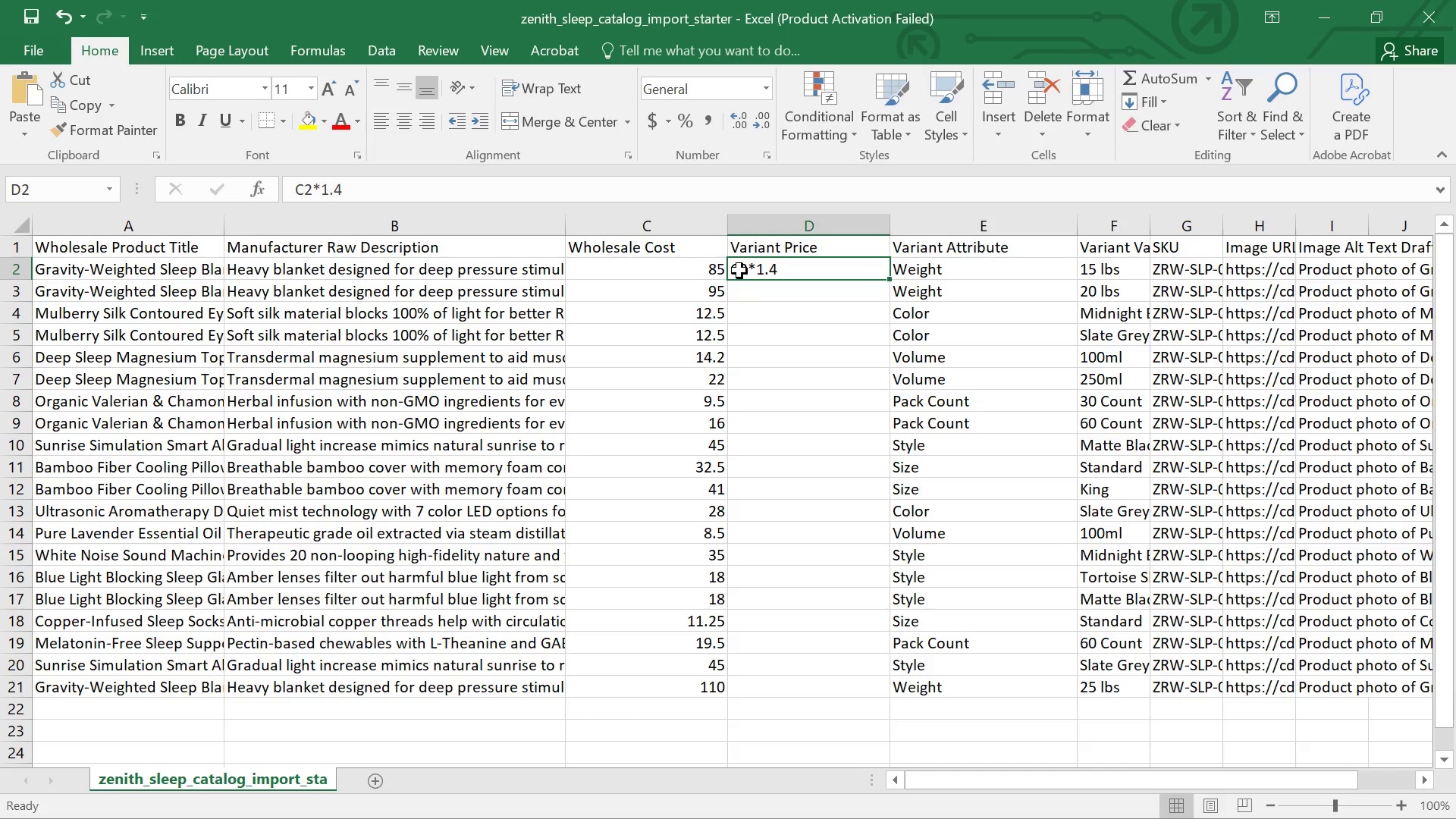 
double_click([739, 271])
 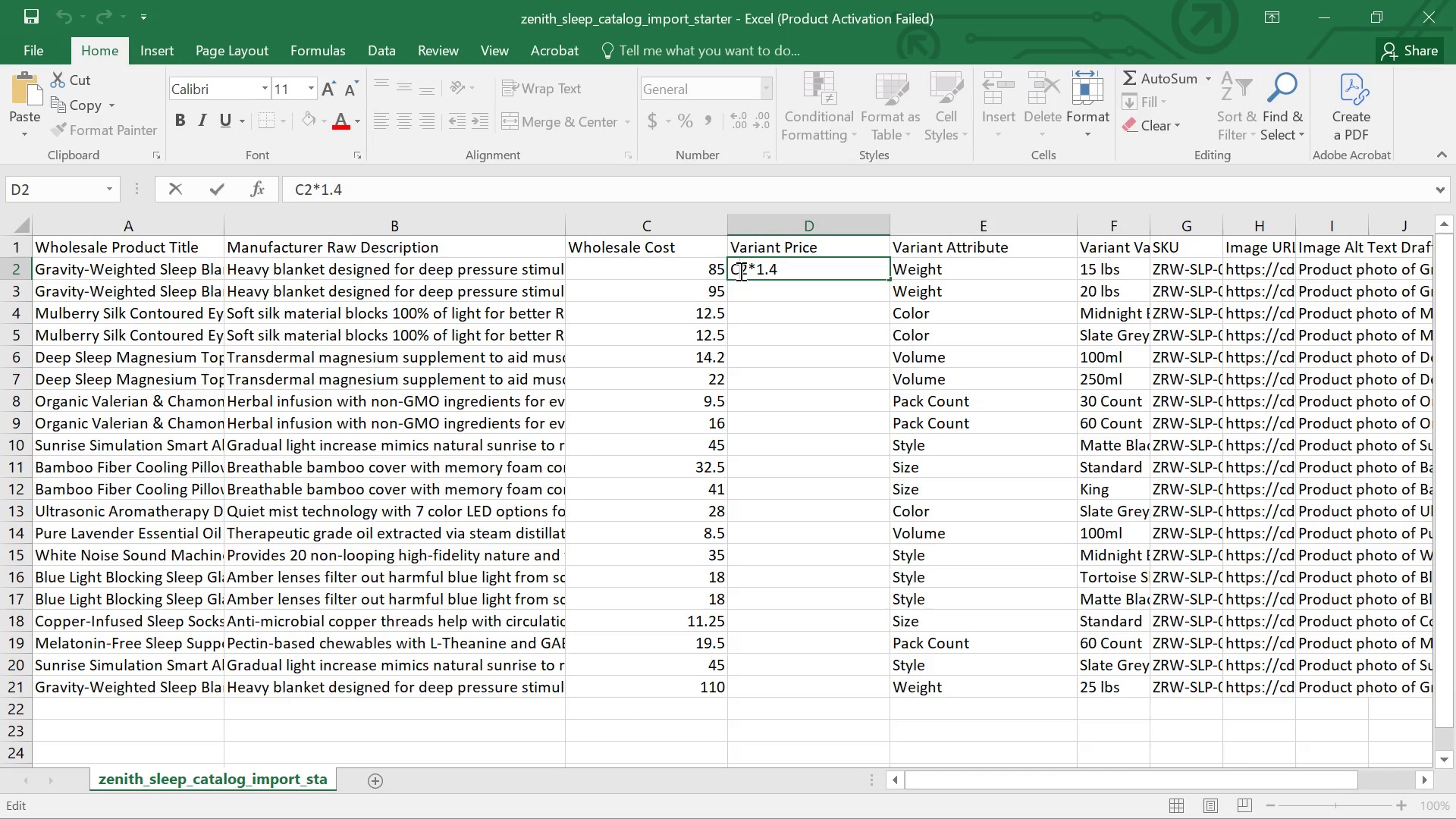 
key(ArrowLeft)
 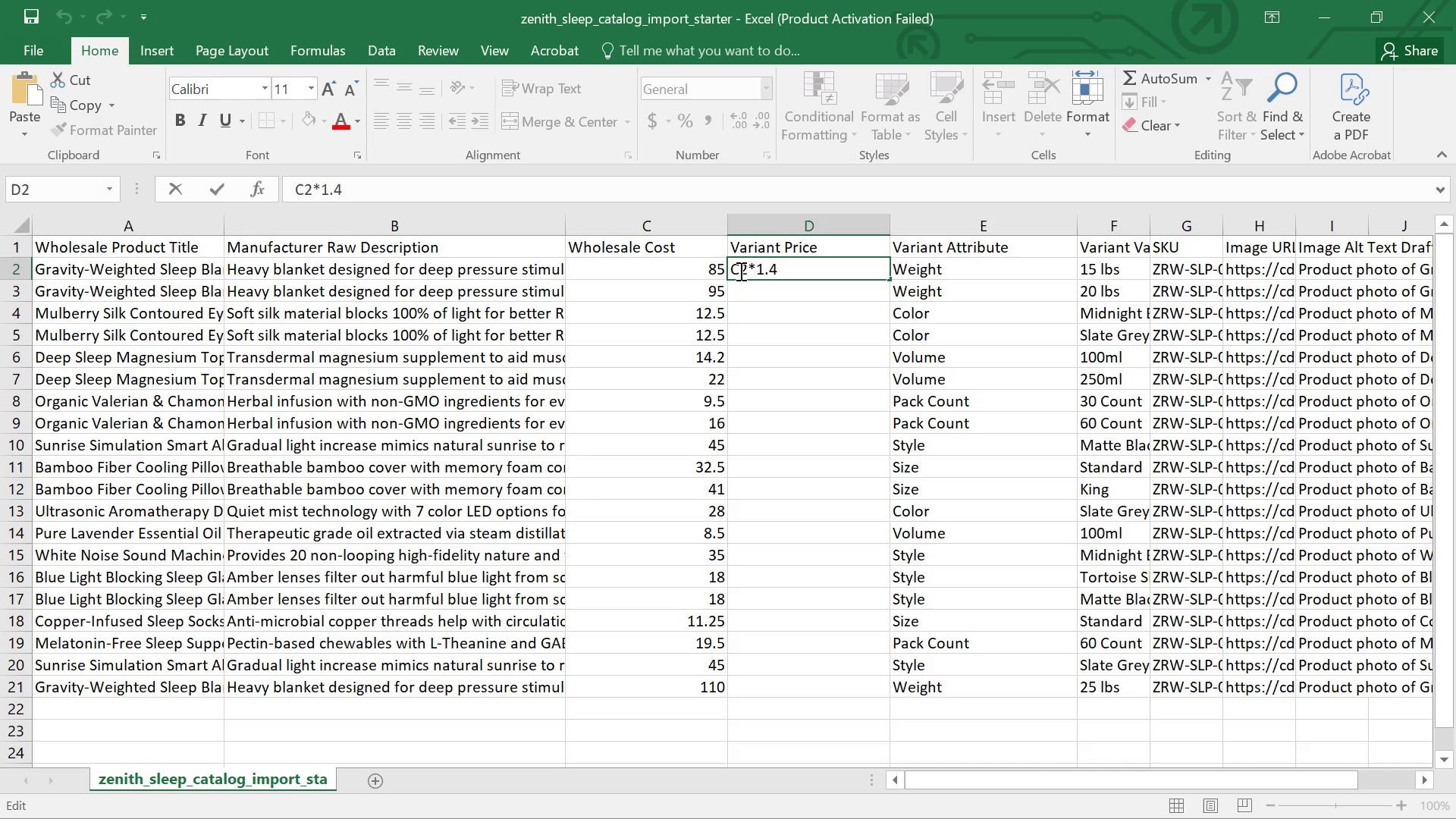 
key(Equal)
 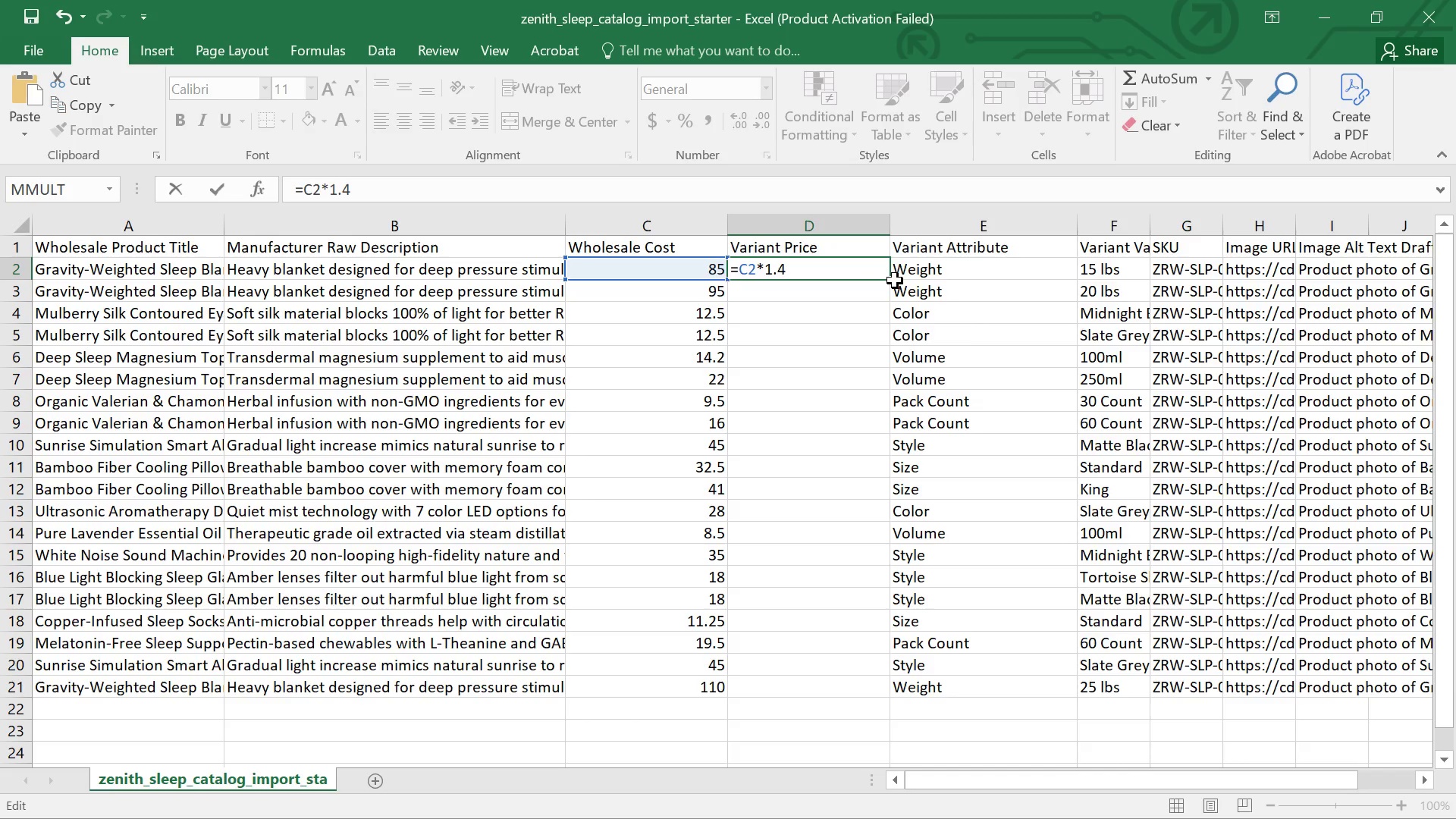 
left_click([889, 281])
 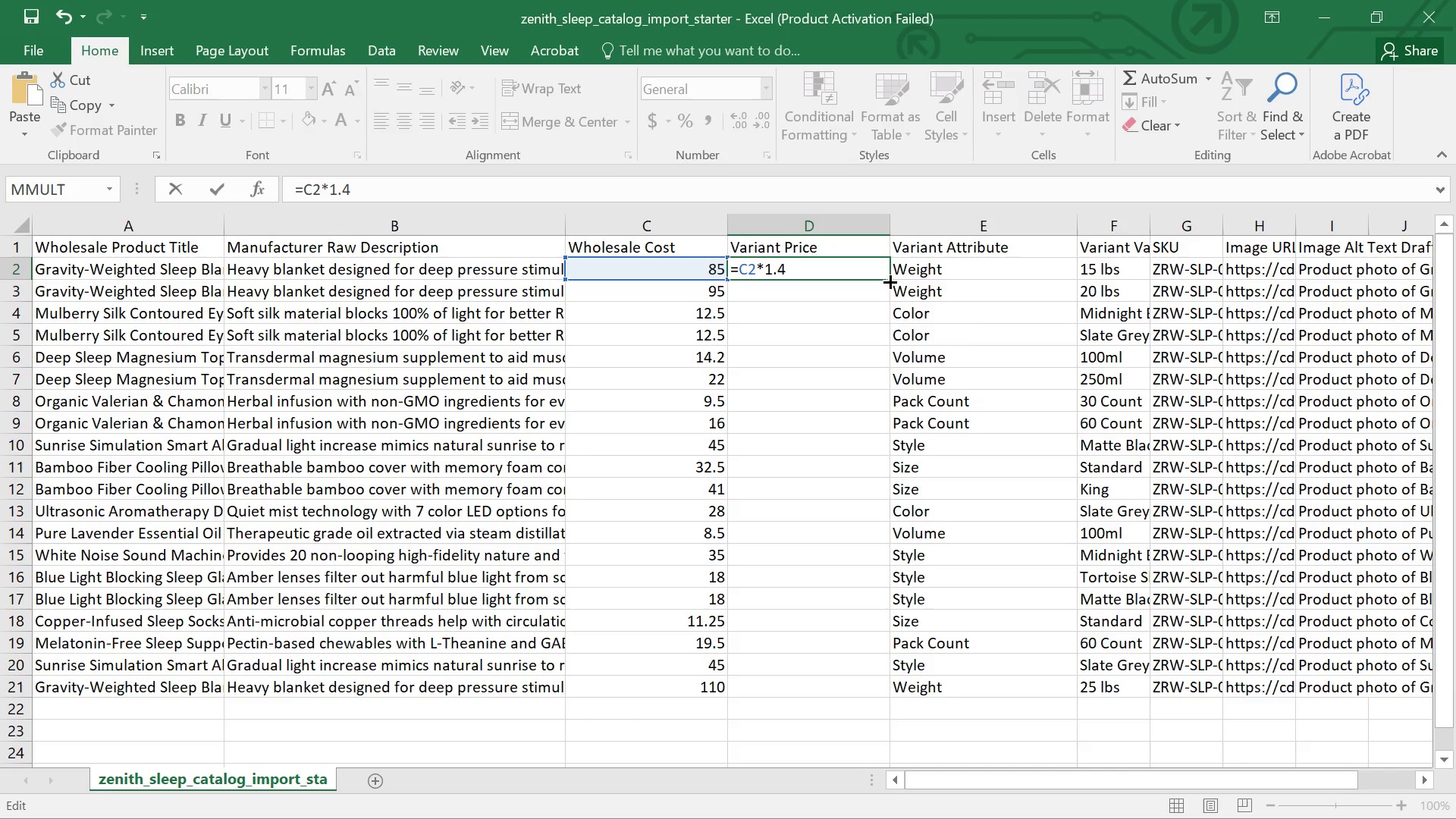 
left_click_drag(start_coordinate=[889, 281], to_coordinate=[869, 290])
 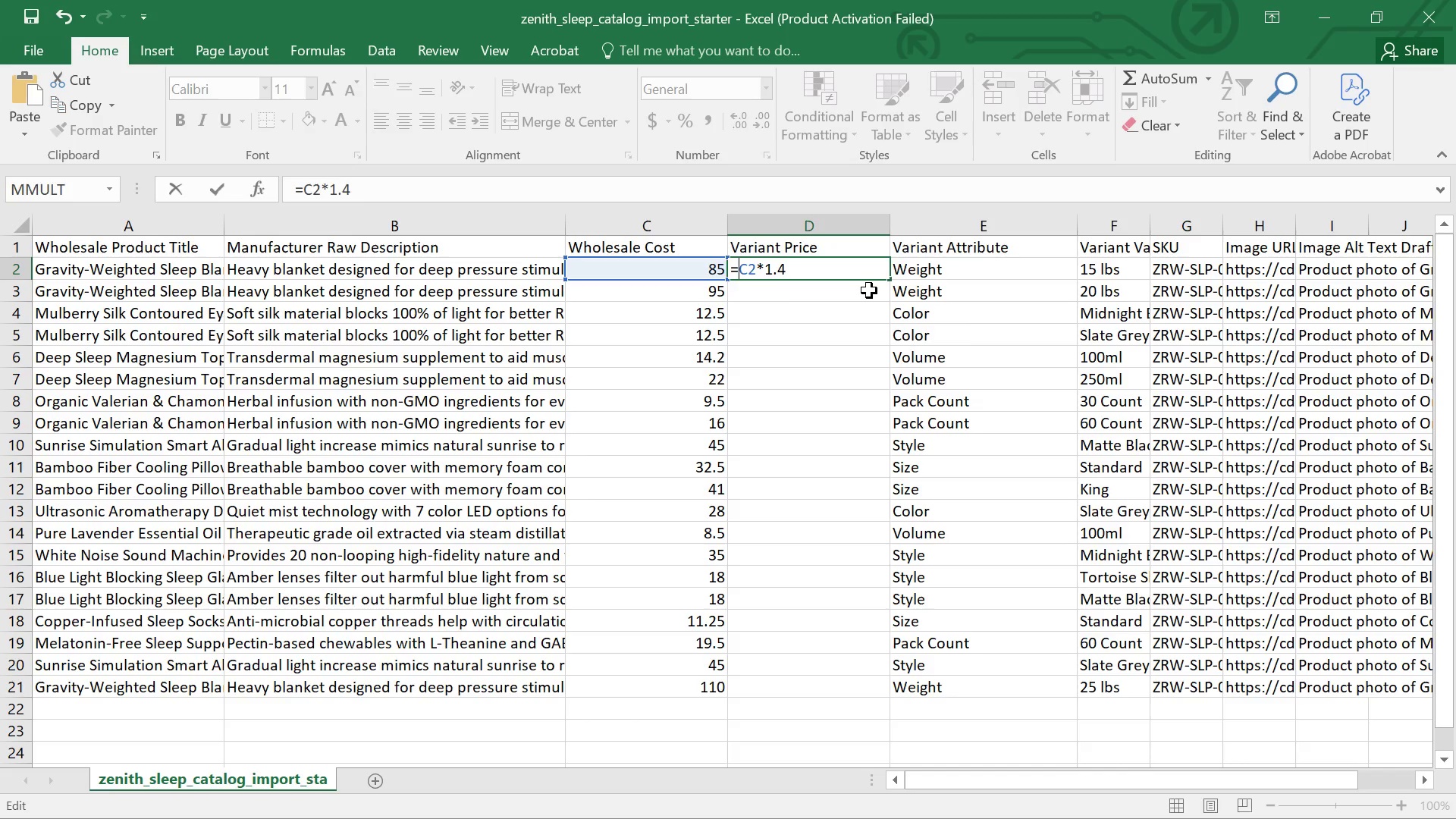 
left_click([869, 290])
 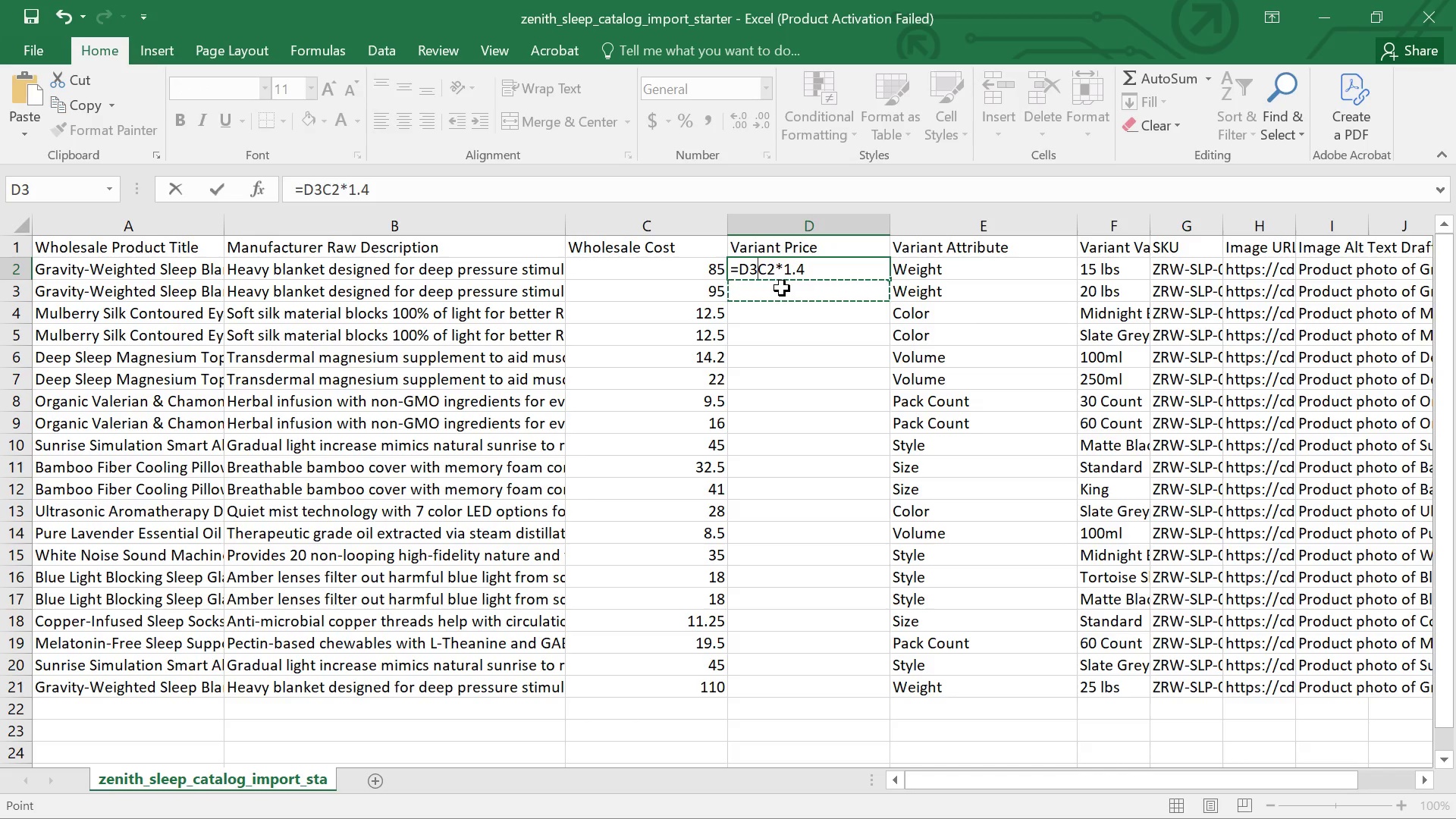 
key(Backspace)
 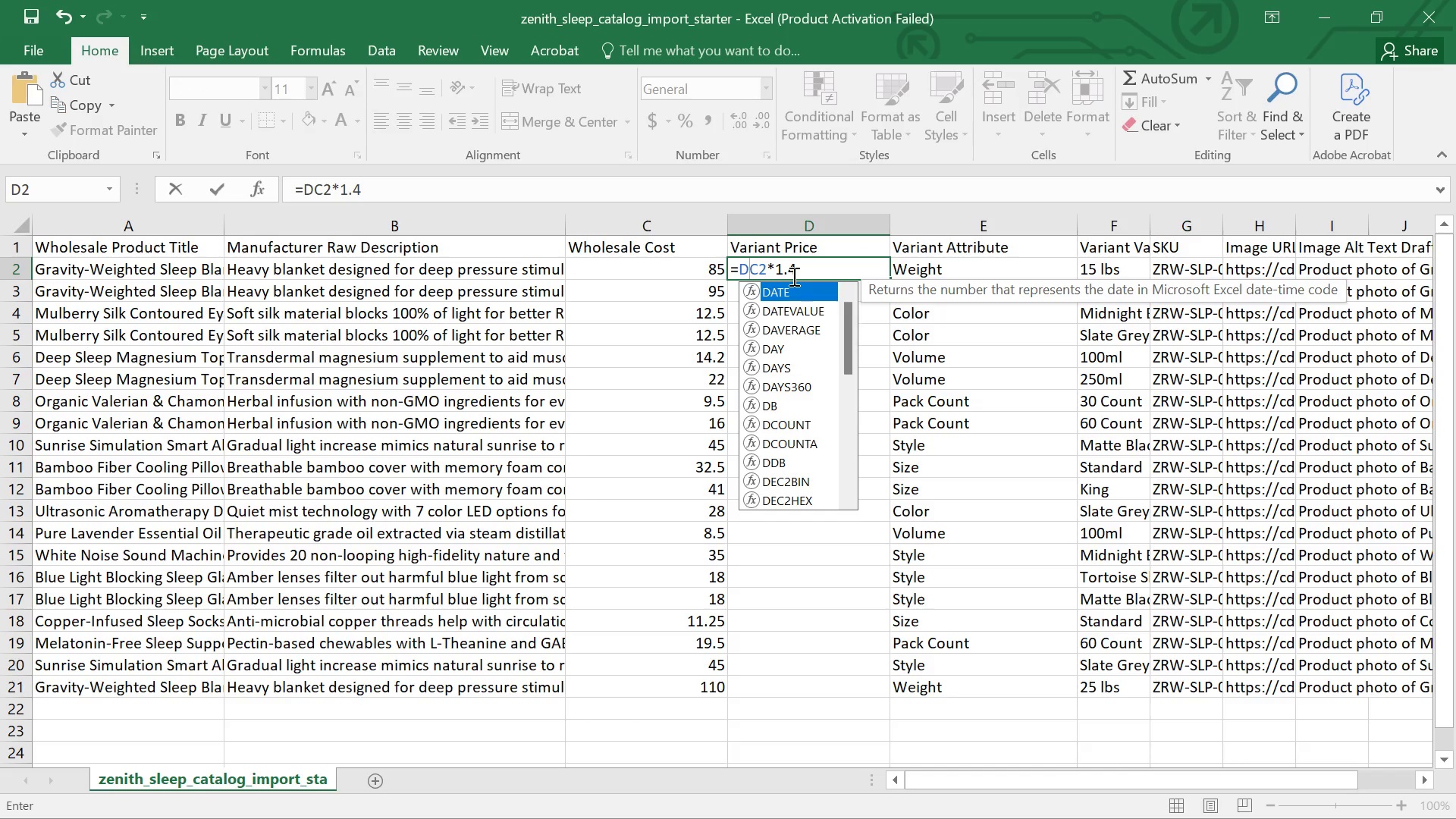 
key(Backspace)
 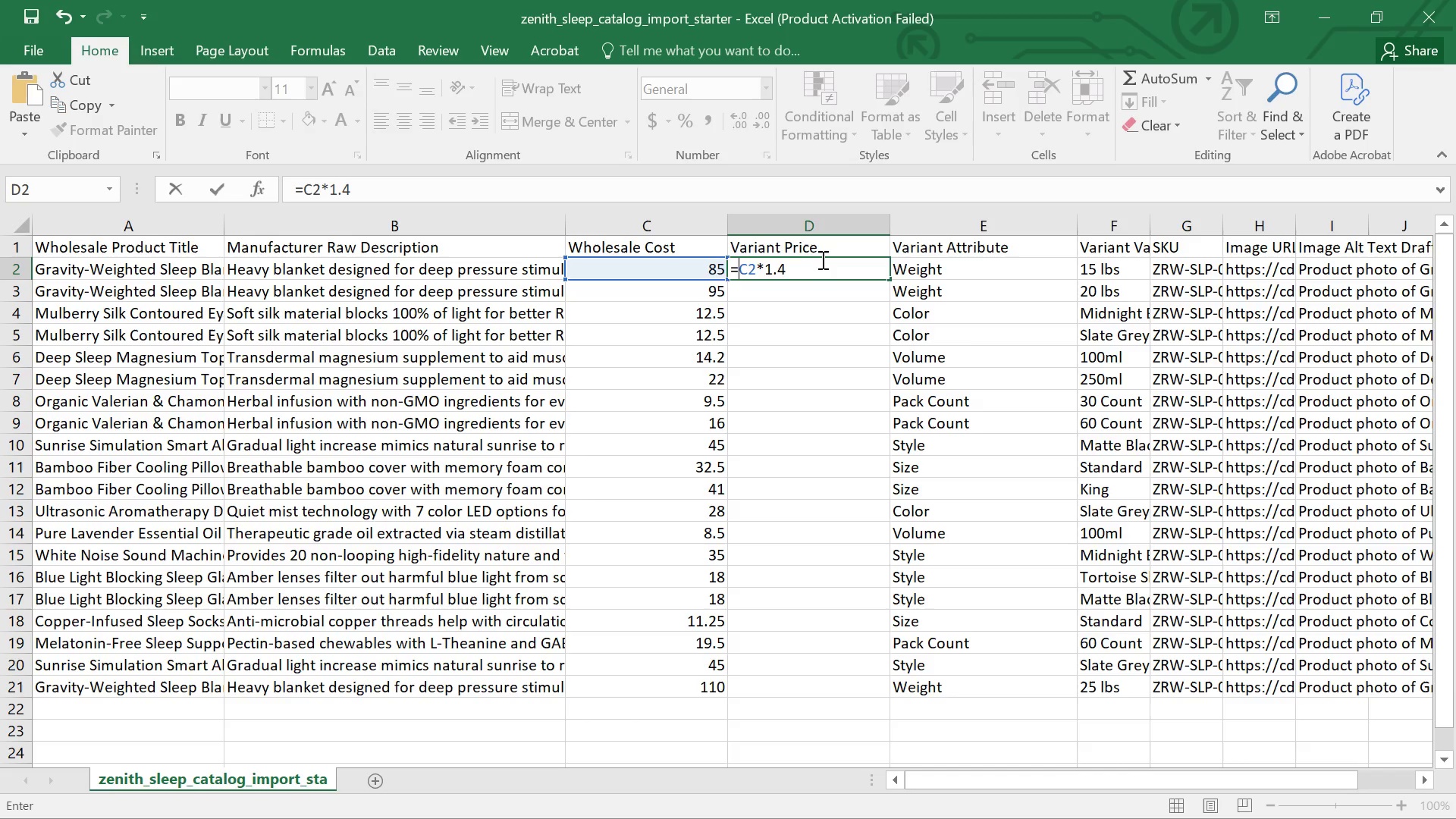 
left_click([822, 259])
 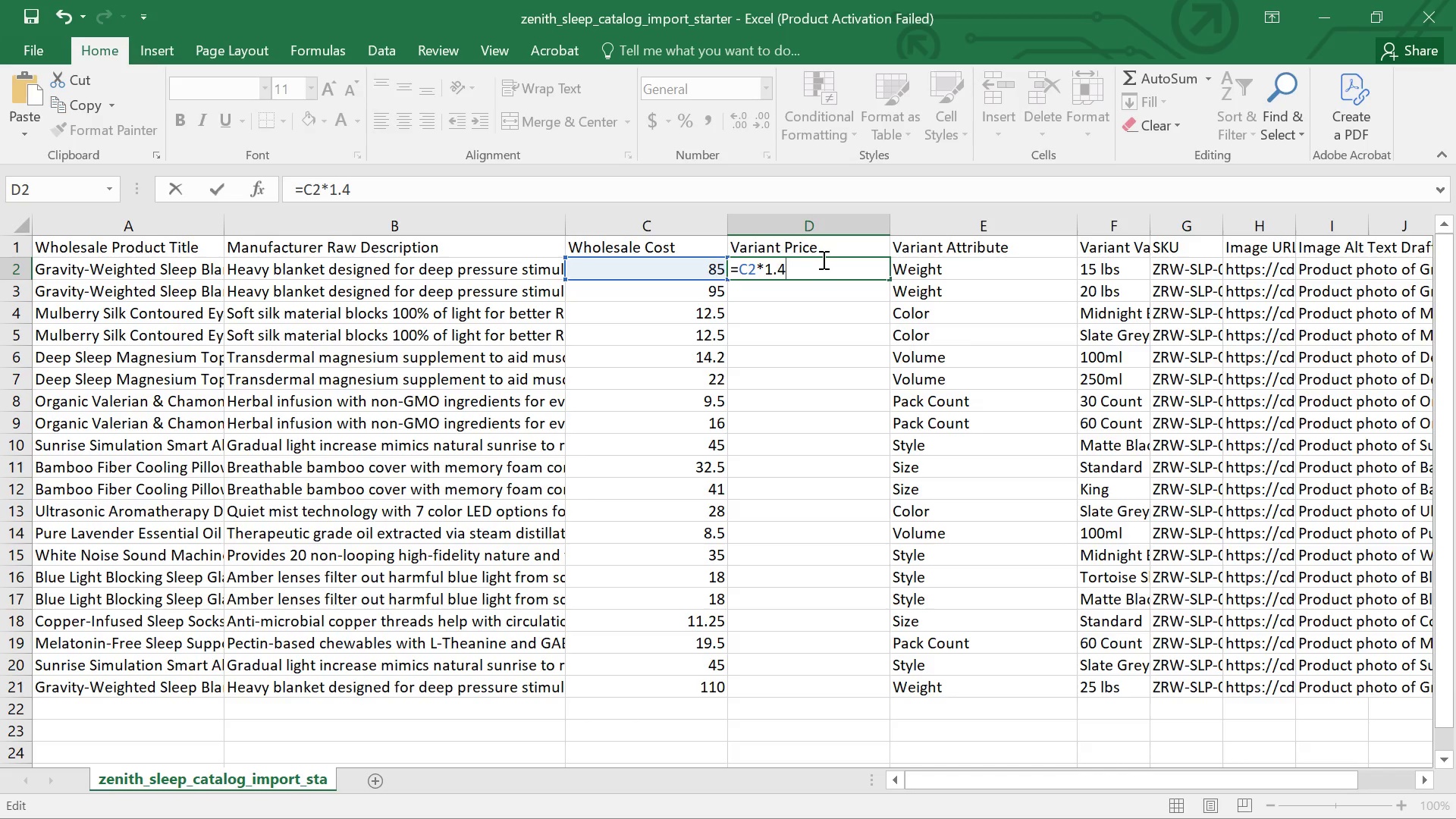 
key(Enter)
 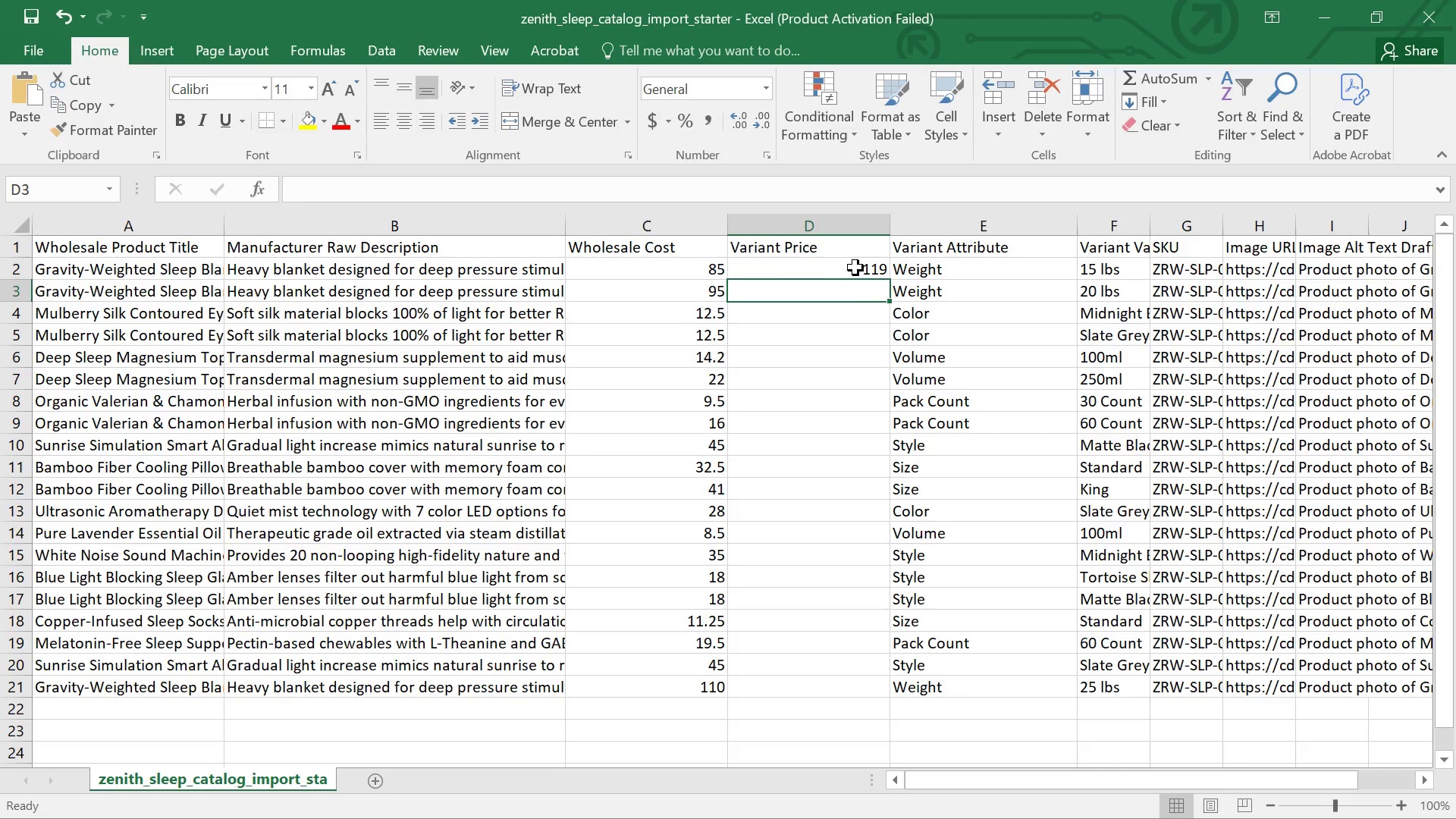 
left_click([857, 268])
 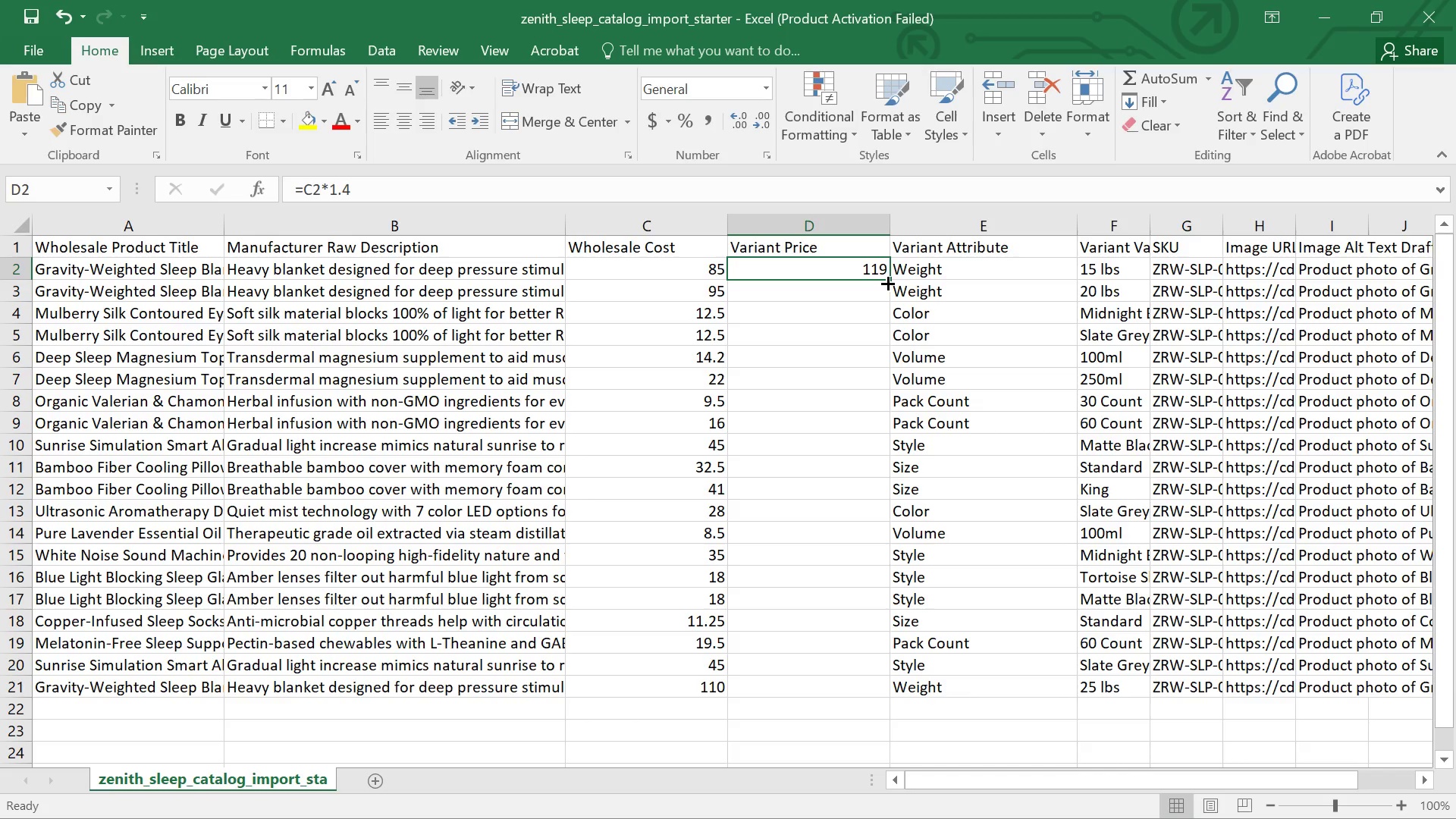 
left_click_drag(start_coordinate=[886, 282], to_coordinate=[877, 700])
 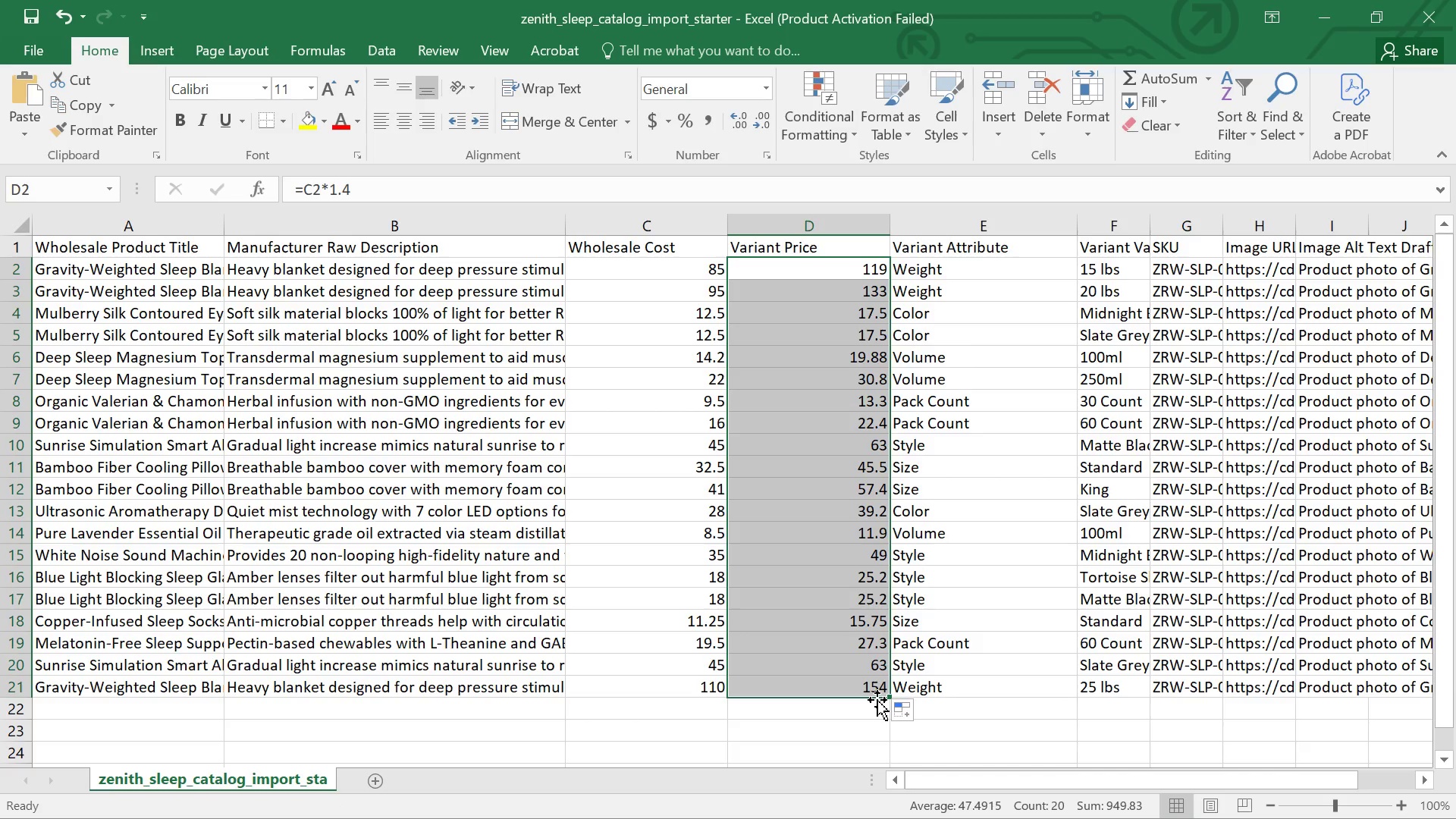 
key(Control+S)
 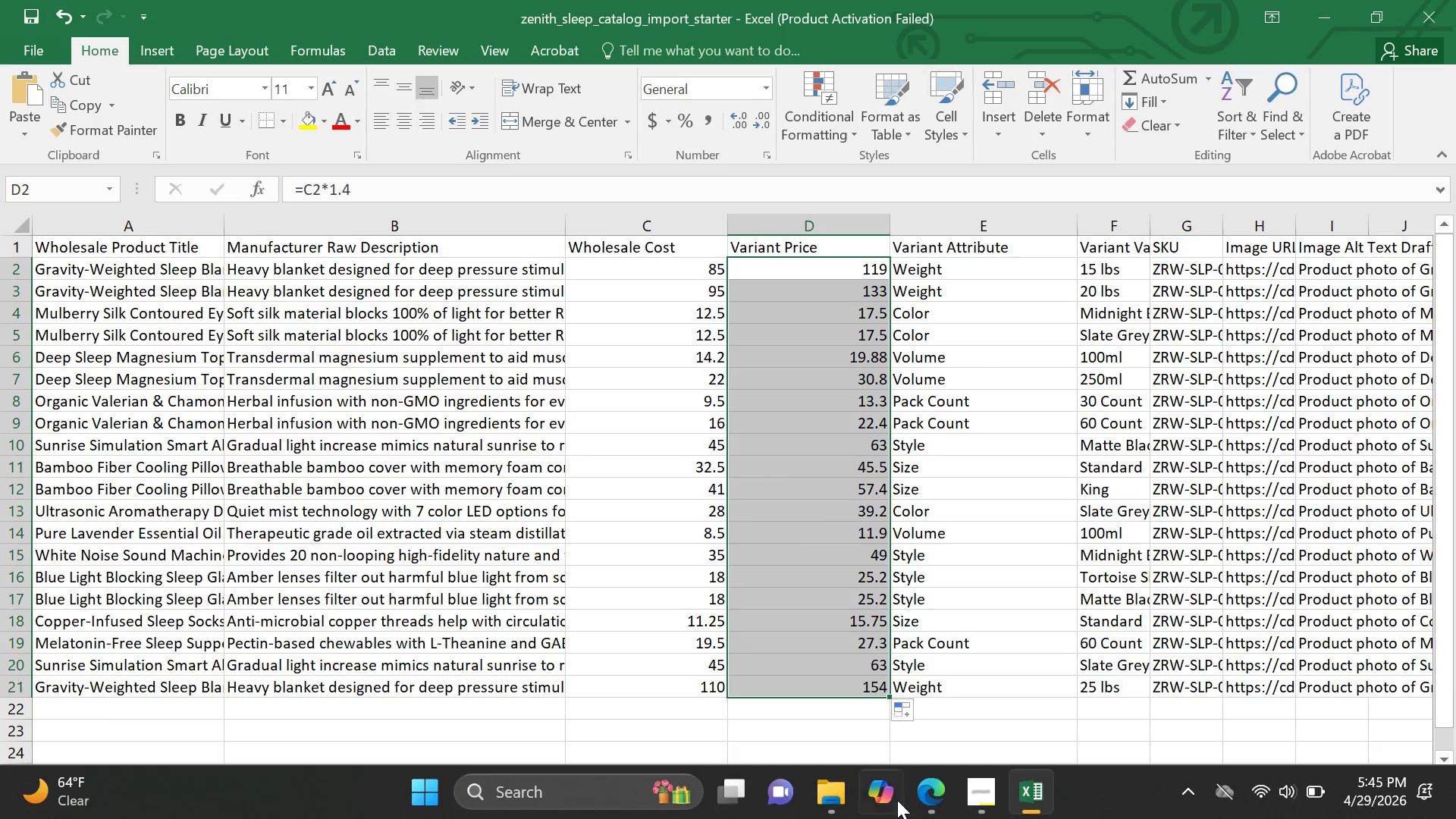 
left_click([927, 782])
 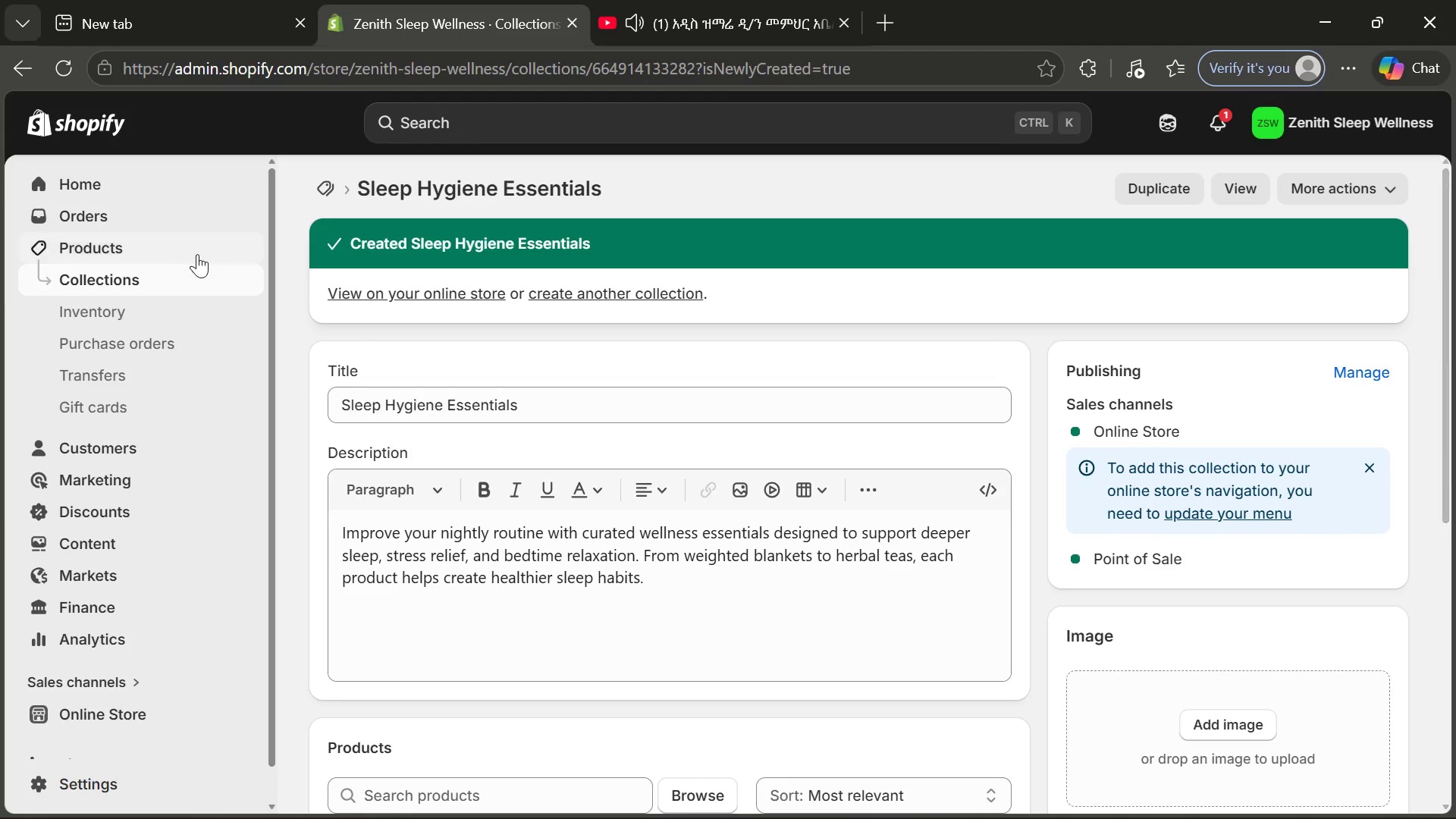 
left_click([176, 249])
 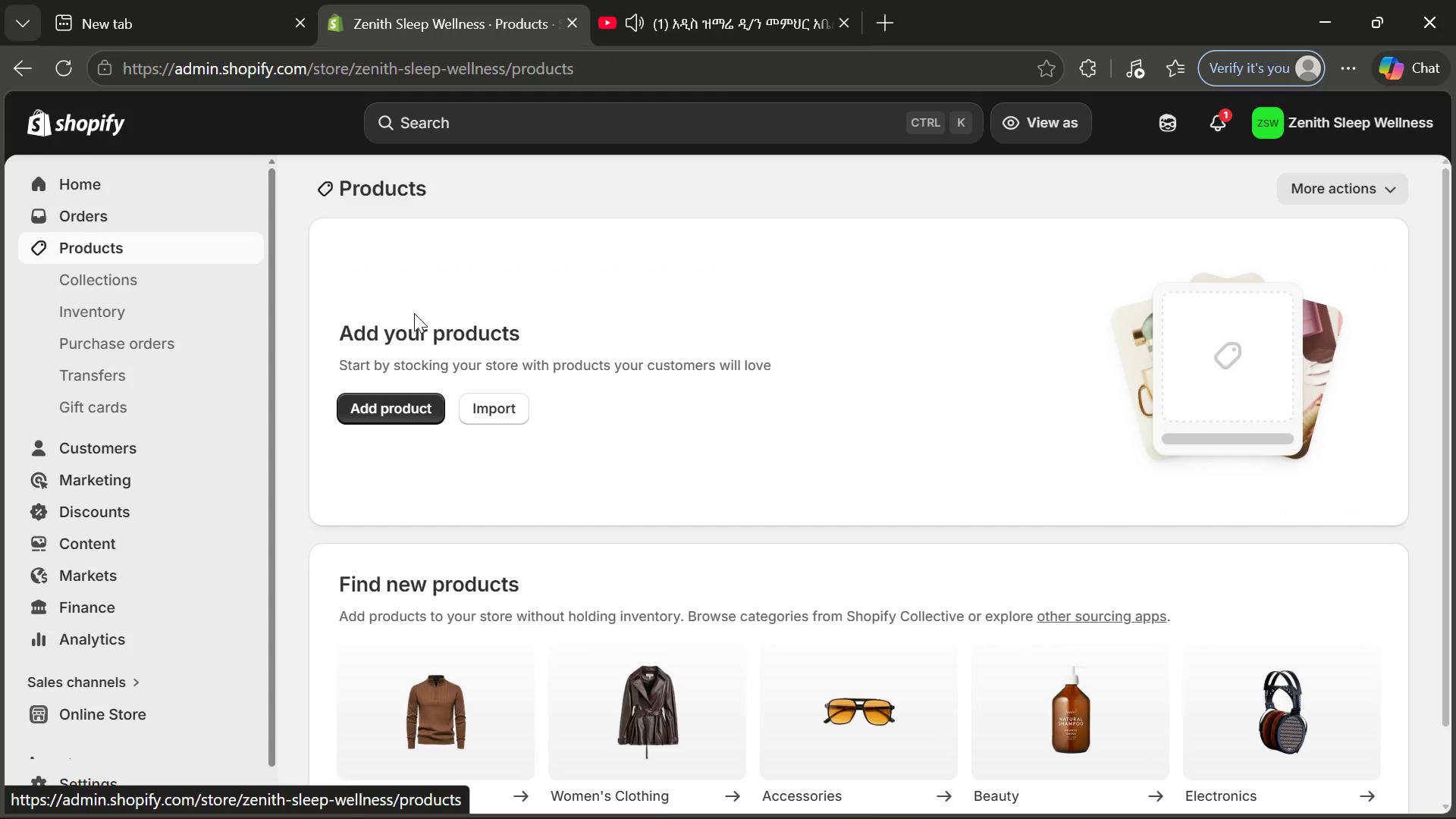 
left_click([510, 408])
 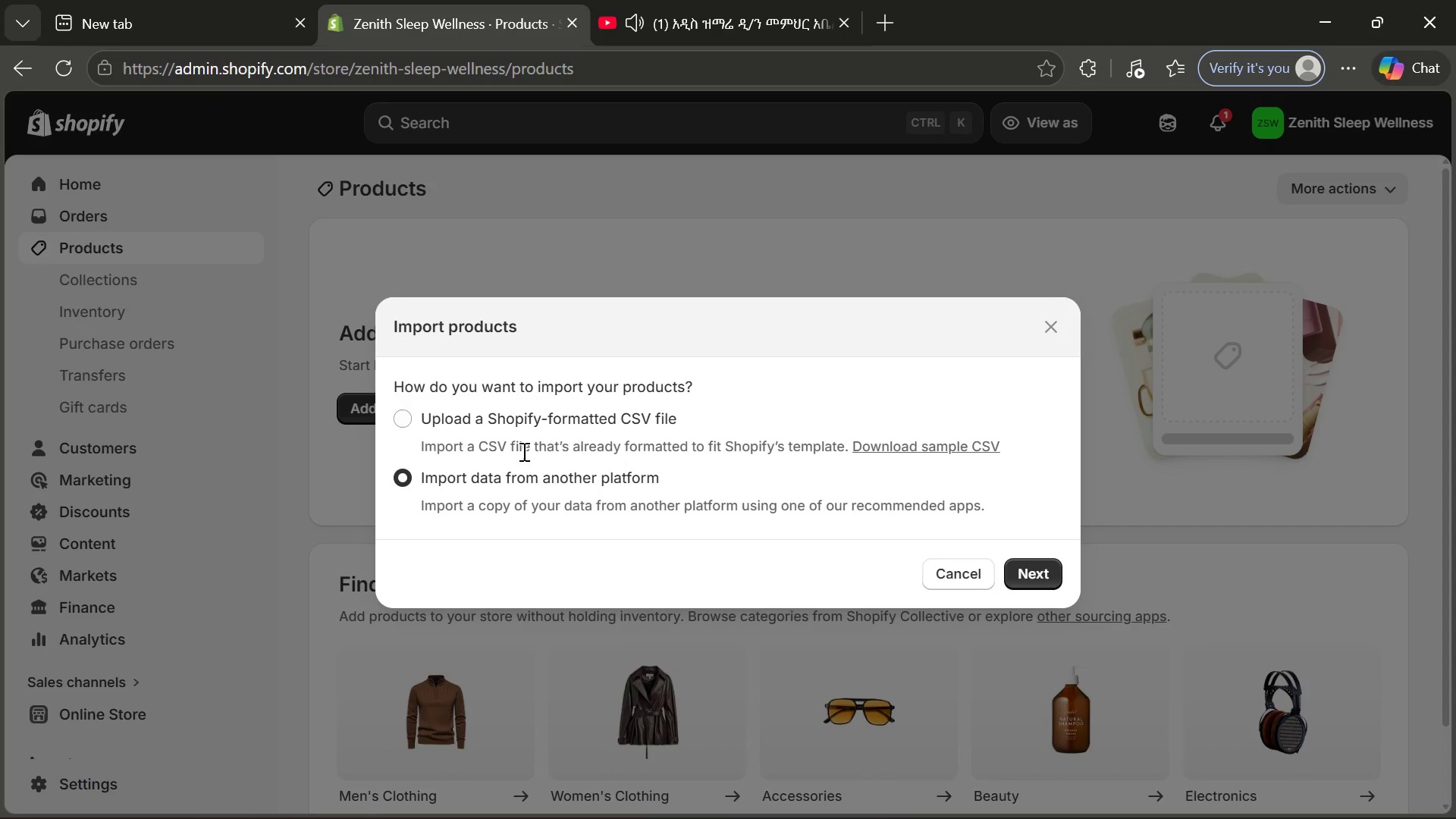 
left_click([399, 419])
 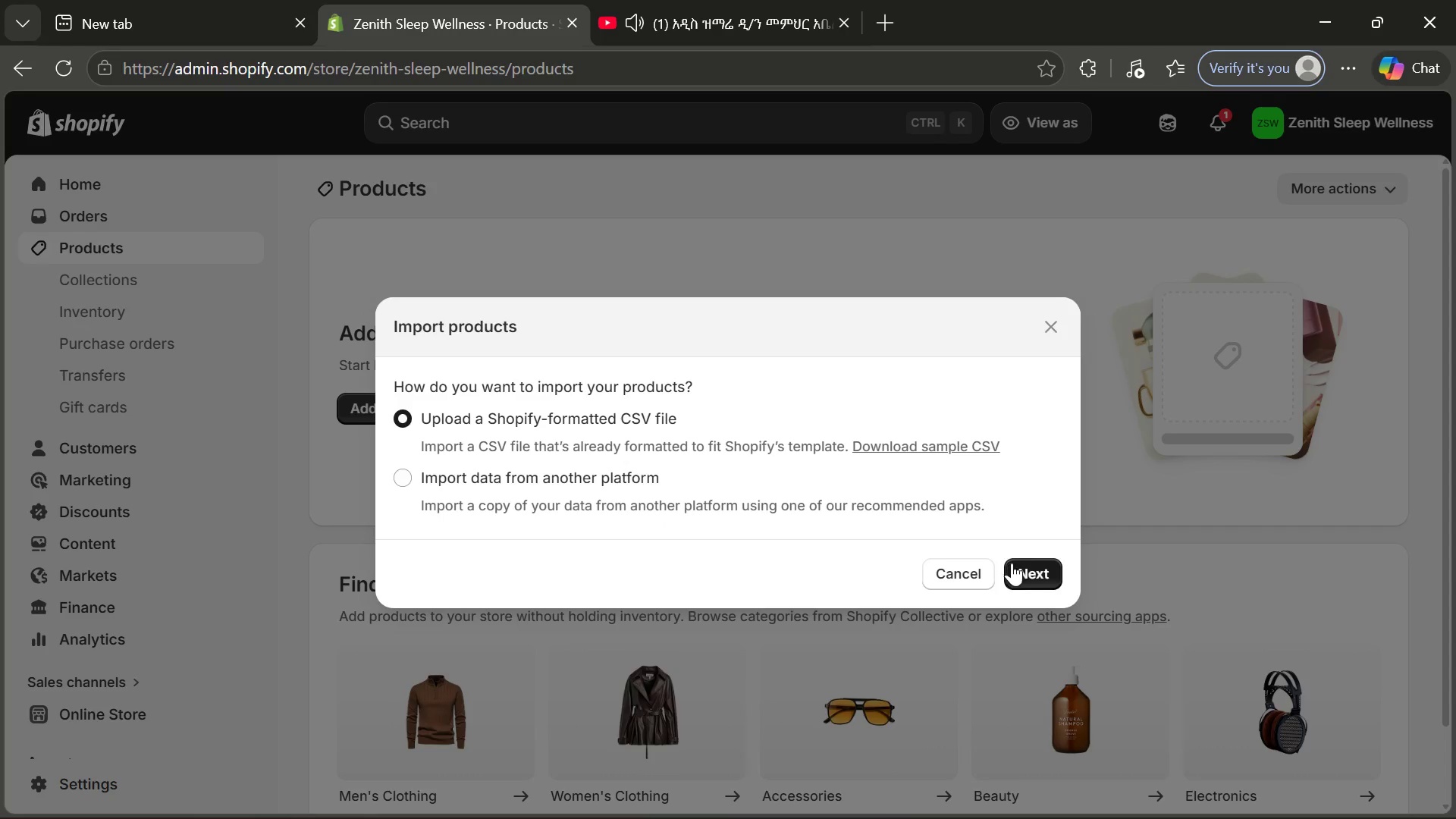 
left_click([1026, 571])
 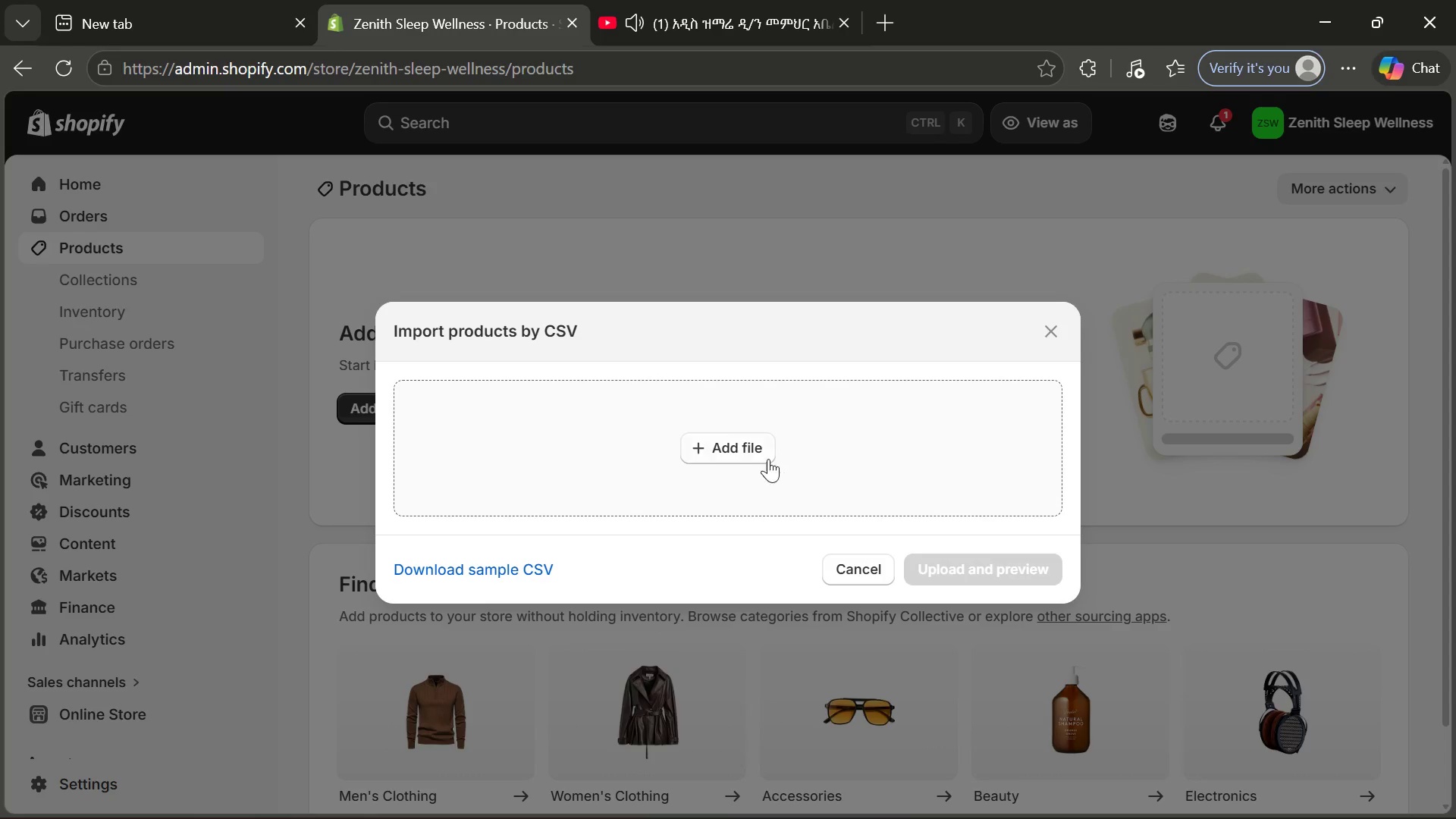 
left_click([762, 453])
 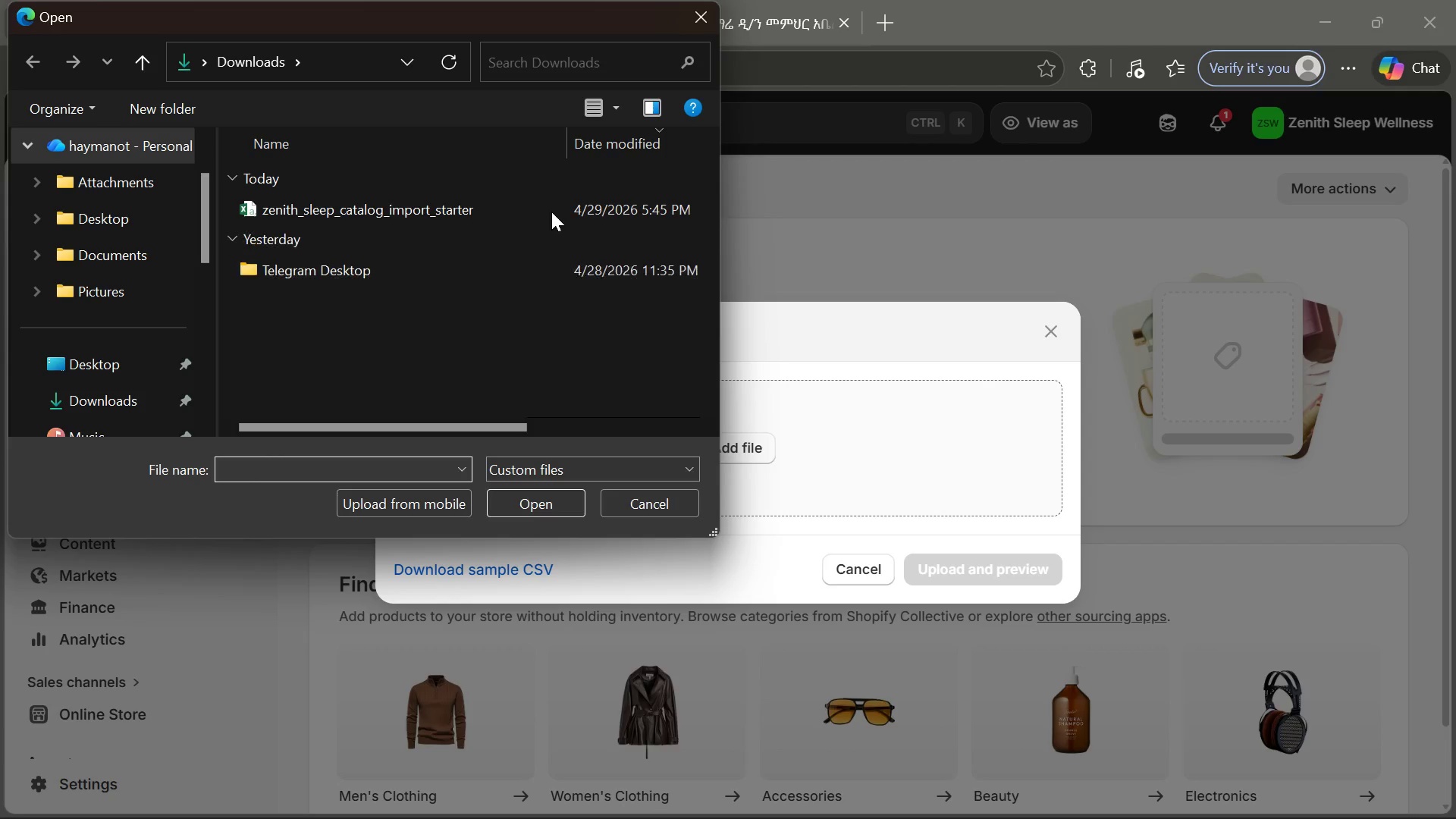 
double_click([547, 199])
 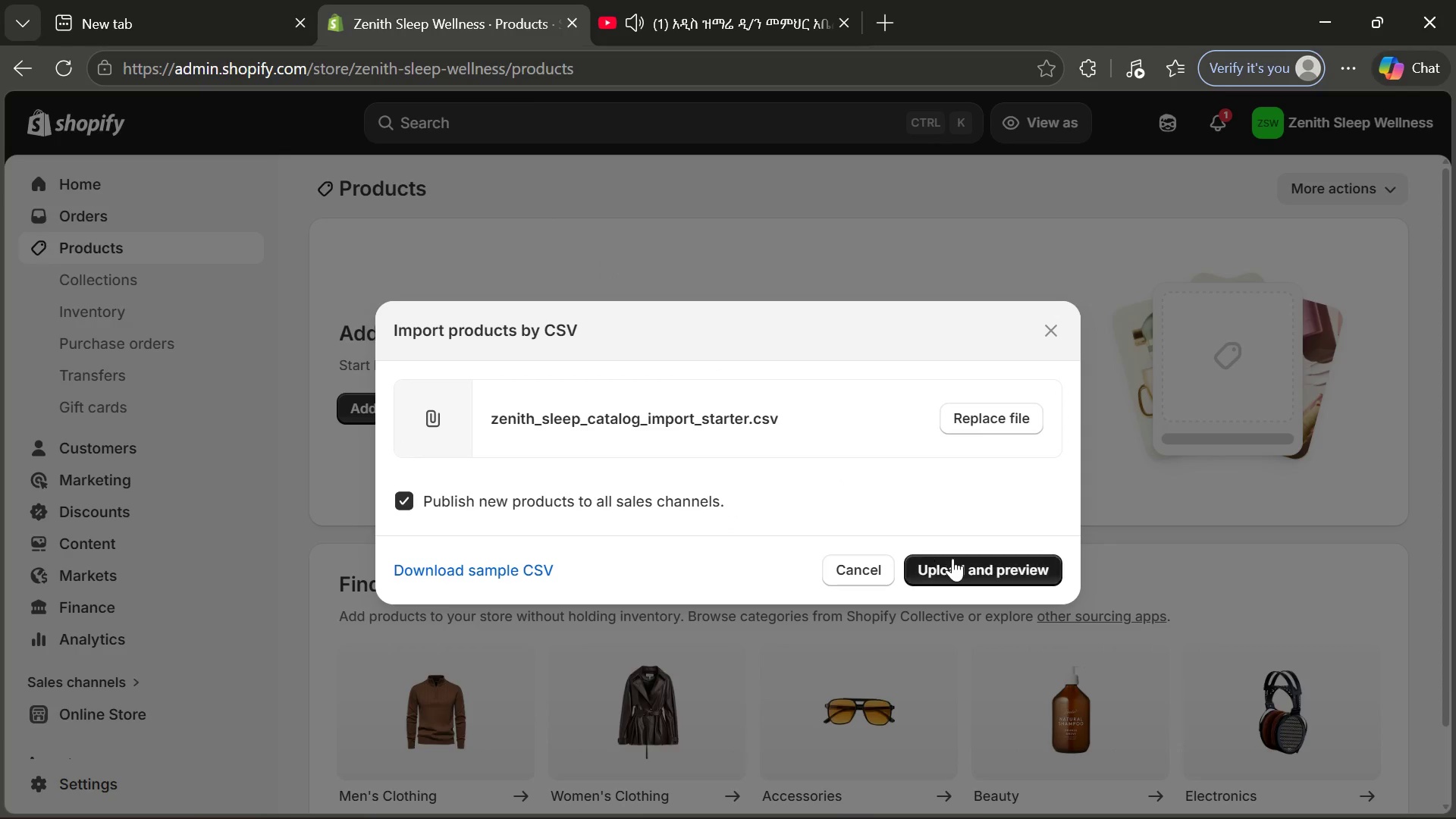 
left_click([952, 558])
 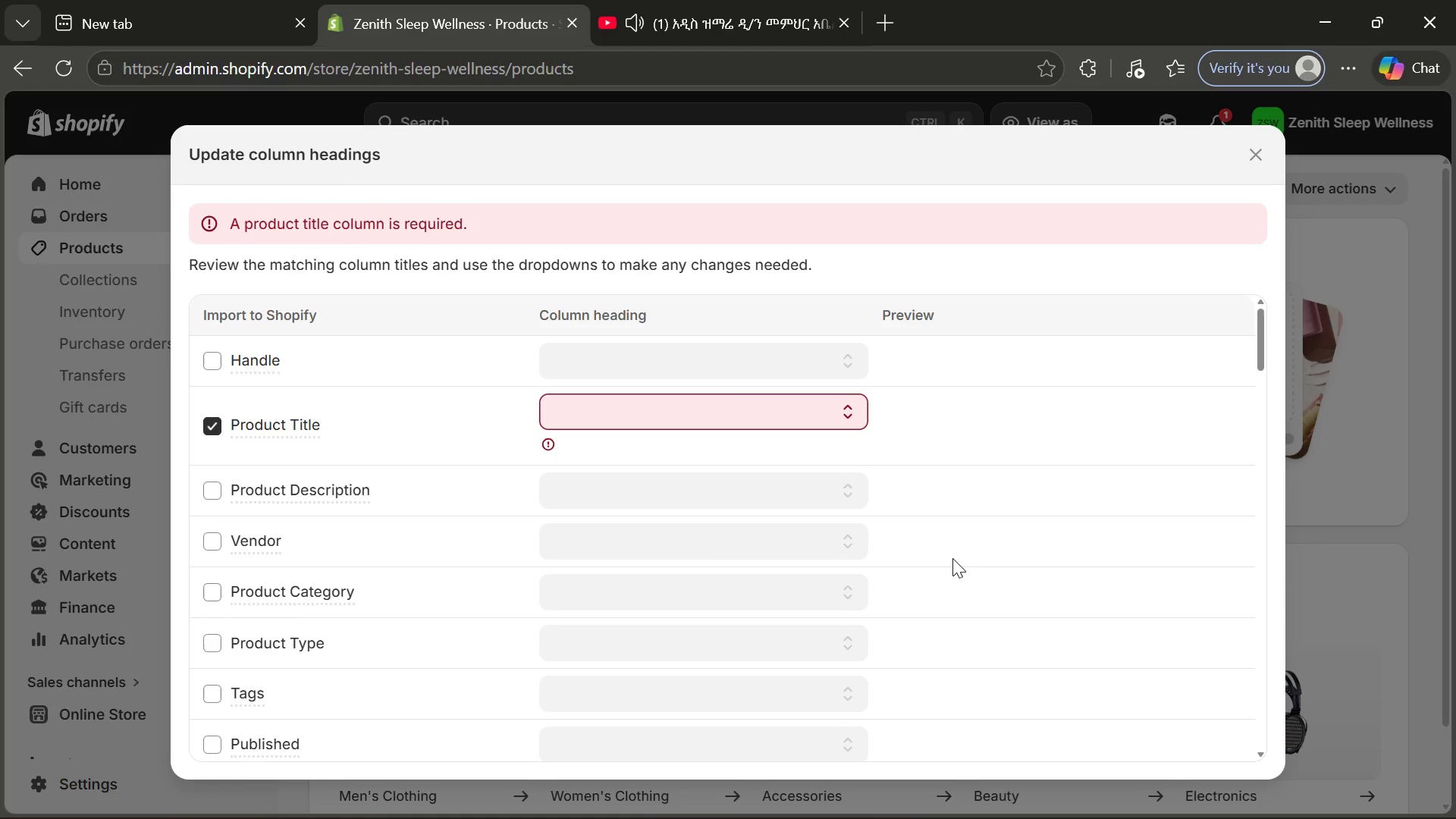 
wait(5.28)
 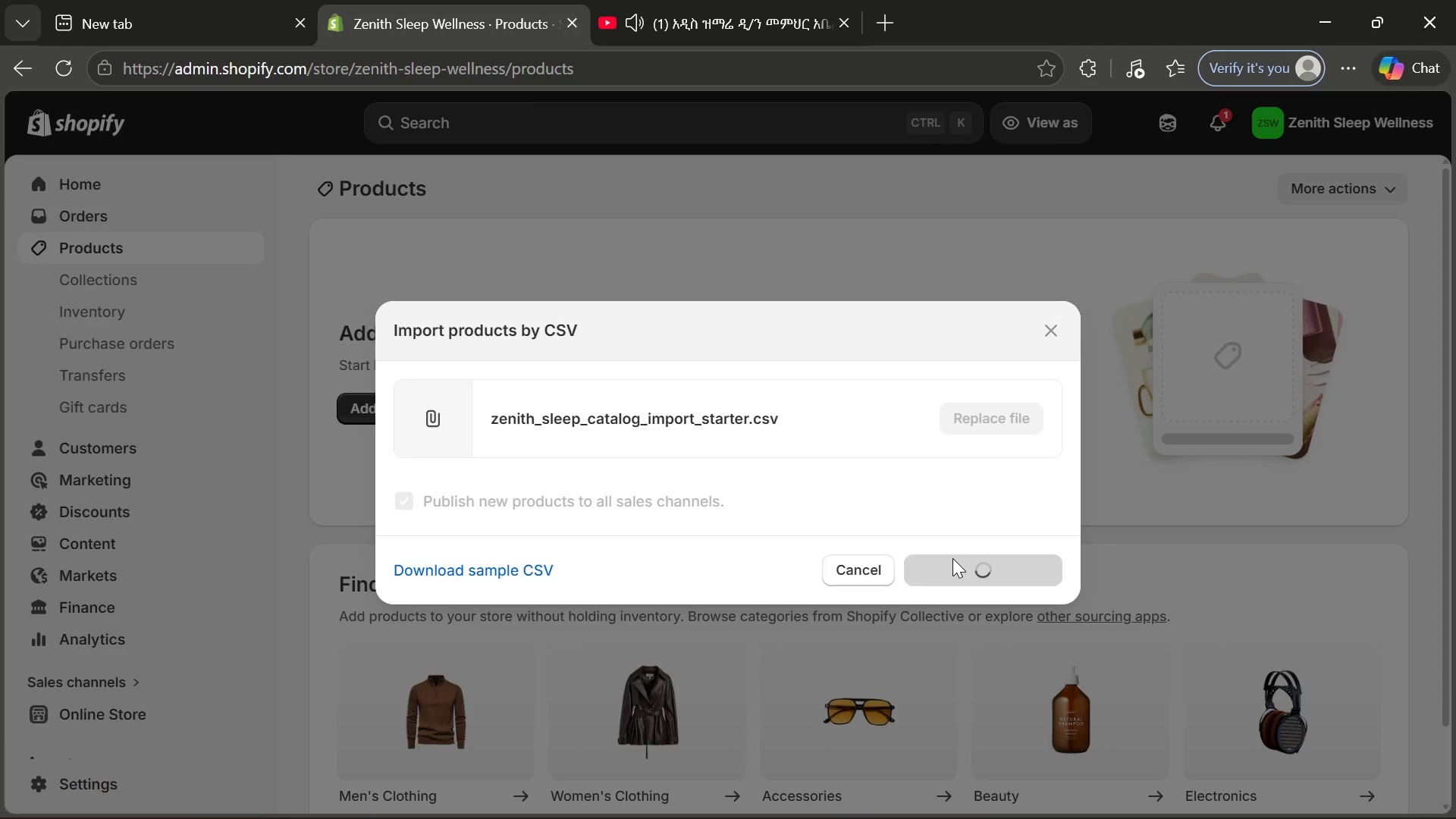 
left_click([814, 416])
 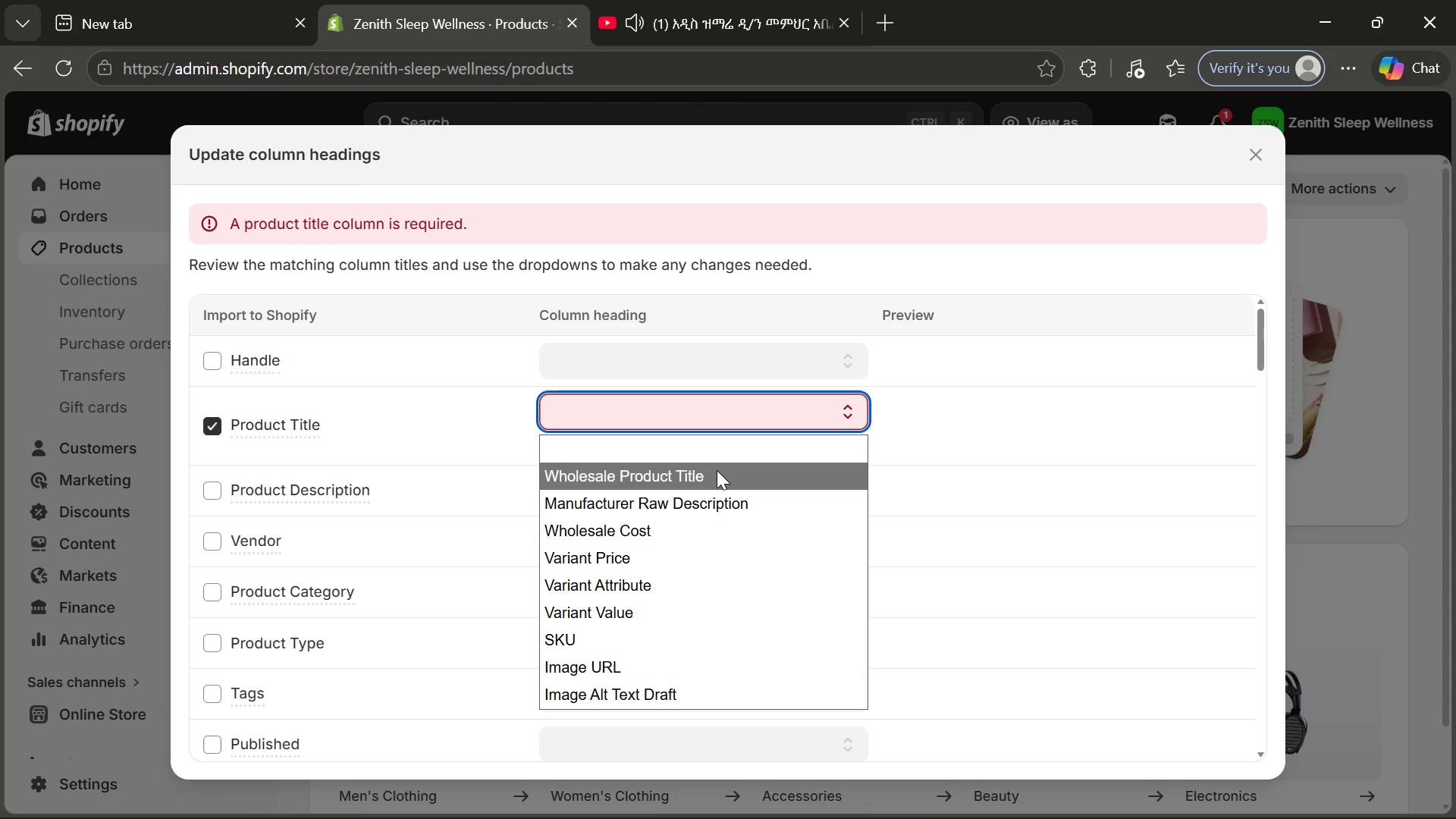 
left_click([716, 470])
 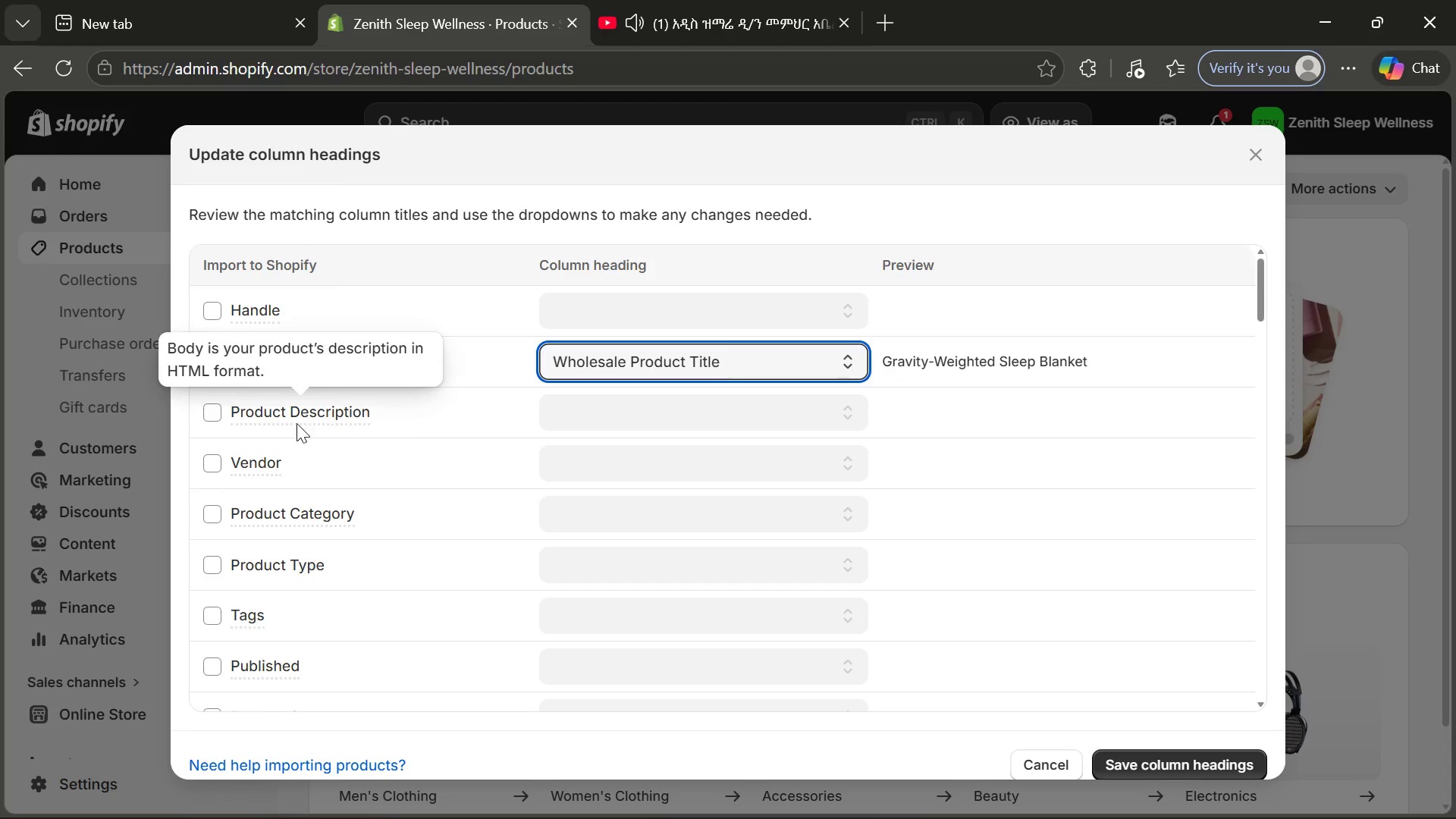 
left_click([206, 413])
 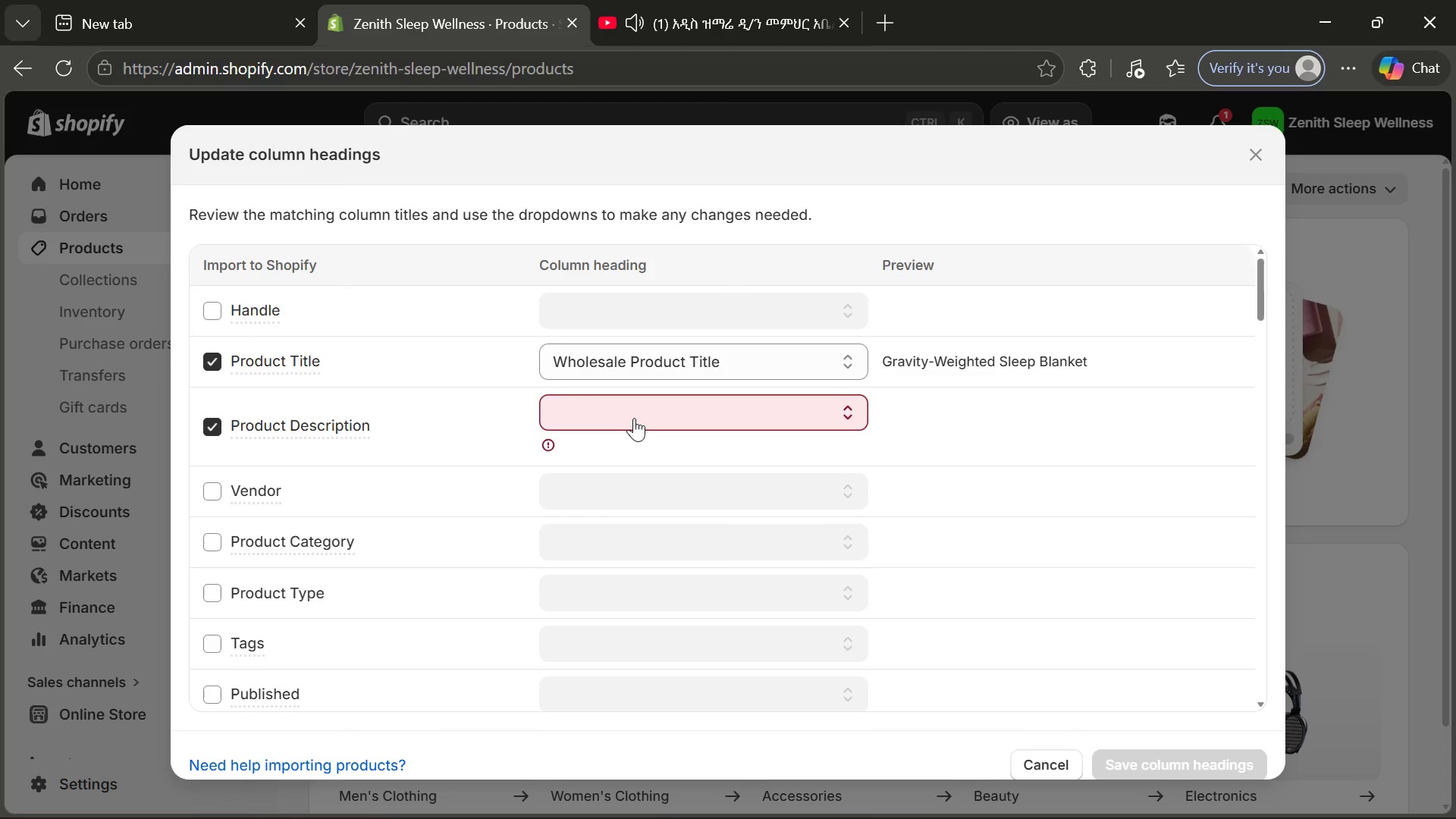 
left_click([634, 418])
 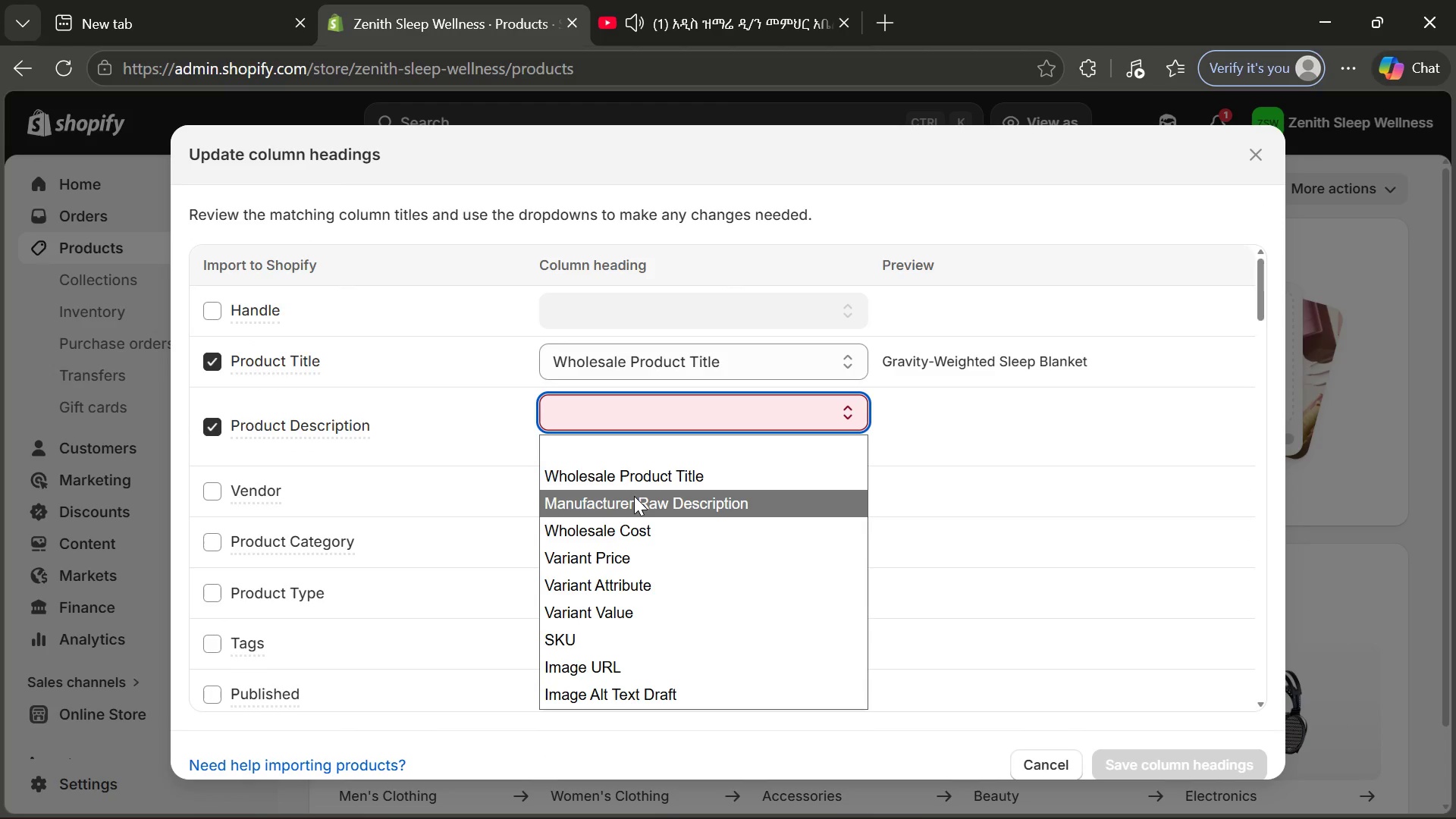 
left_click([634, 497])
 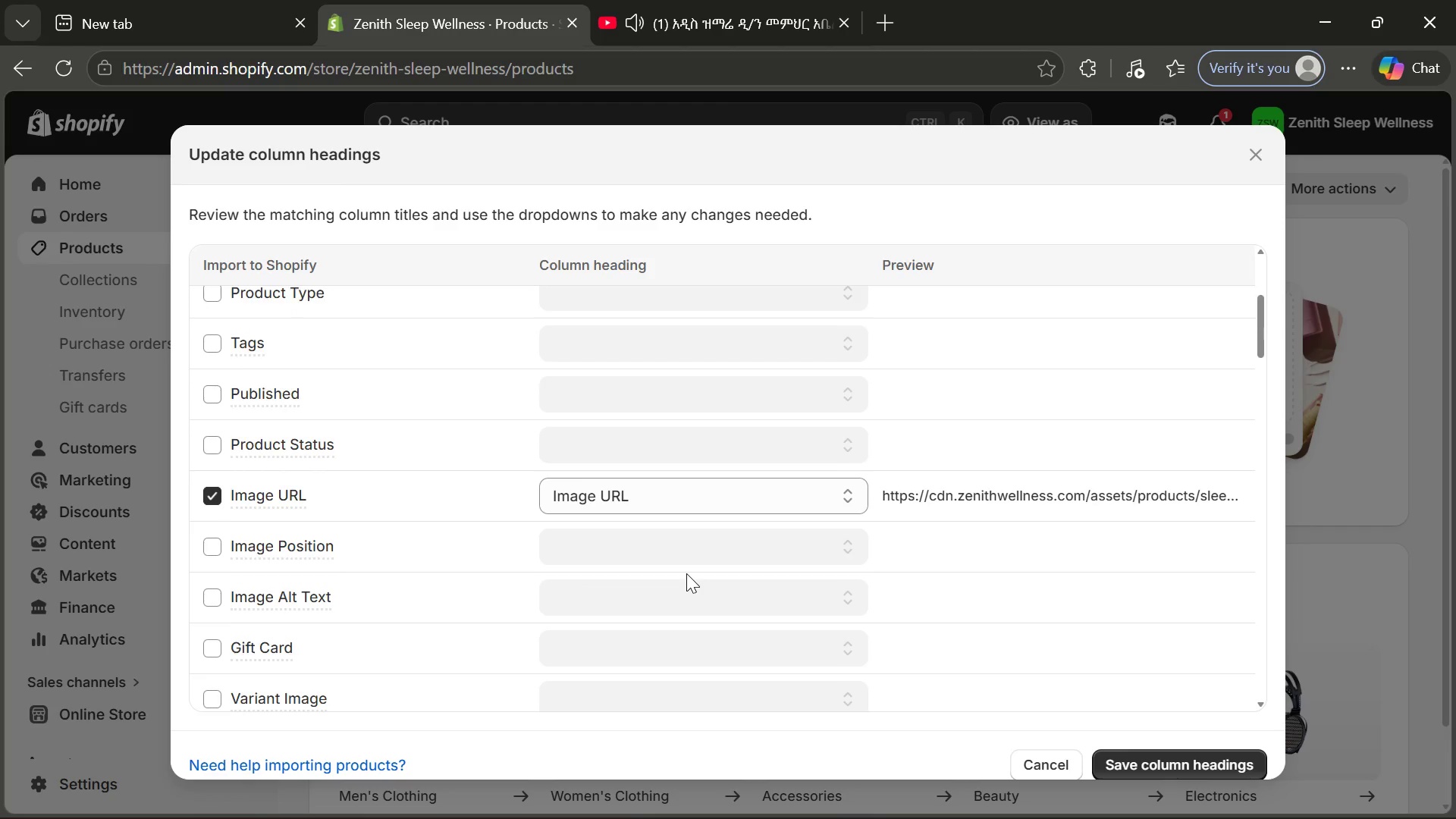 
wait(7.48)
 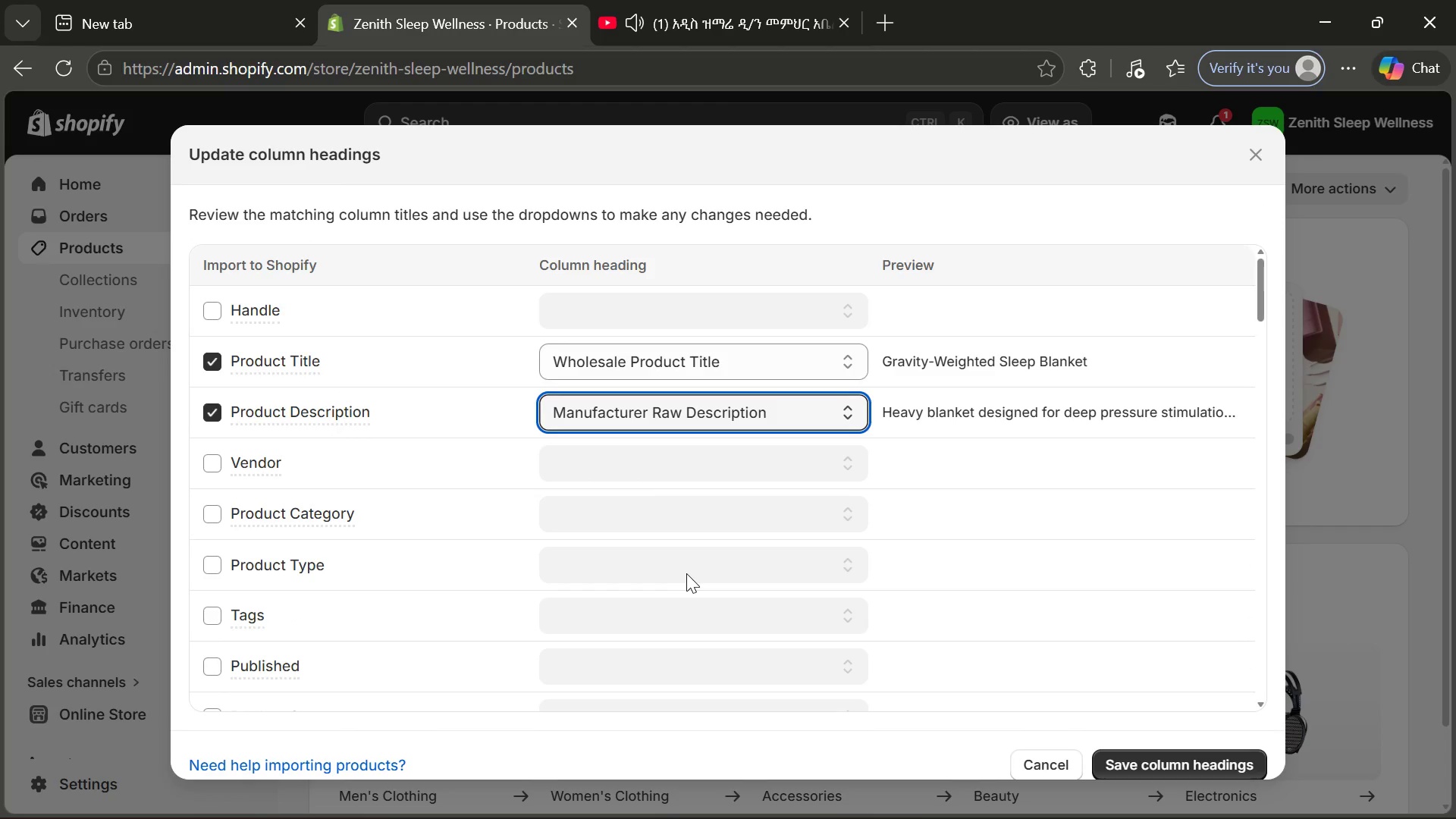 
left_click([203, 586])
 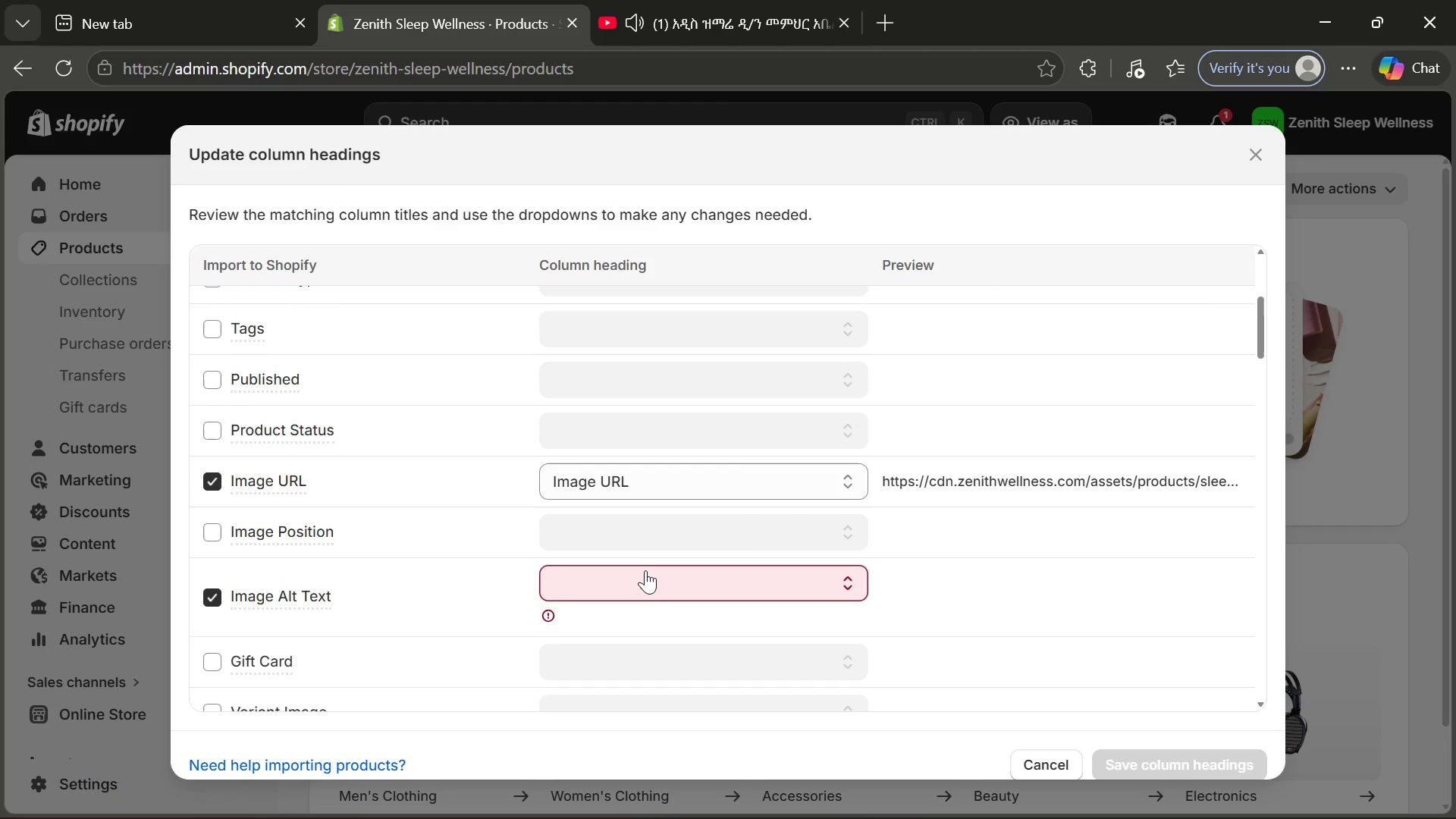 
left_click([645, 578])
 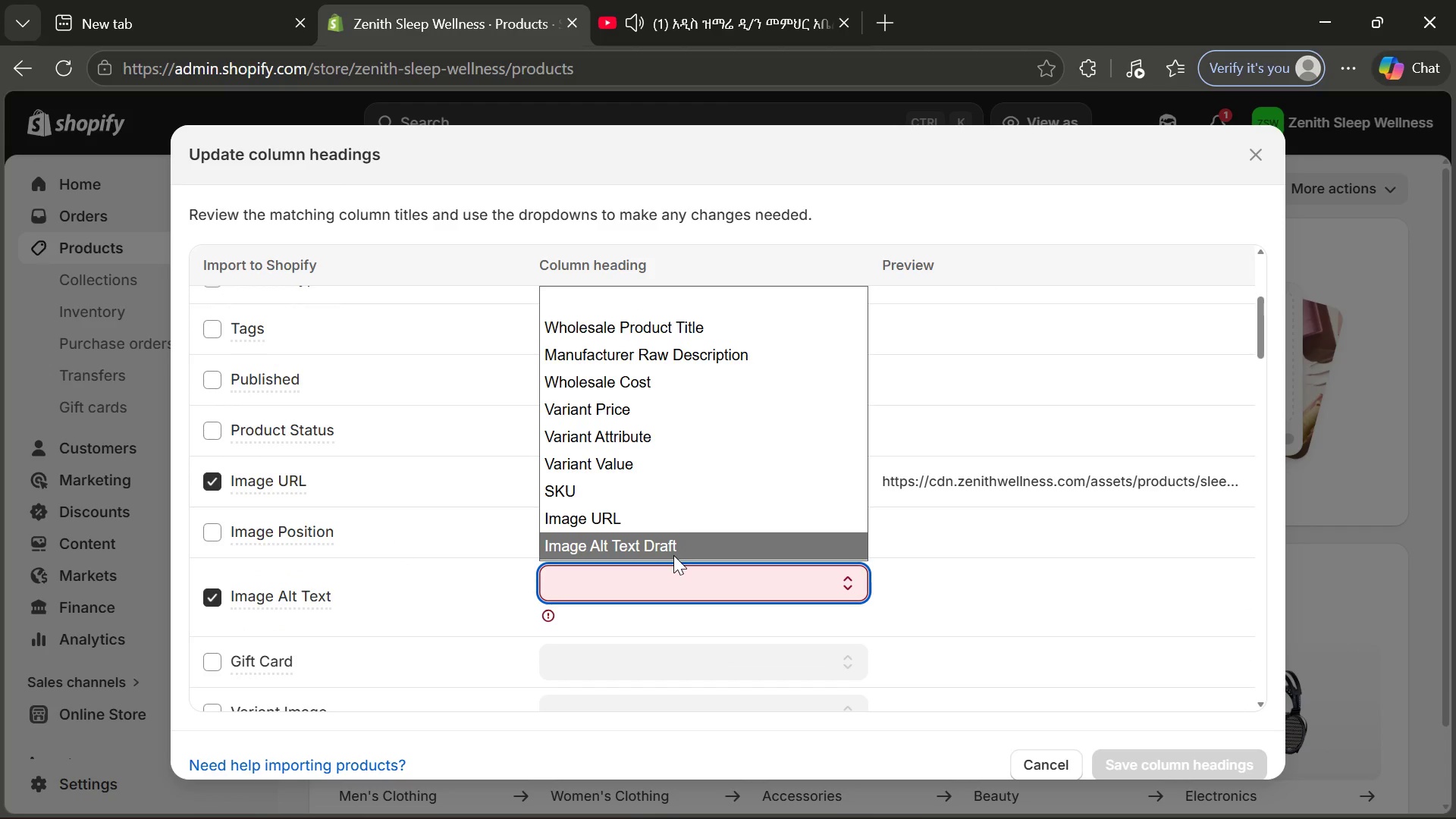 
left_click([673, 555])
 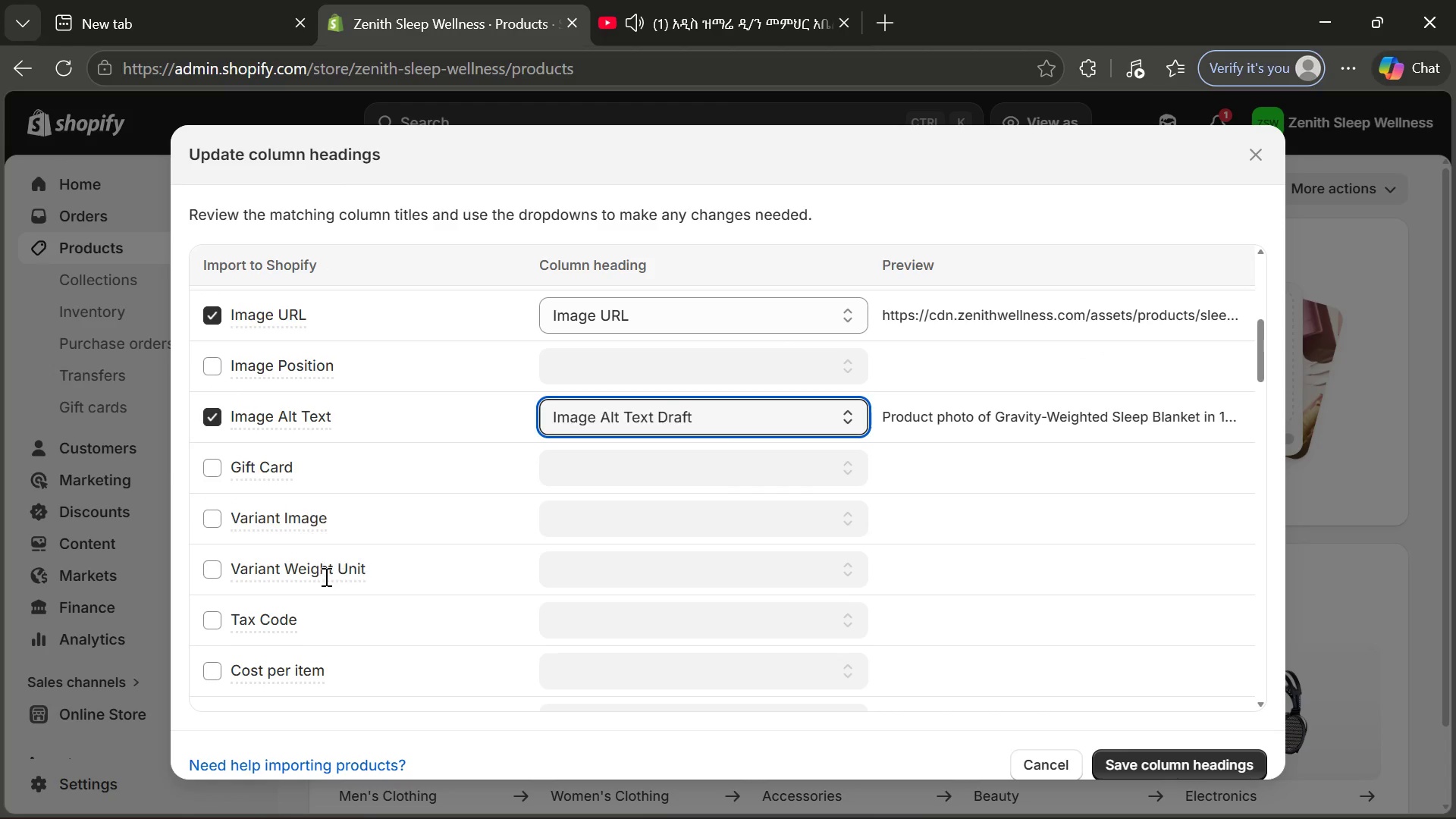 
wait(6.53)
 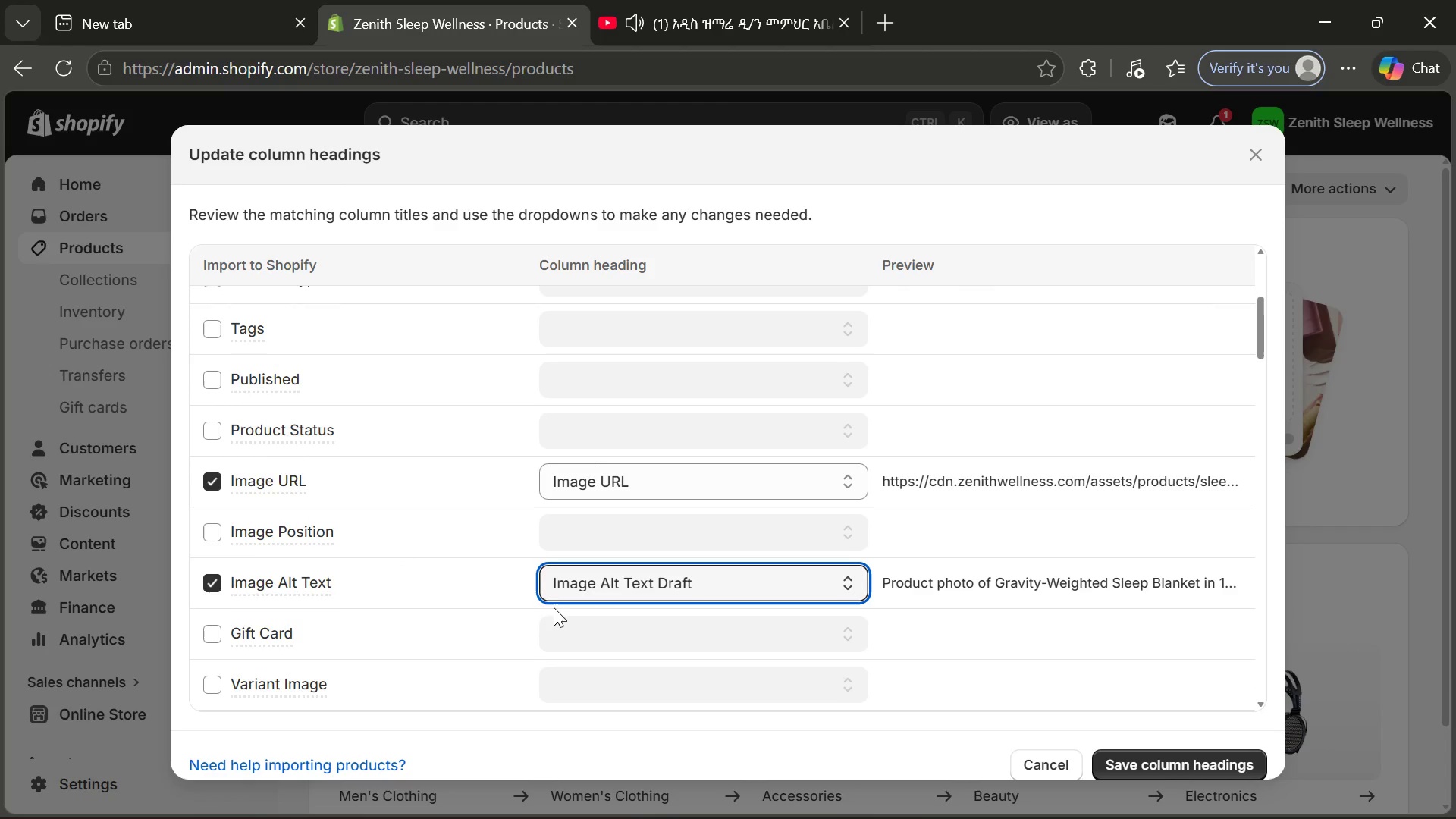 
left_click([217, 566])
 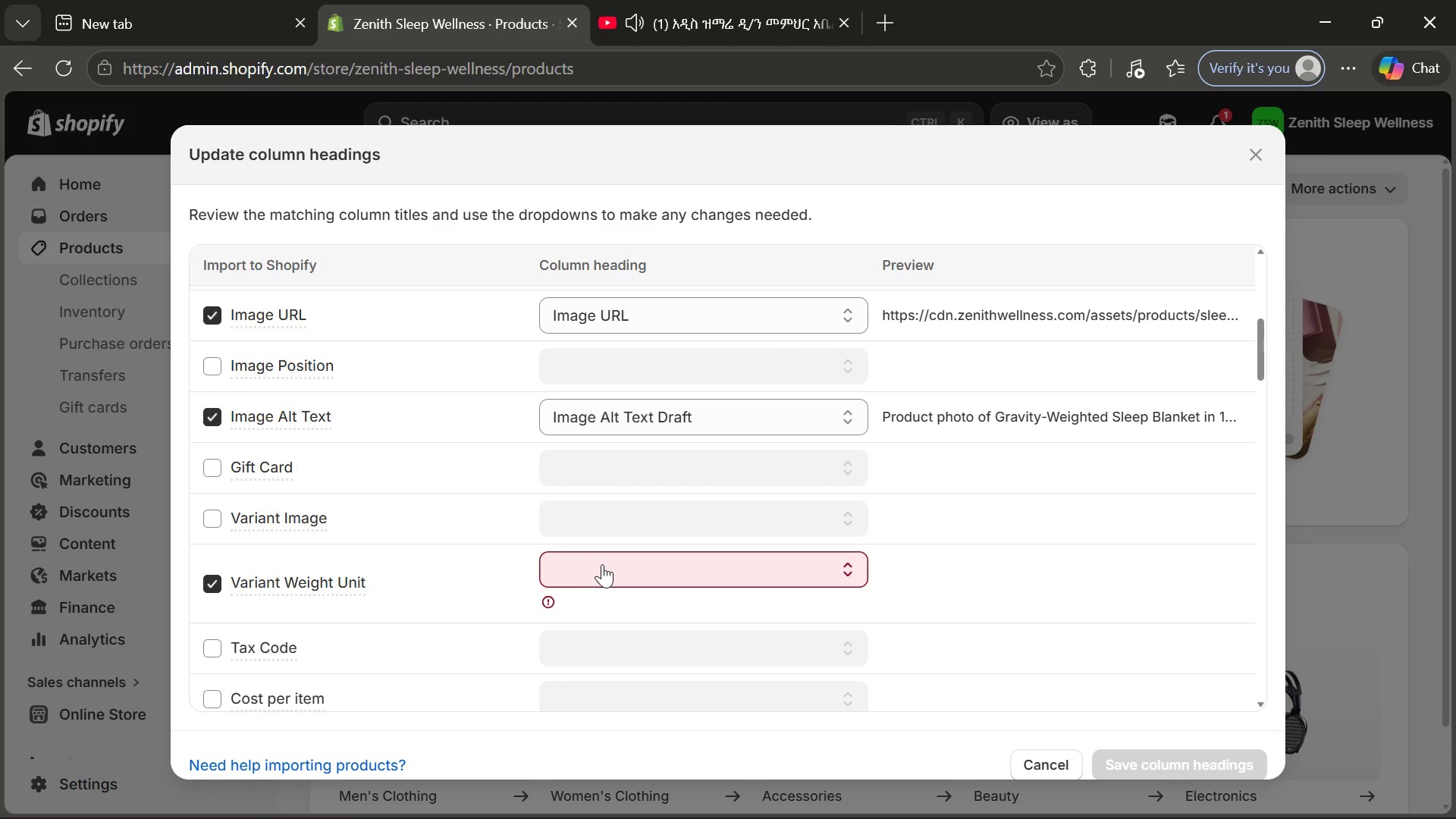 
left_click([602, 564])
 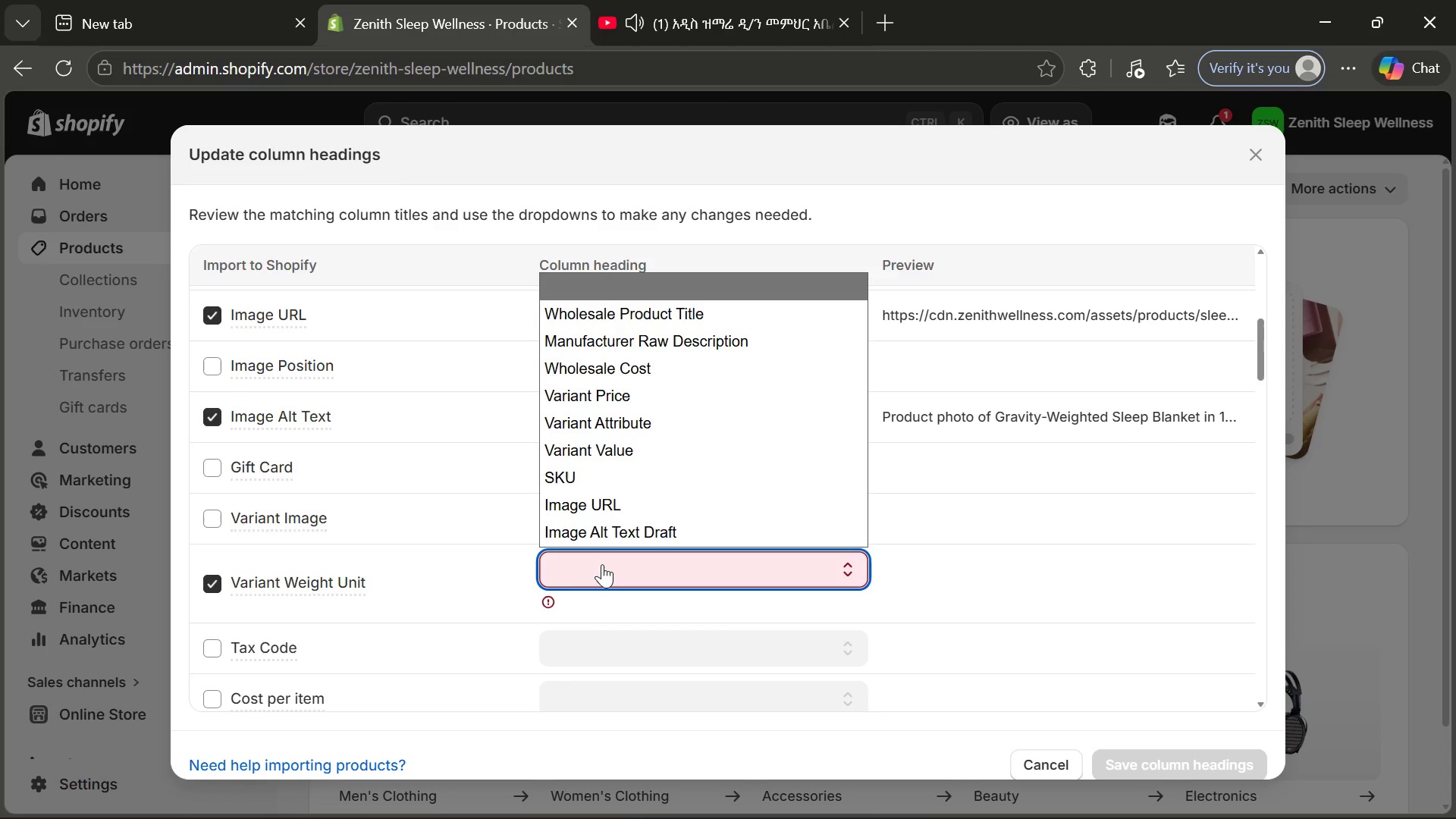 
wait(10.83)
 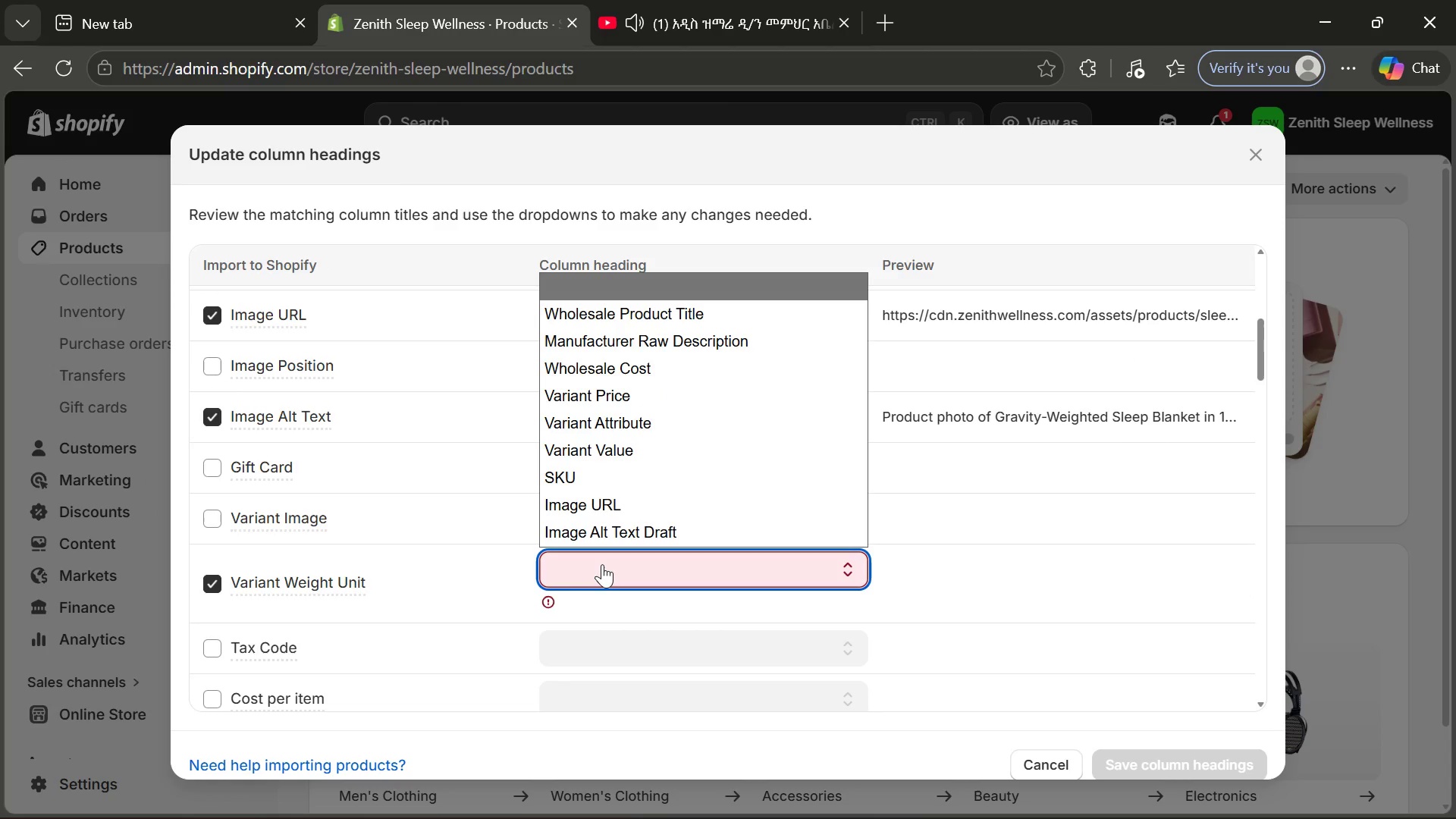 
left_click([205, 588])
 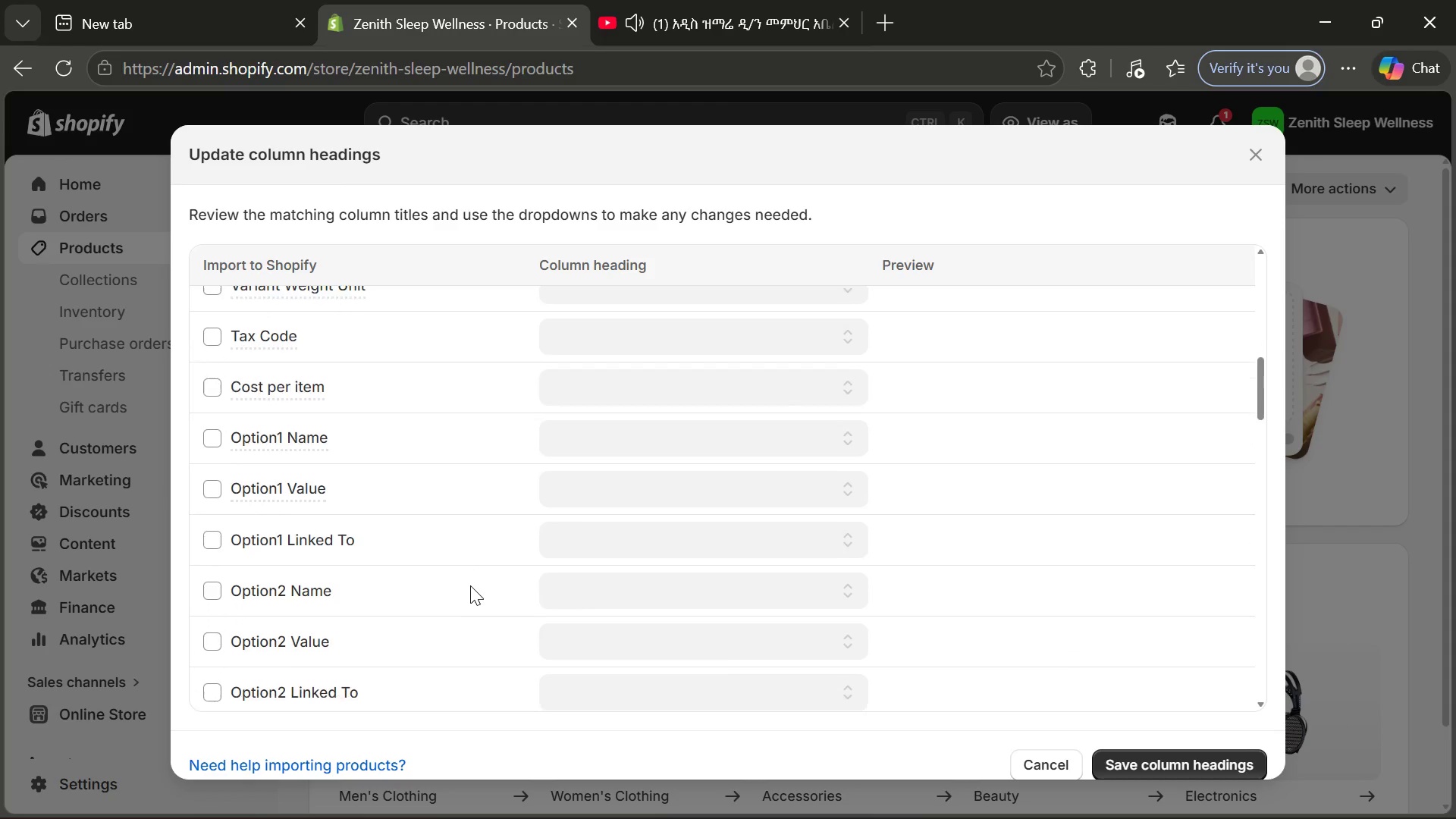 
left_click([212, 495])
 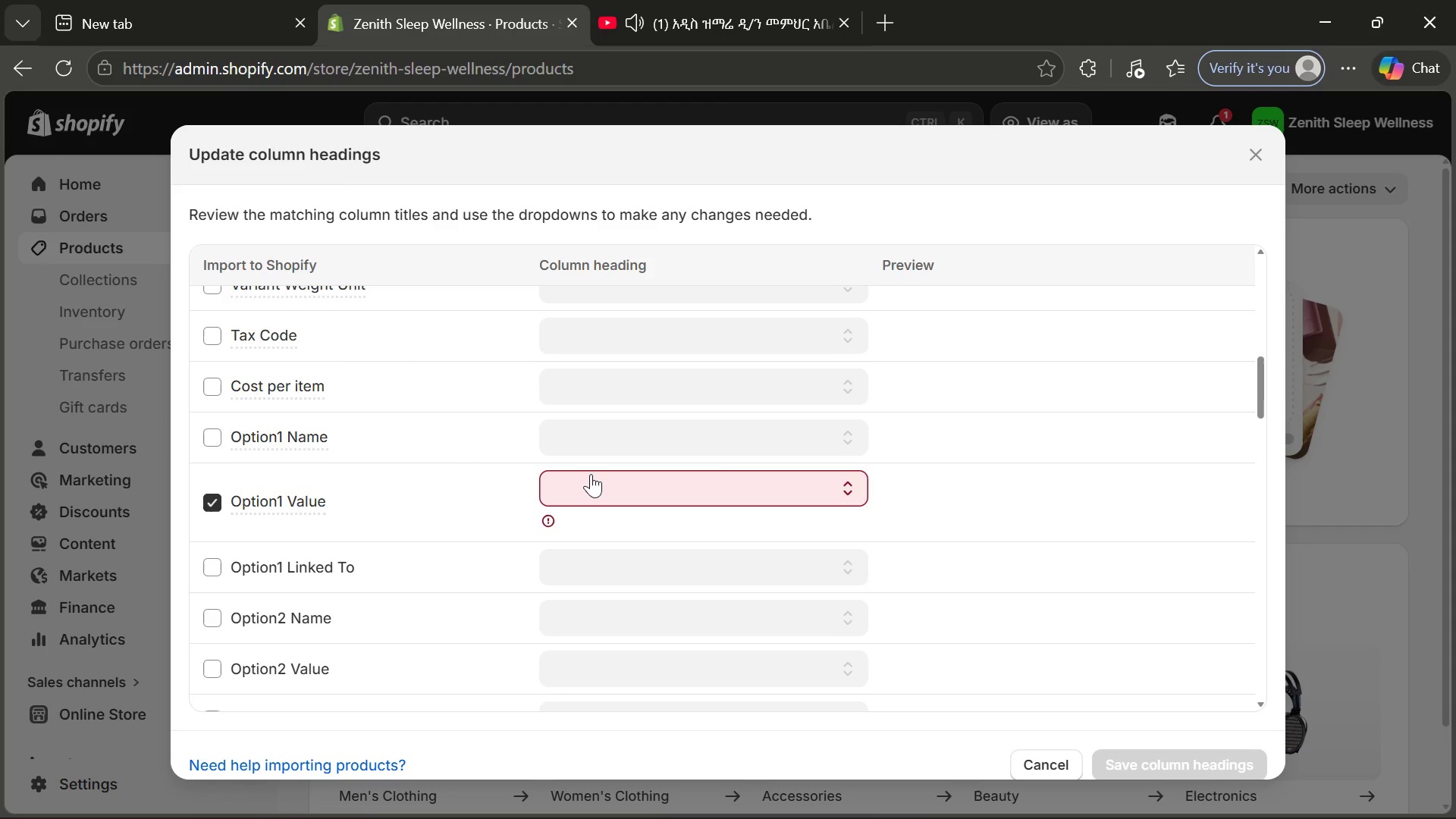 
left_click([593, 474])
 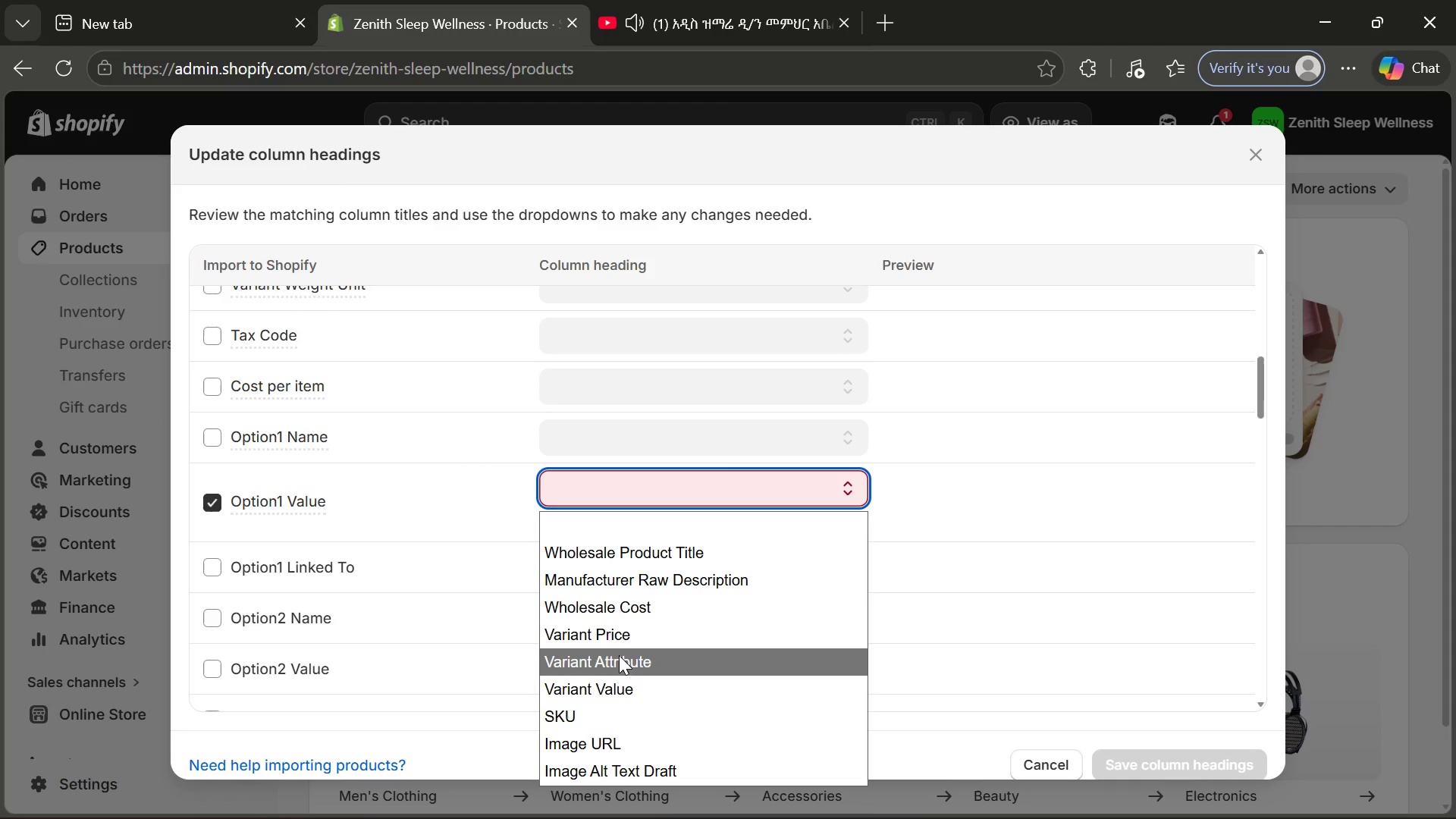 
left_click([622, 688])
 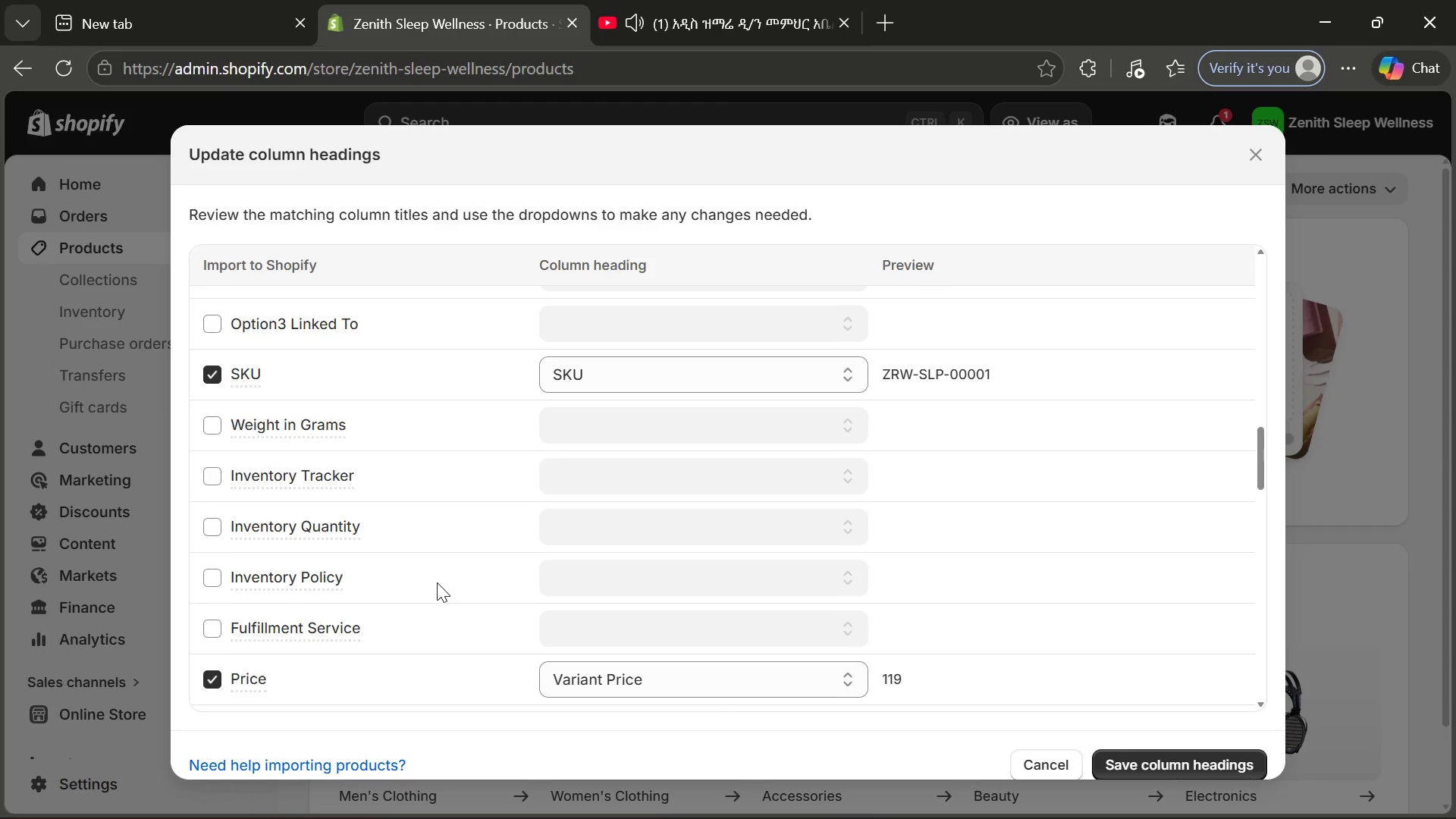 
wait(13.03)
 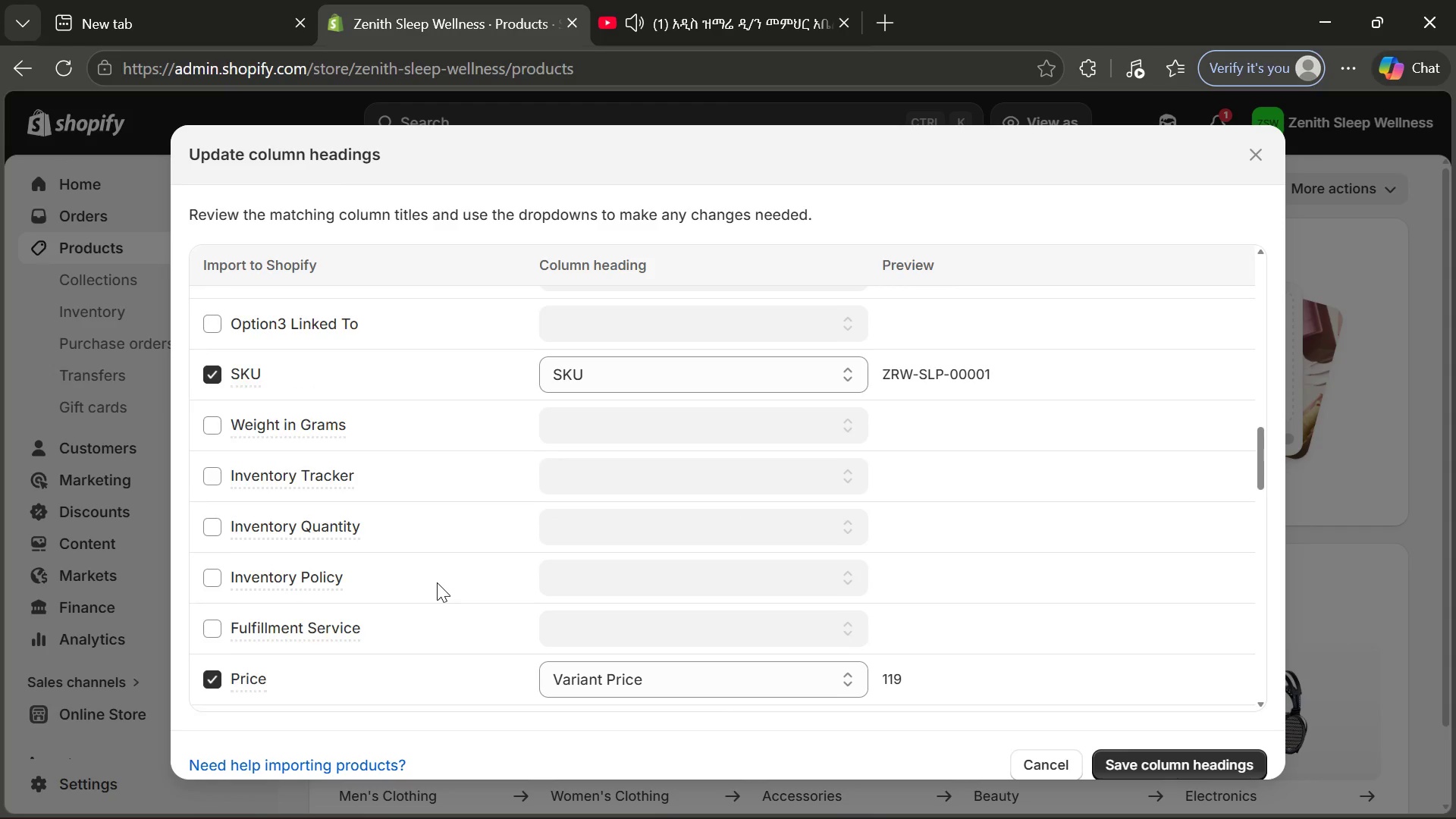 
left_click([209, 516])
 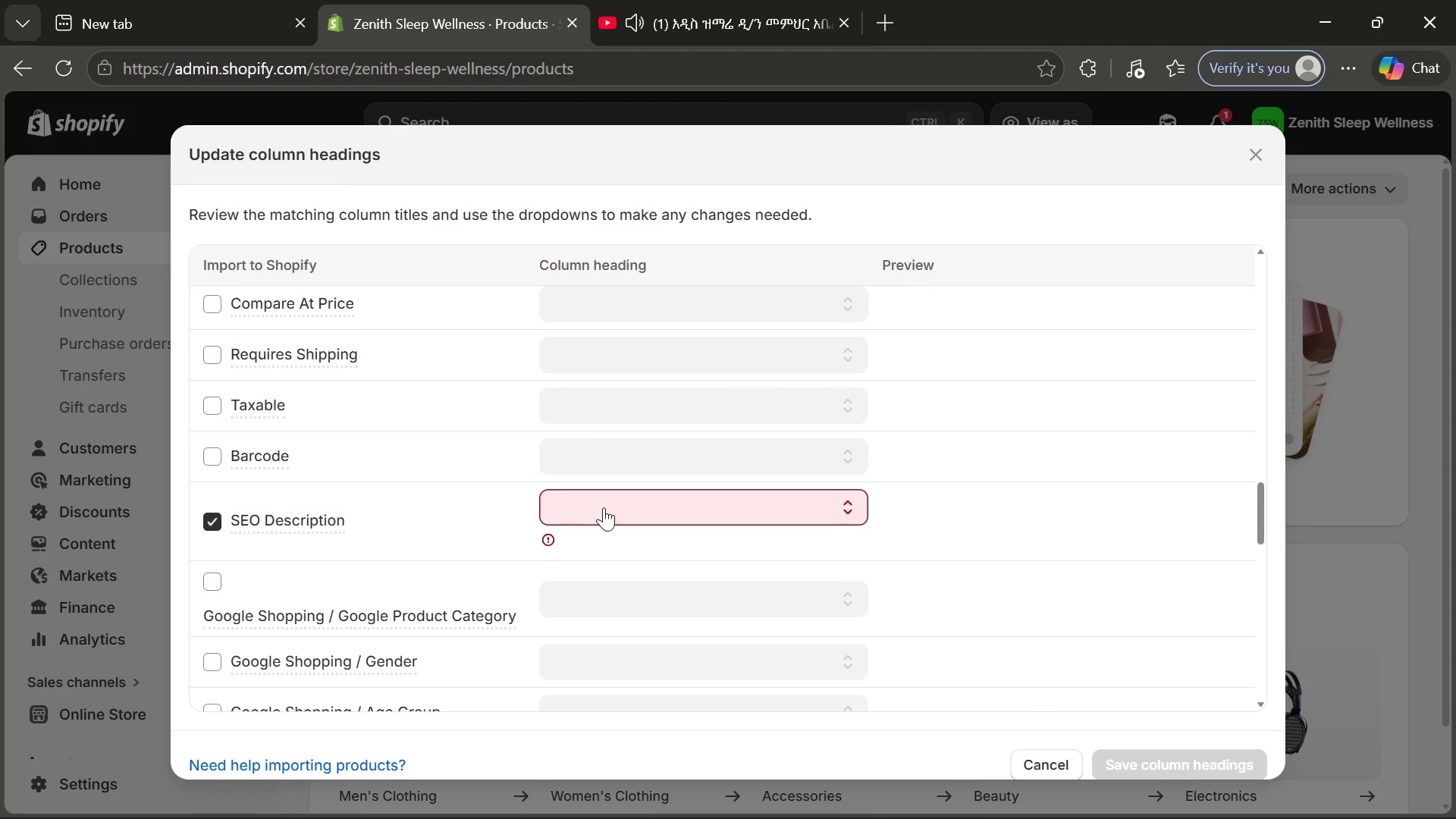 
left_click([607, 507])
 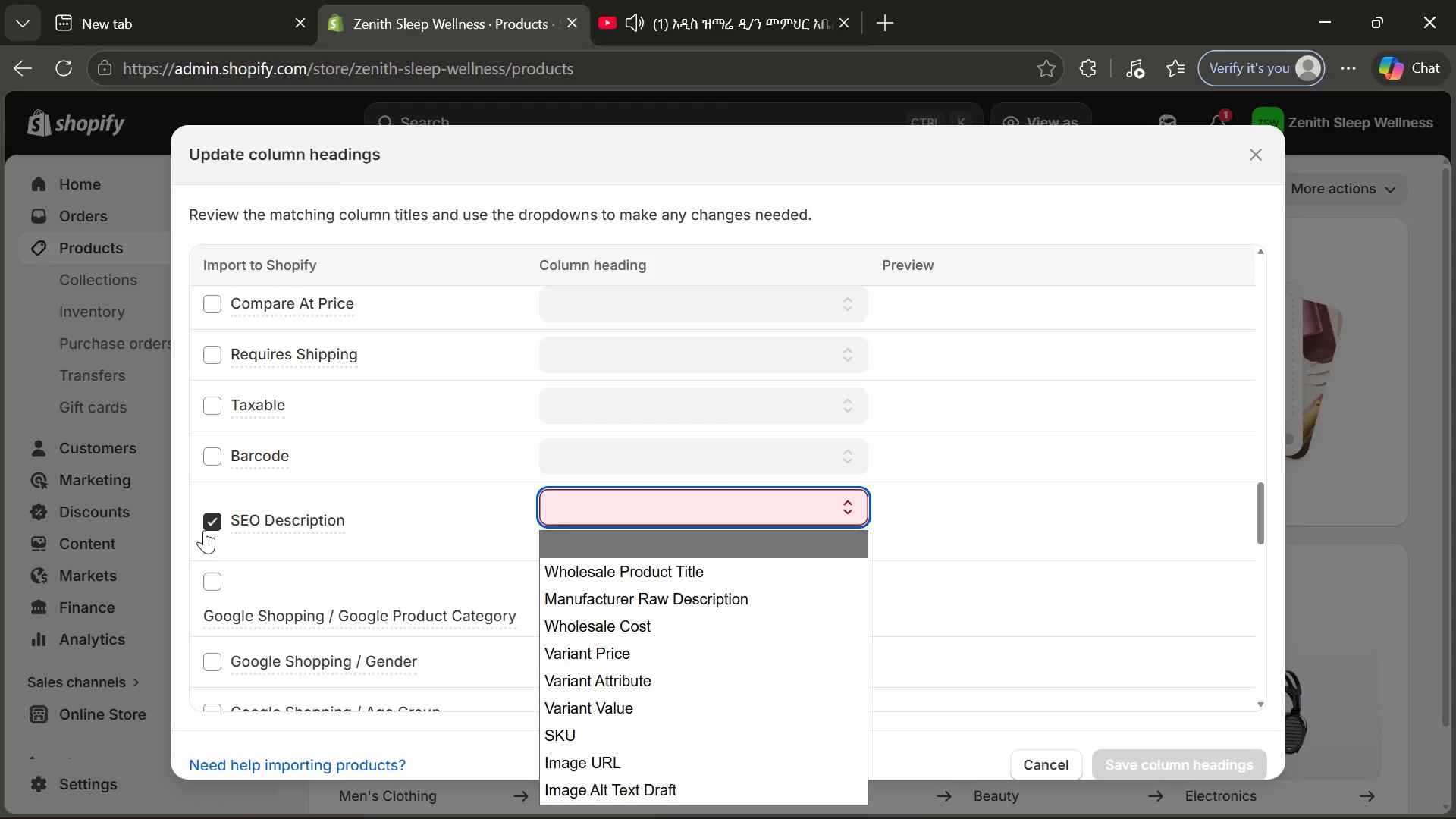 
wait(6.52)
 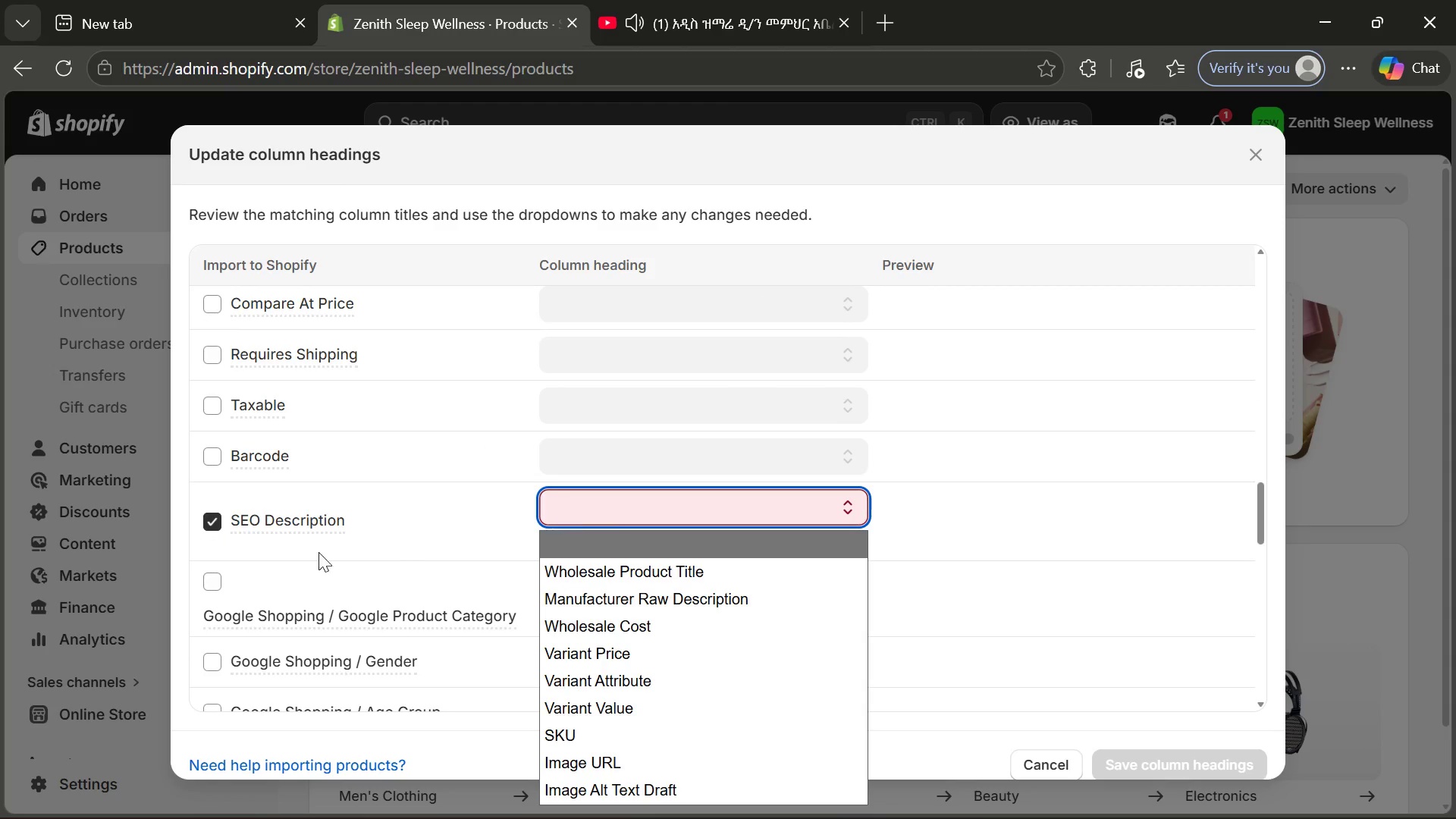 
left_click([204, 530])
 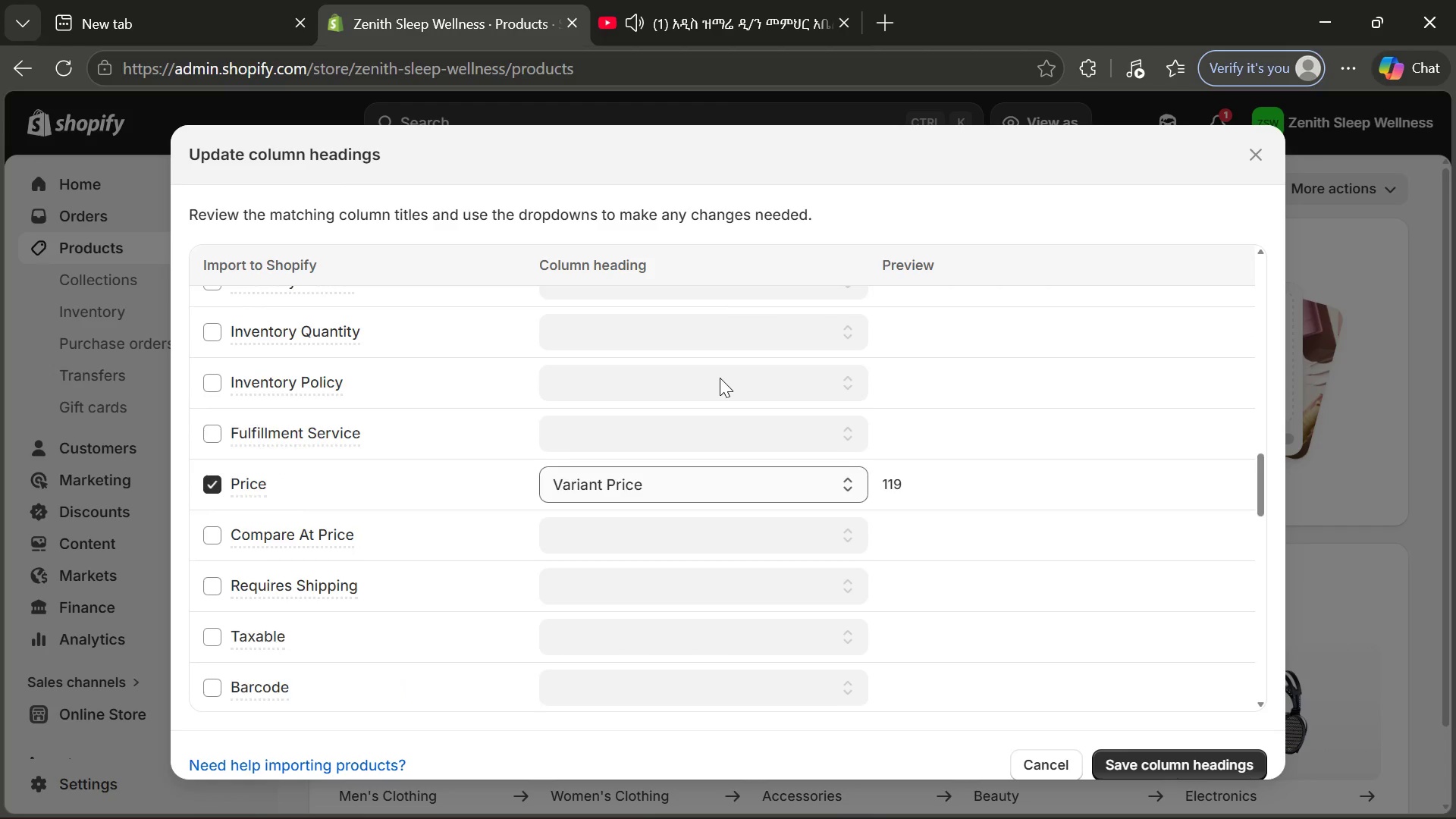 
wait(16.86)
 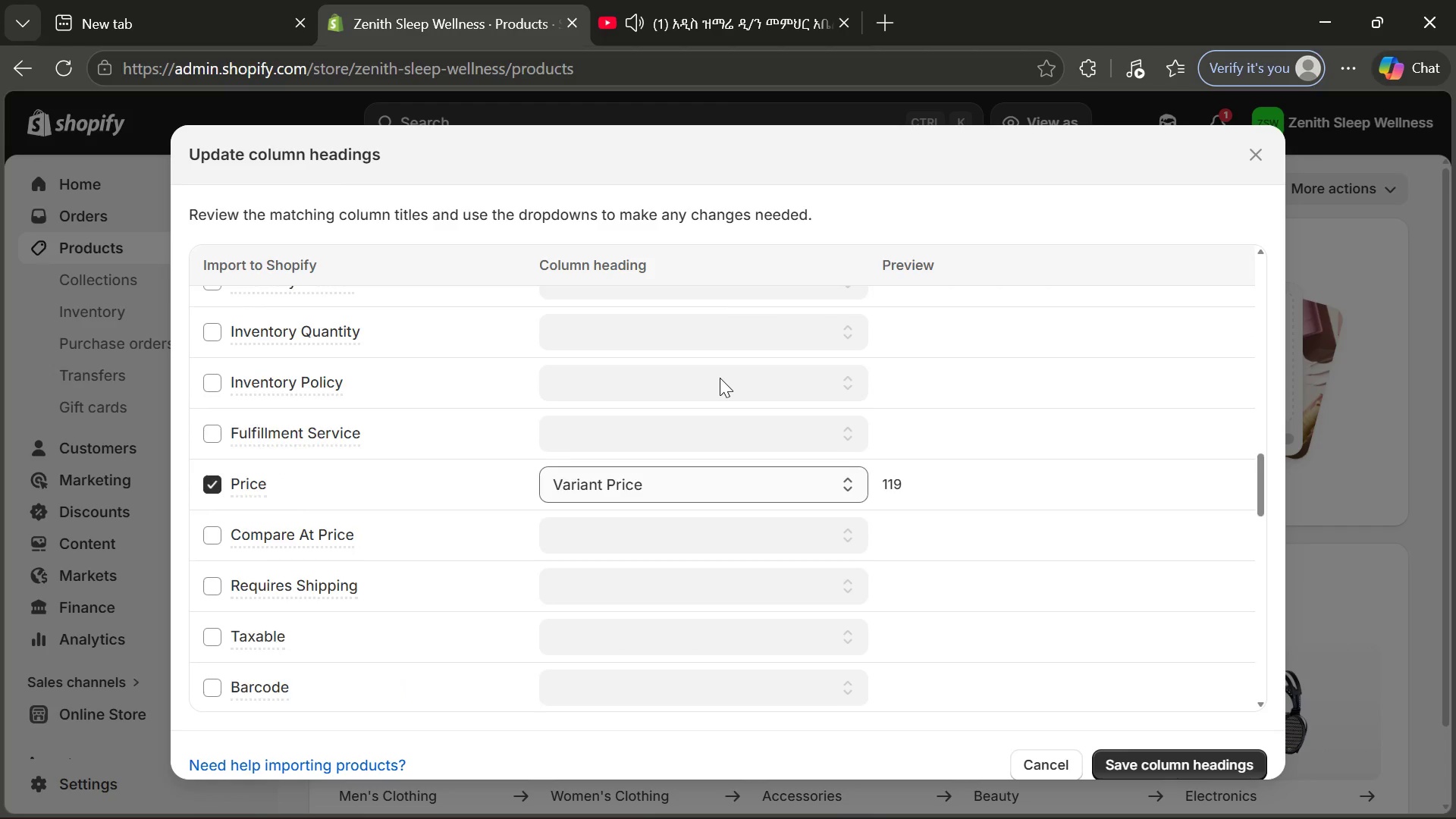 
left_click([833, 607])
 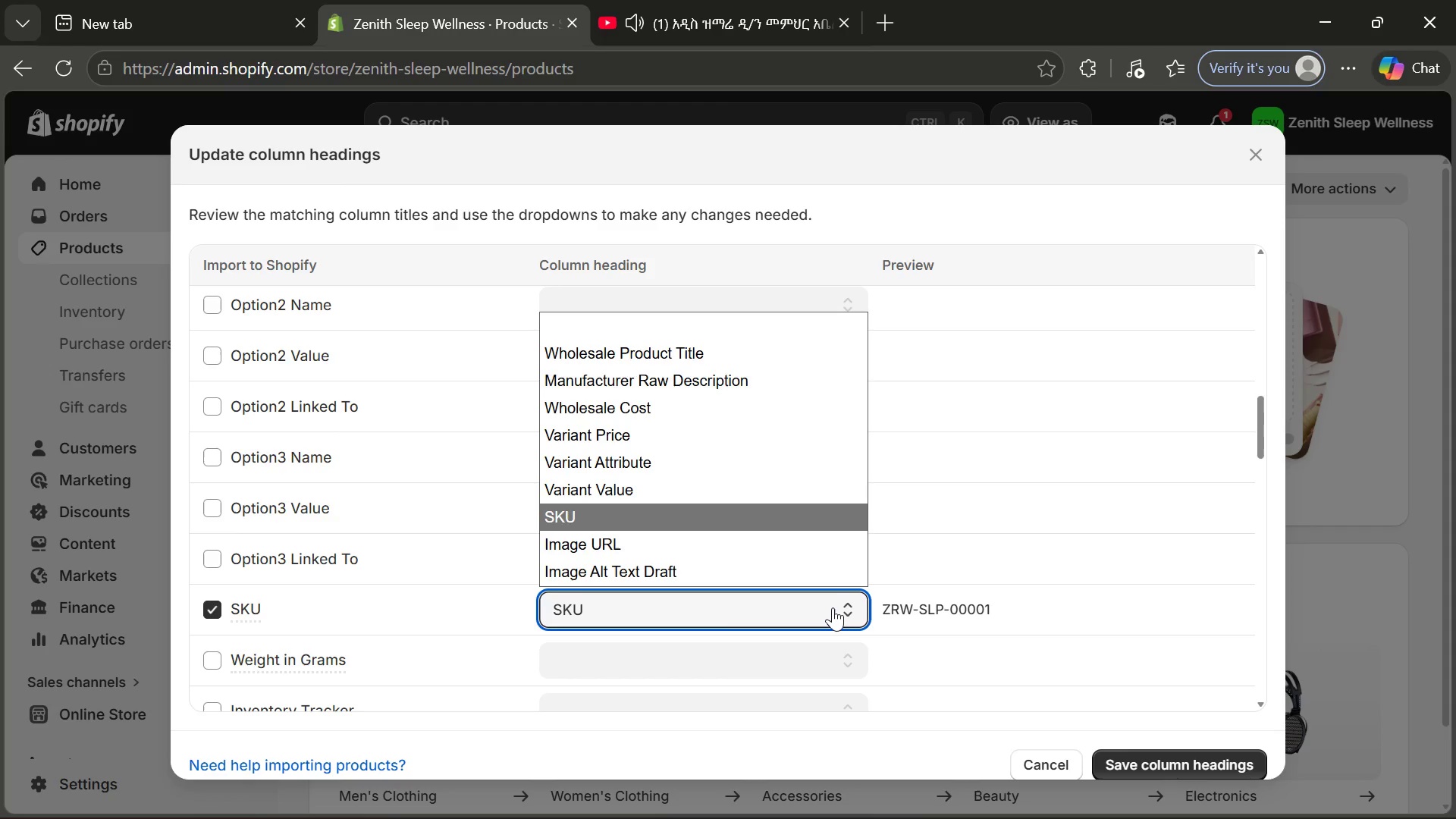 
wait(10.55)
 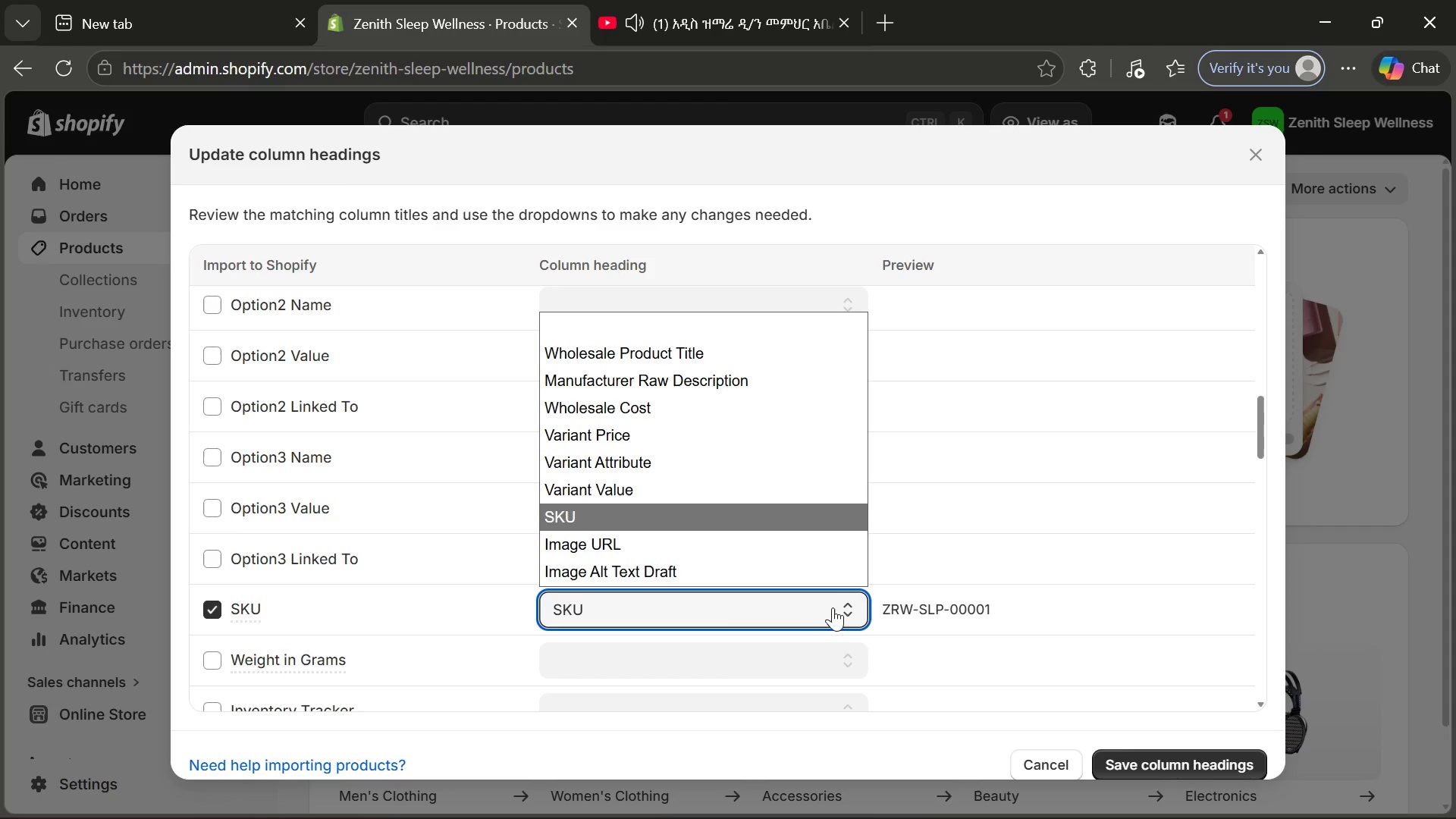 
left_click([624, 530])
 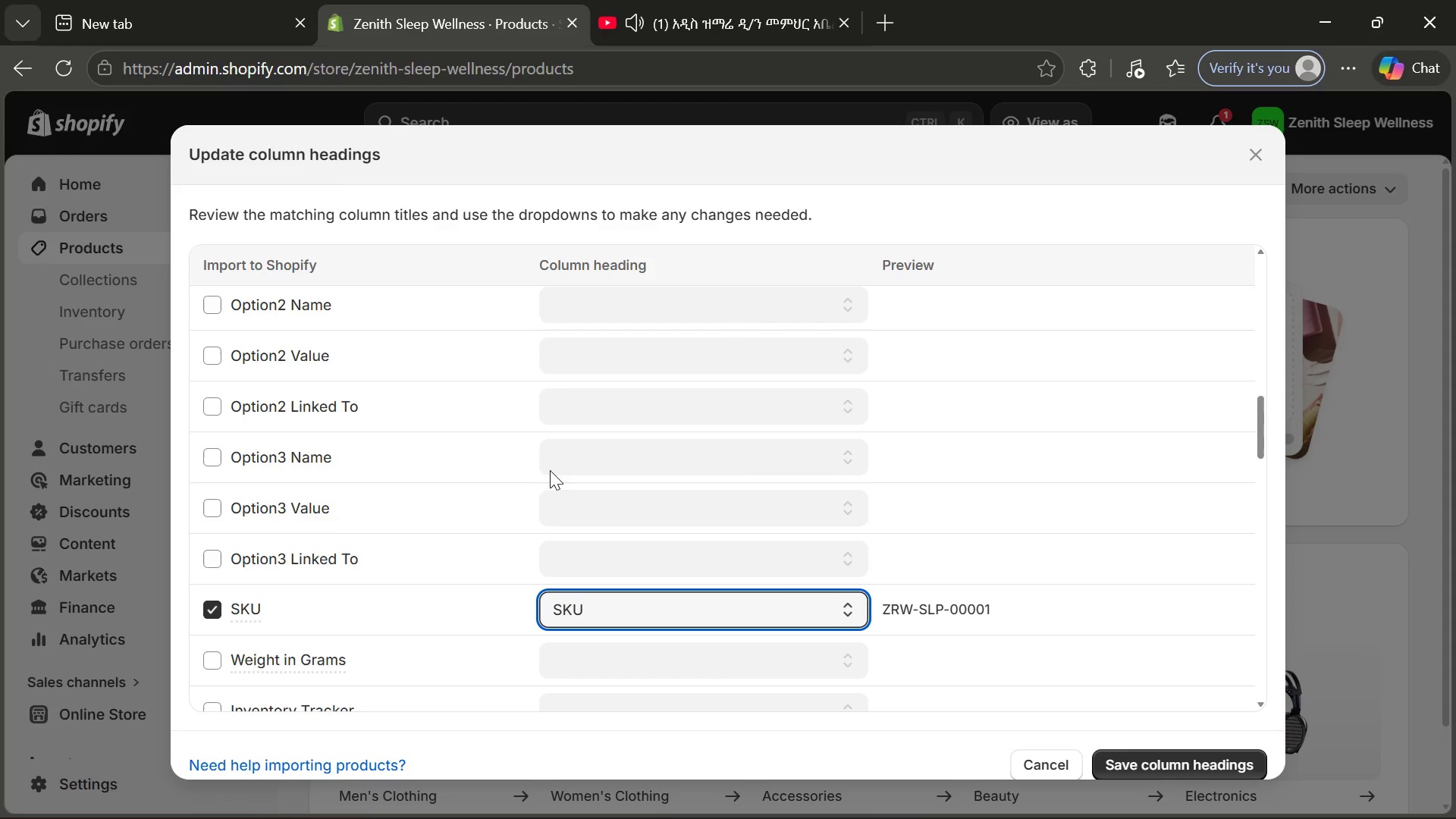 
mouse_move([508, 464])
 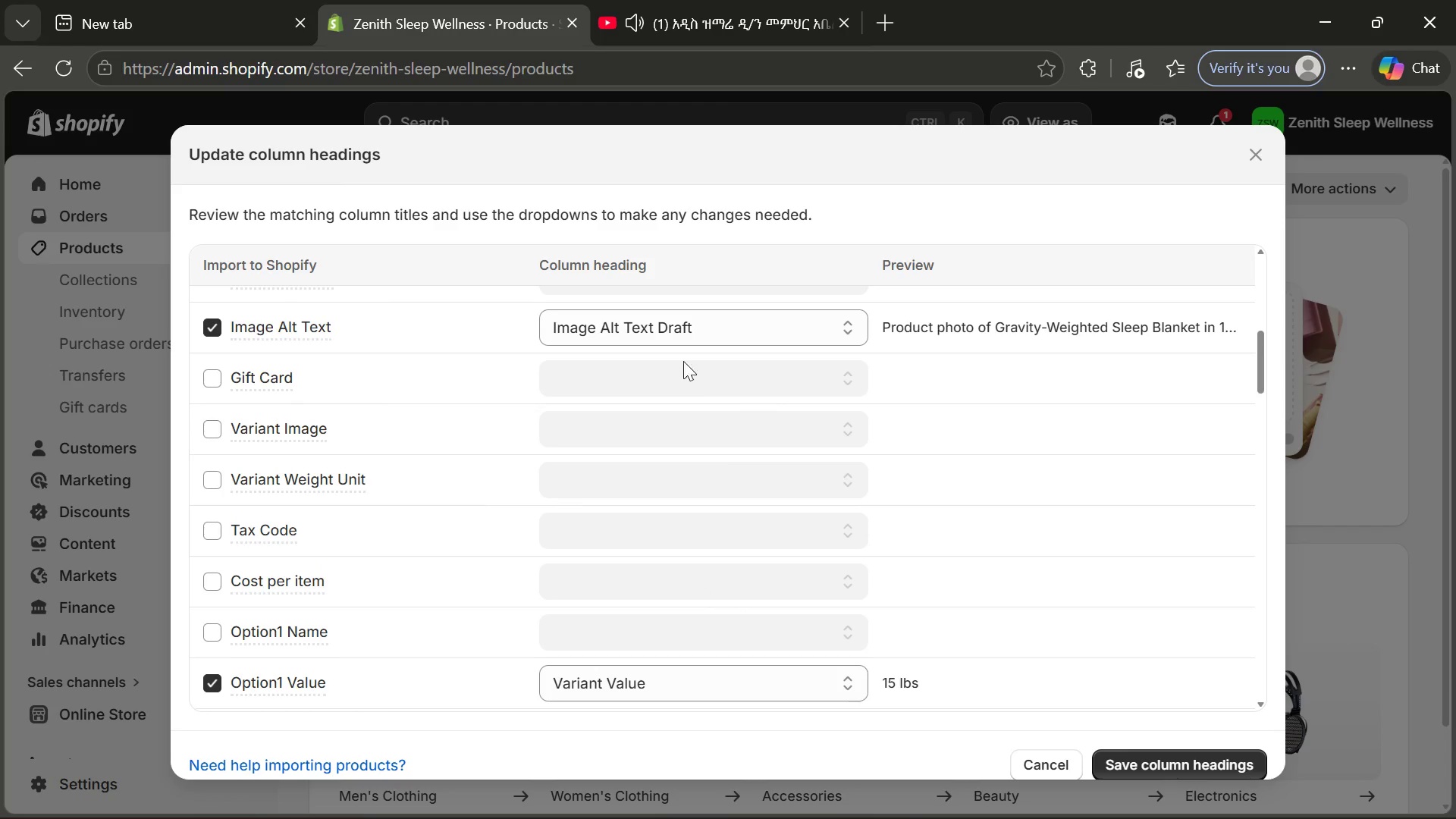 
left_click([701, 340])
 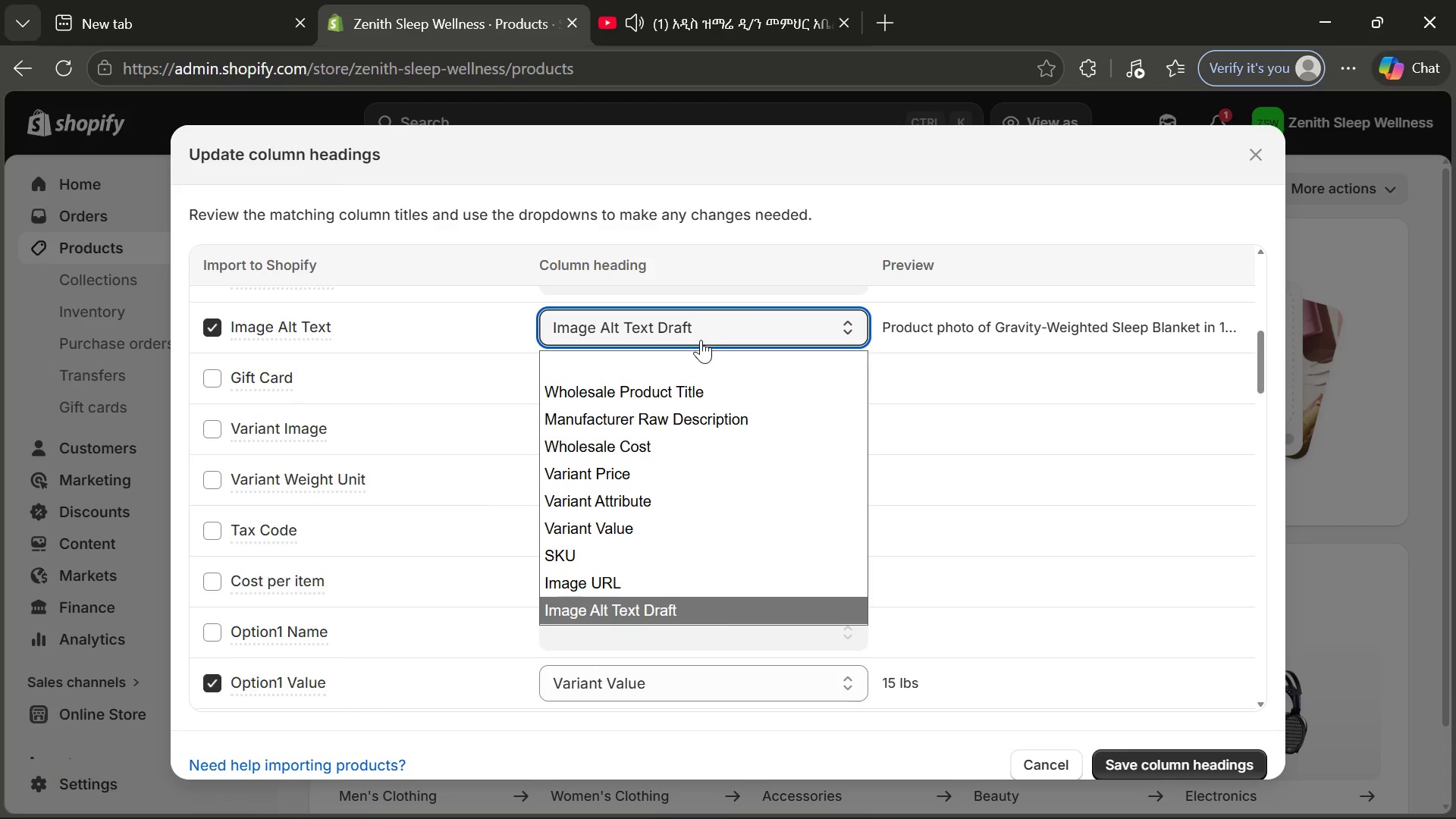 
wait(8.34)
 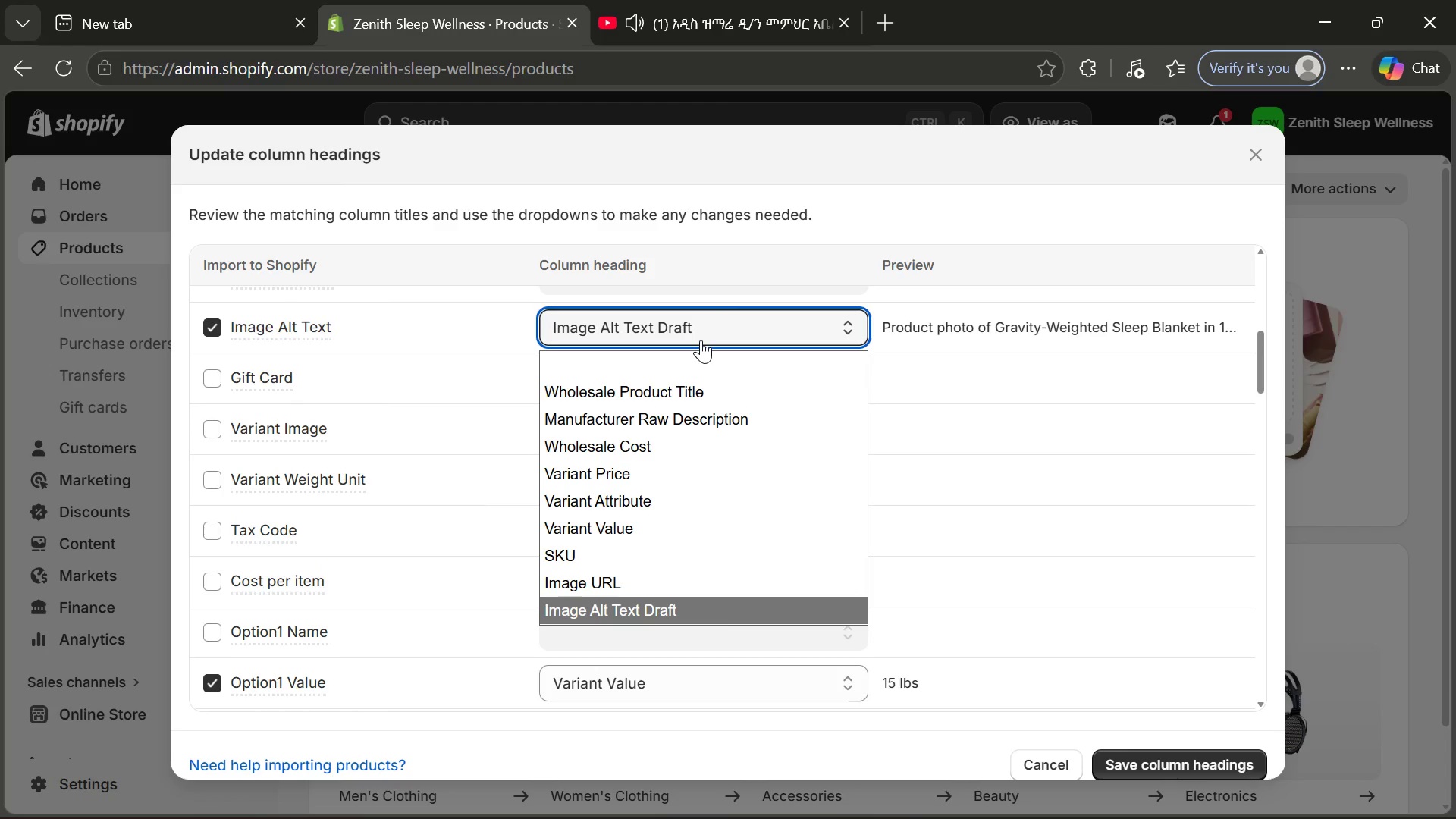 
left_click([293, 643])
 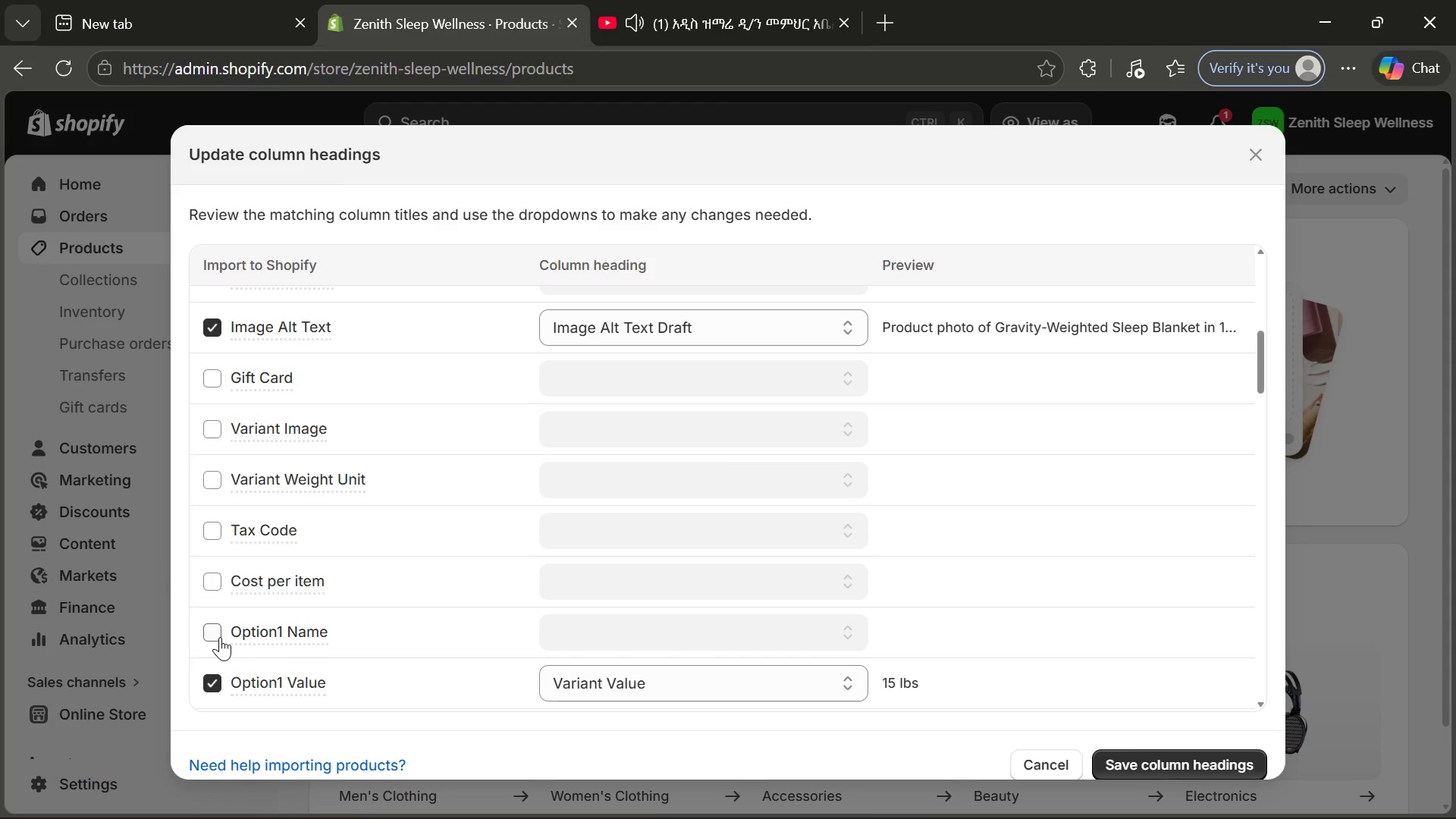 
left_click([220, 637])
 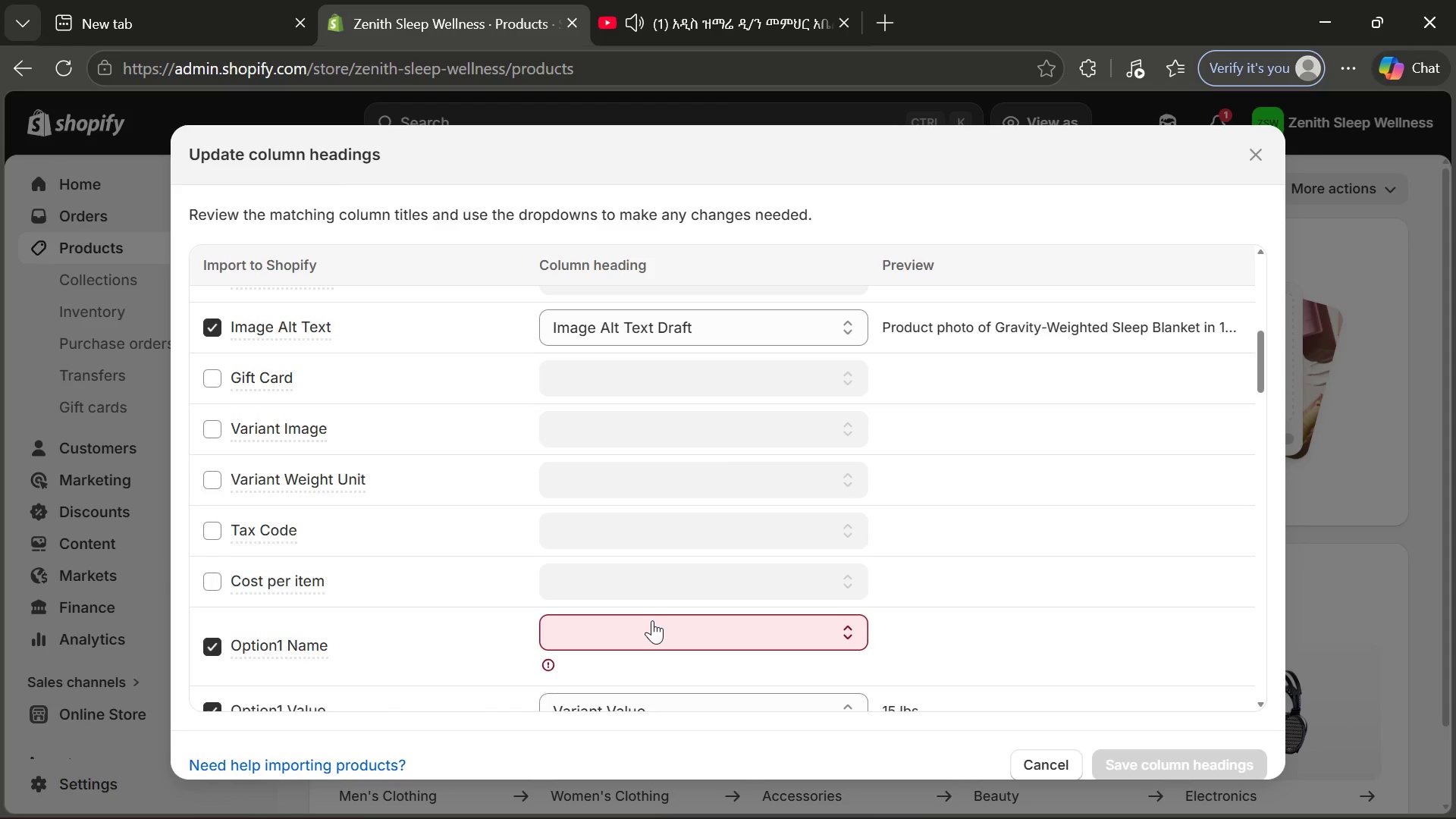 
left_click([652, 623])
 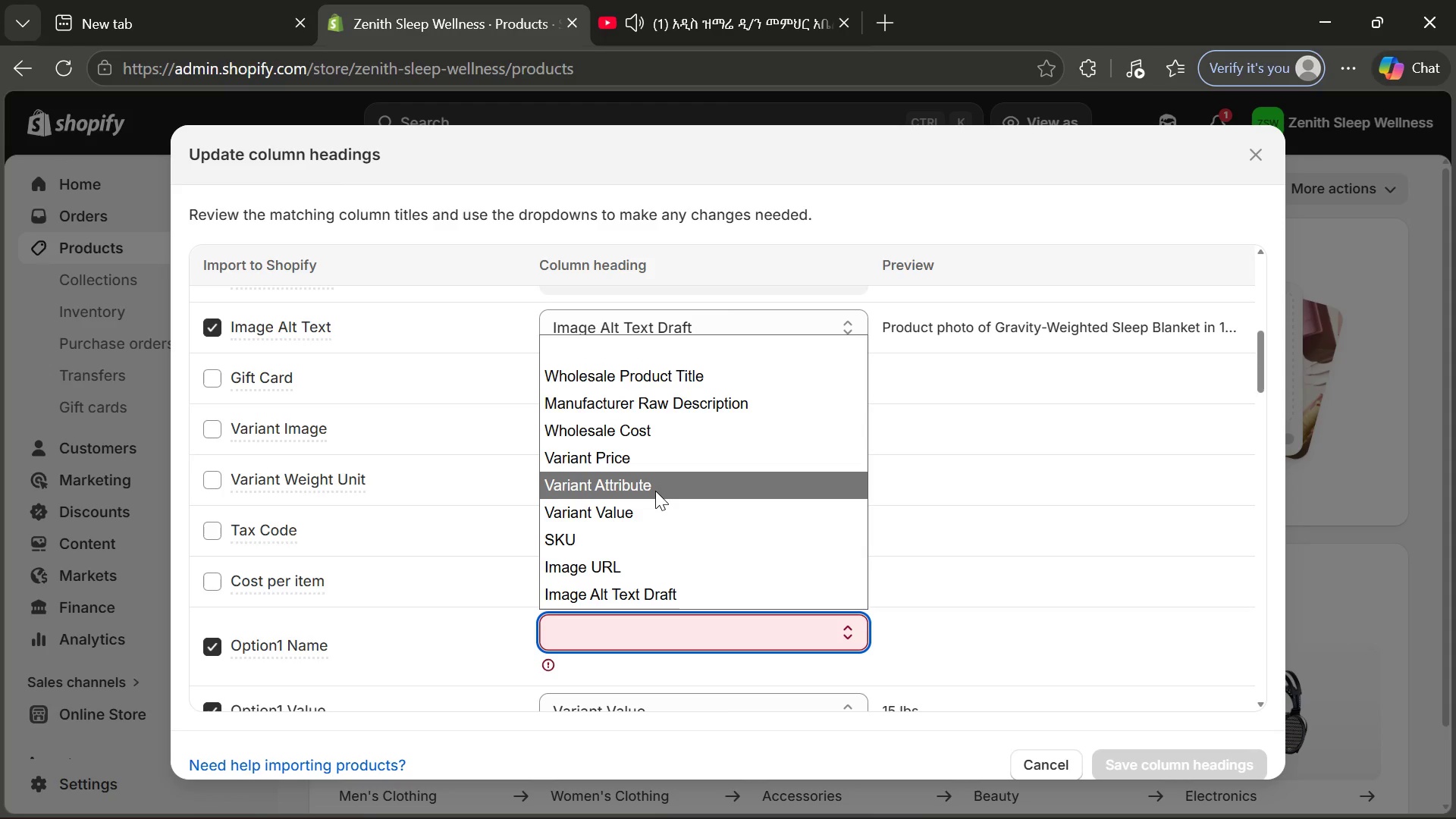 
left_click([655, 491])
 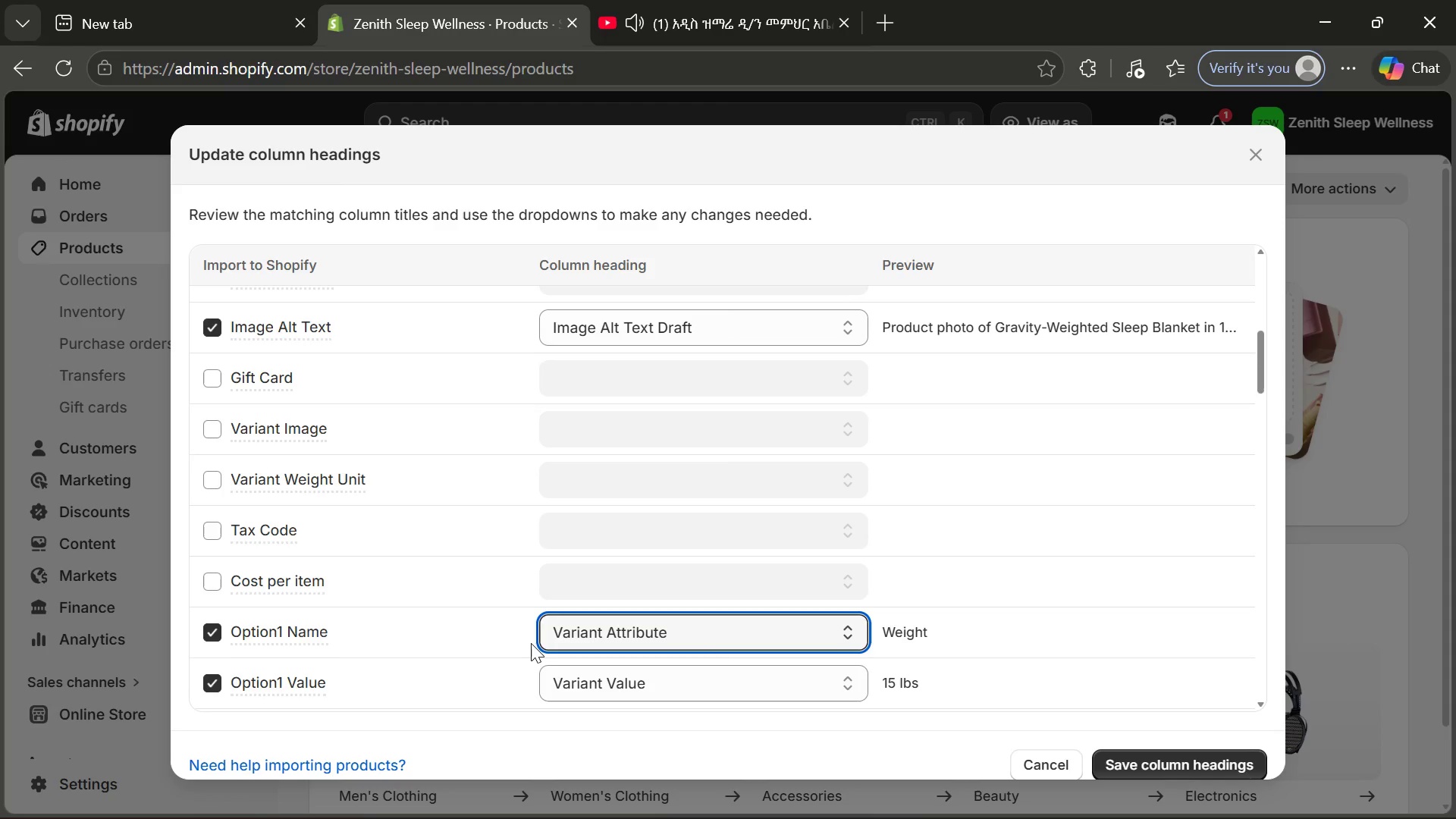 
mouse_move([481, 598])
 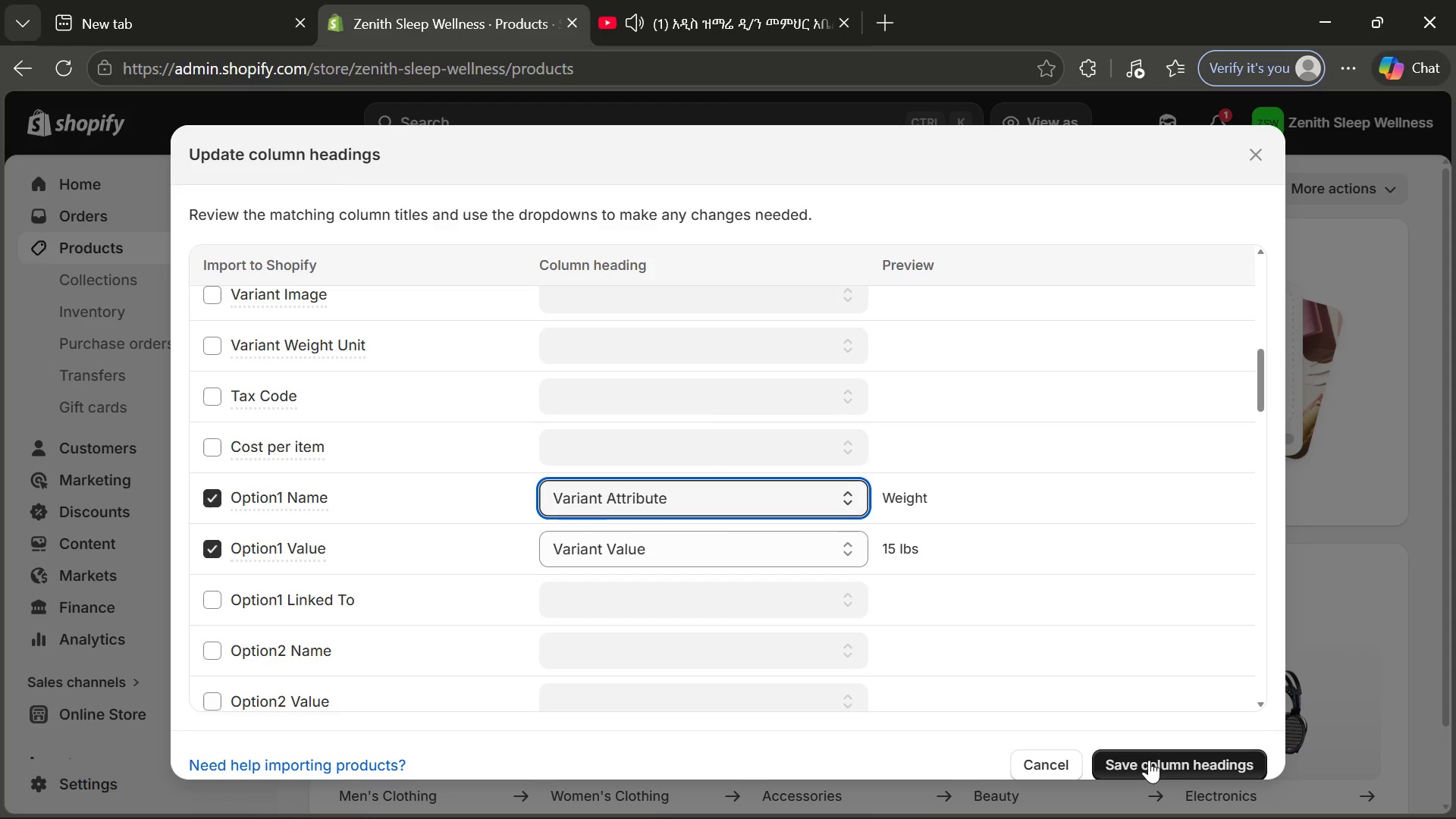 
left_click([1149, 760])
 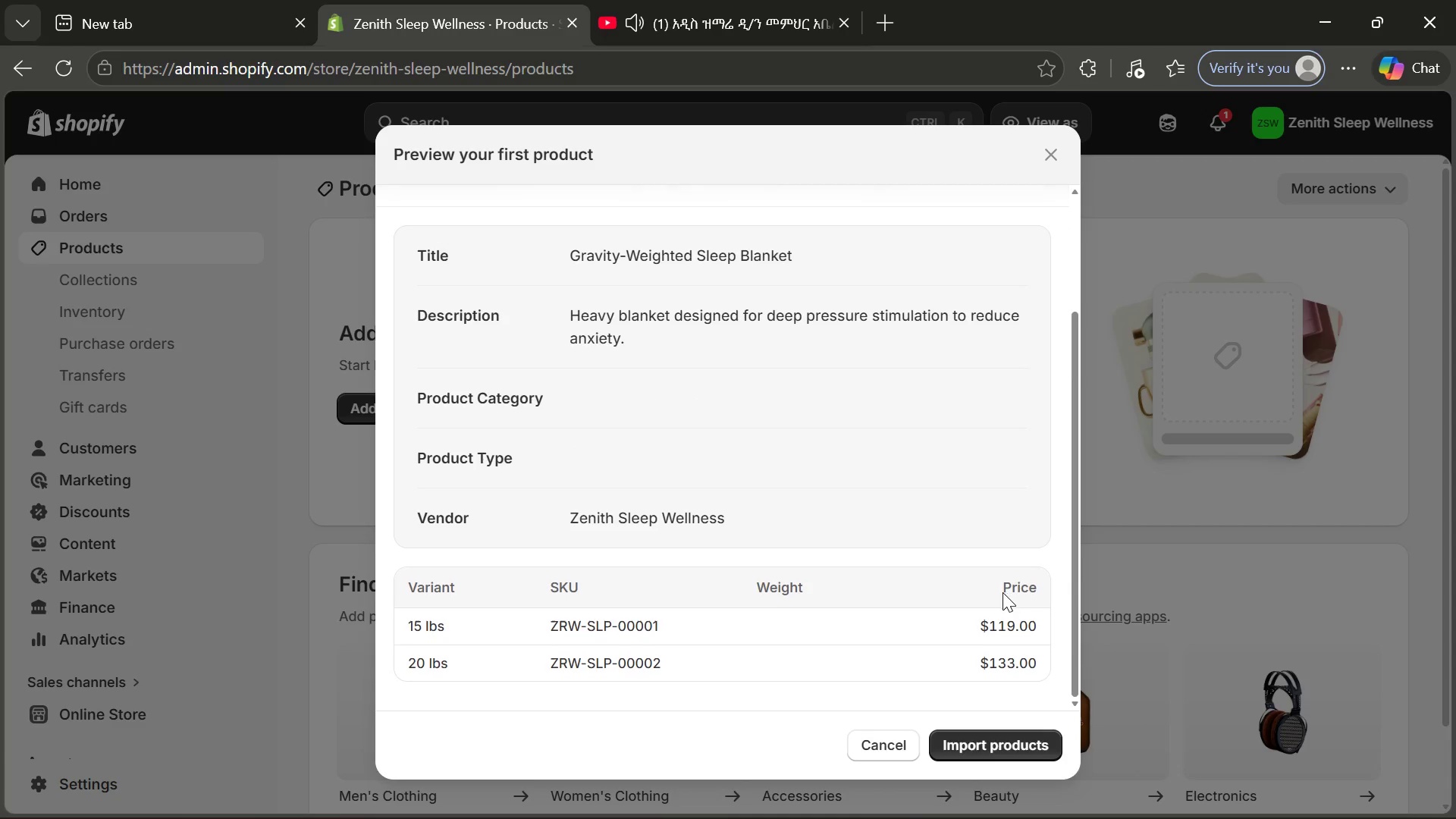 
wait(10.31)
 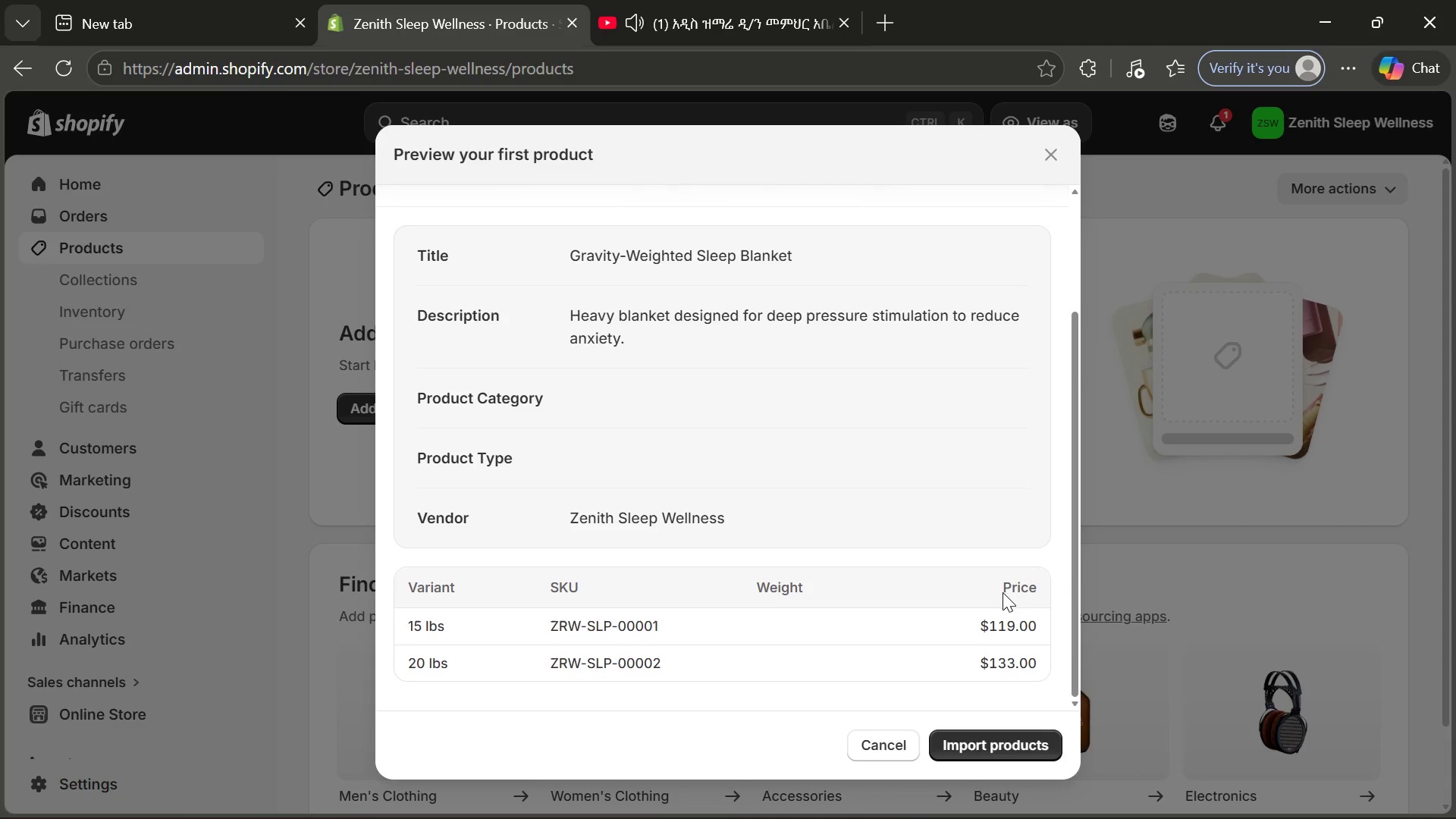 
left_click([1034, 750])
 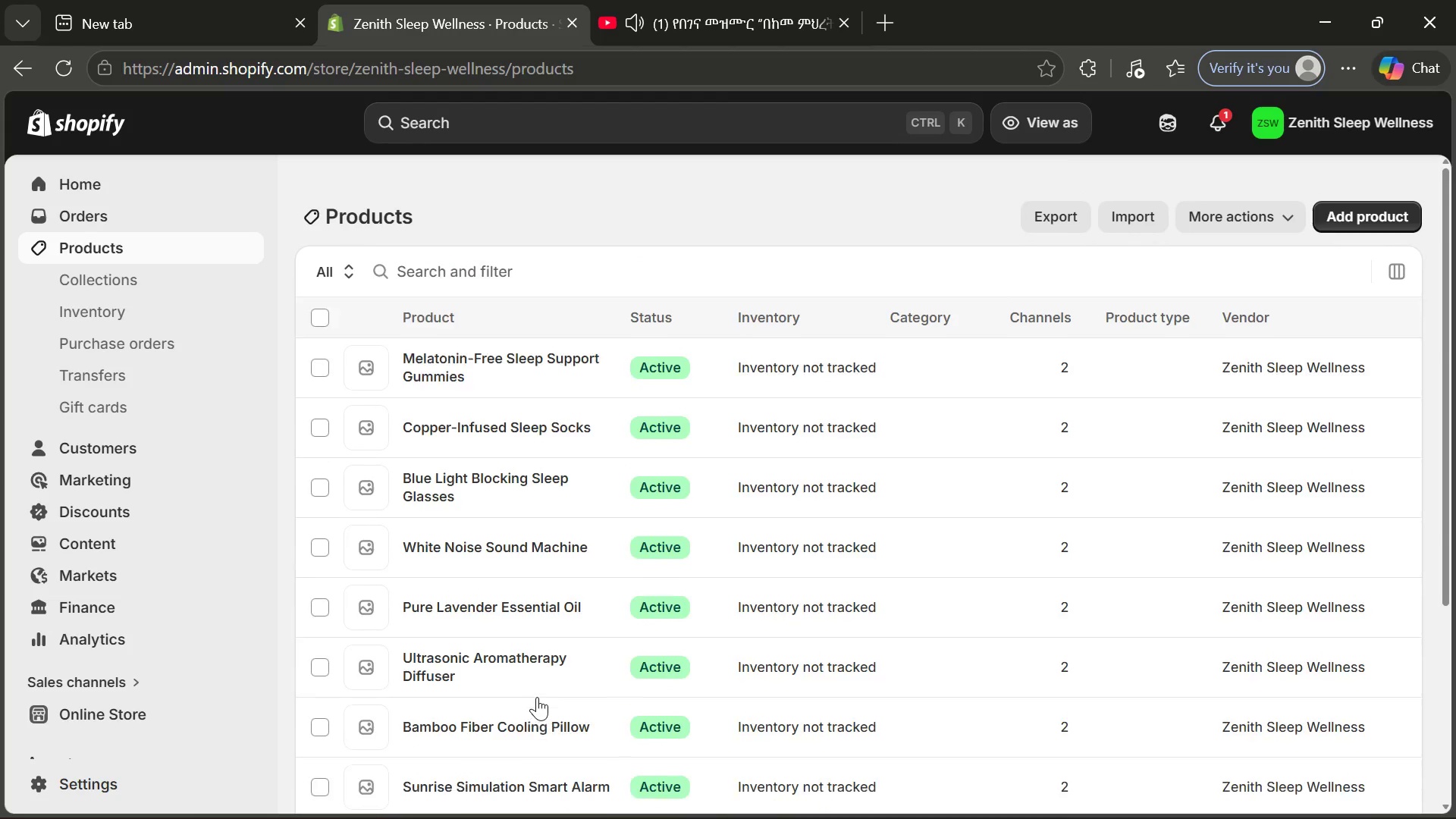 
wait(41.41)
 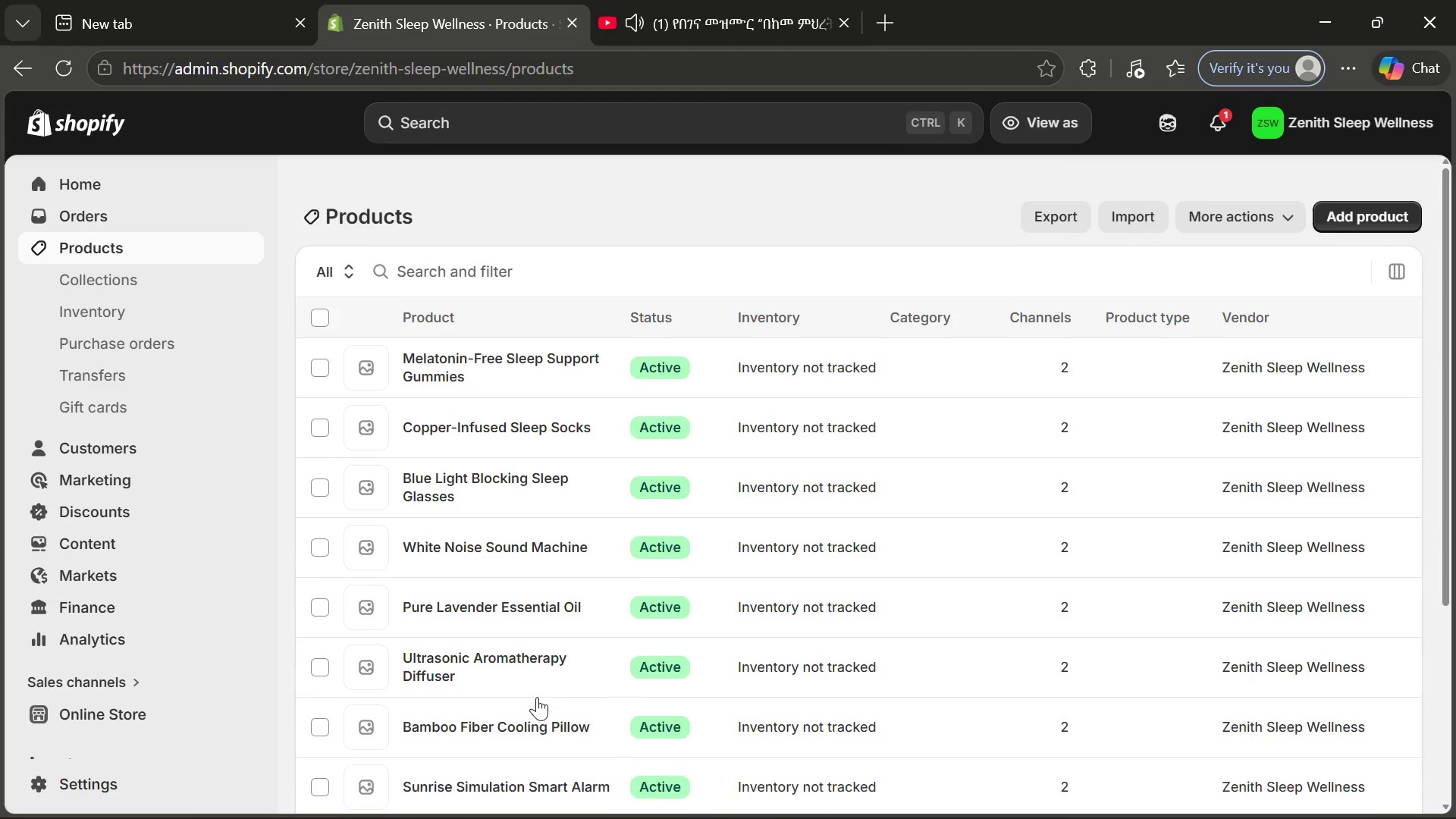 
left_click([521, 702])
 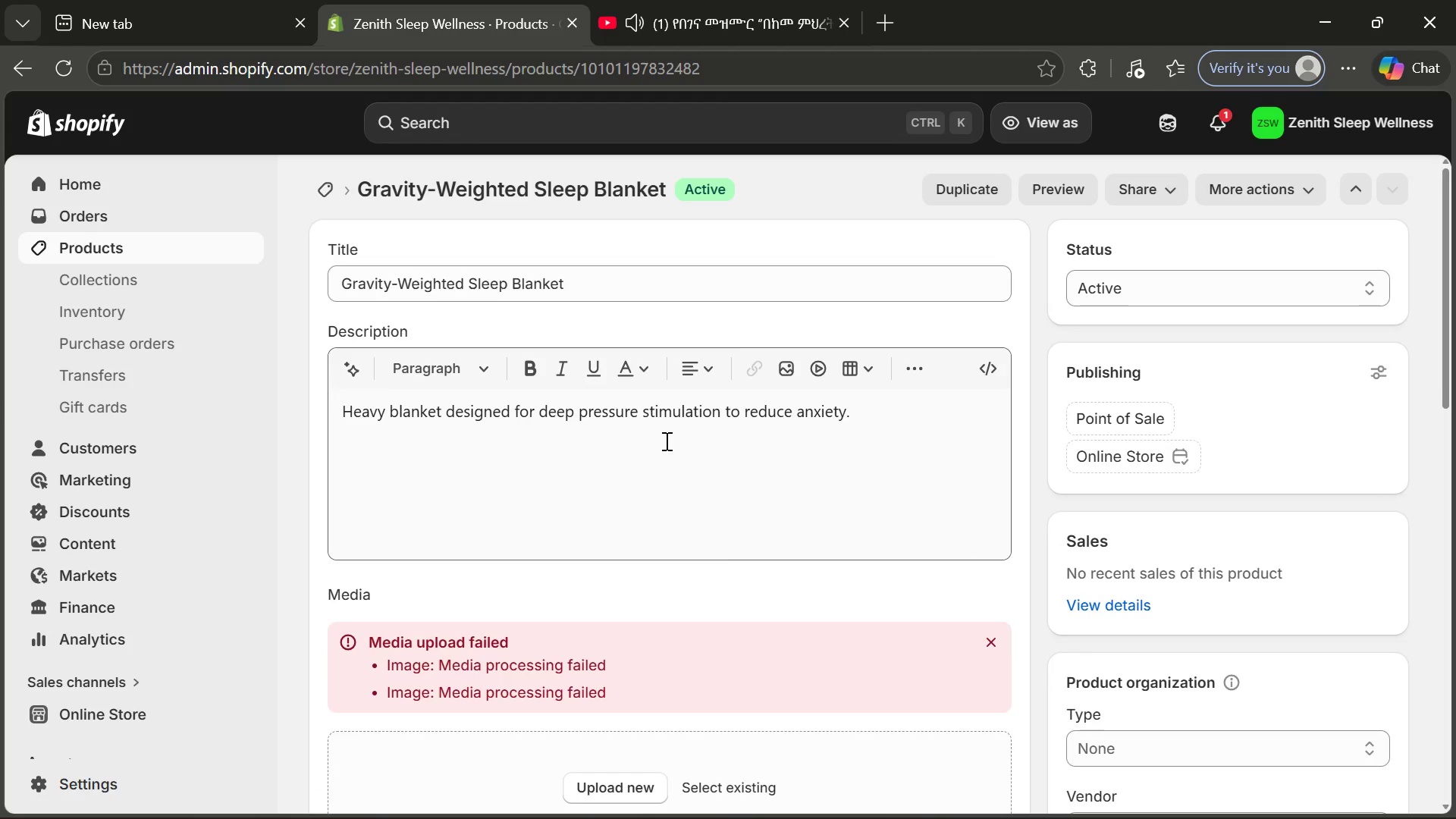 
wait(13.89)
 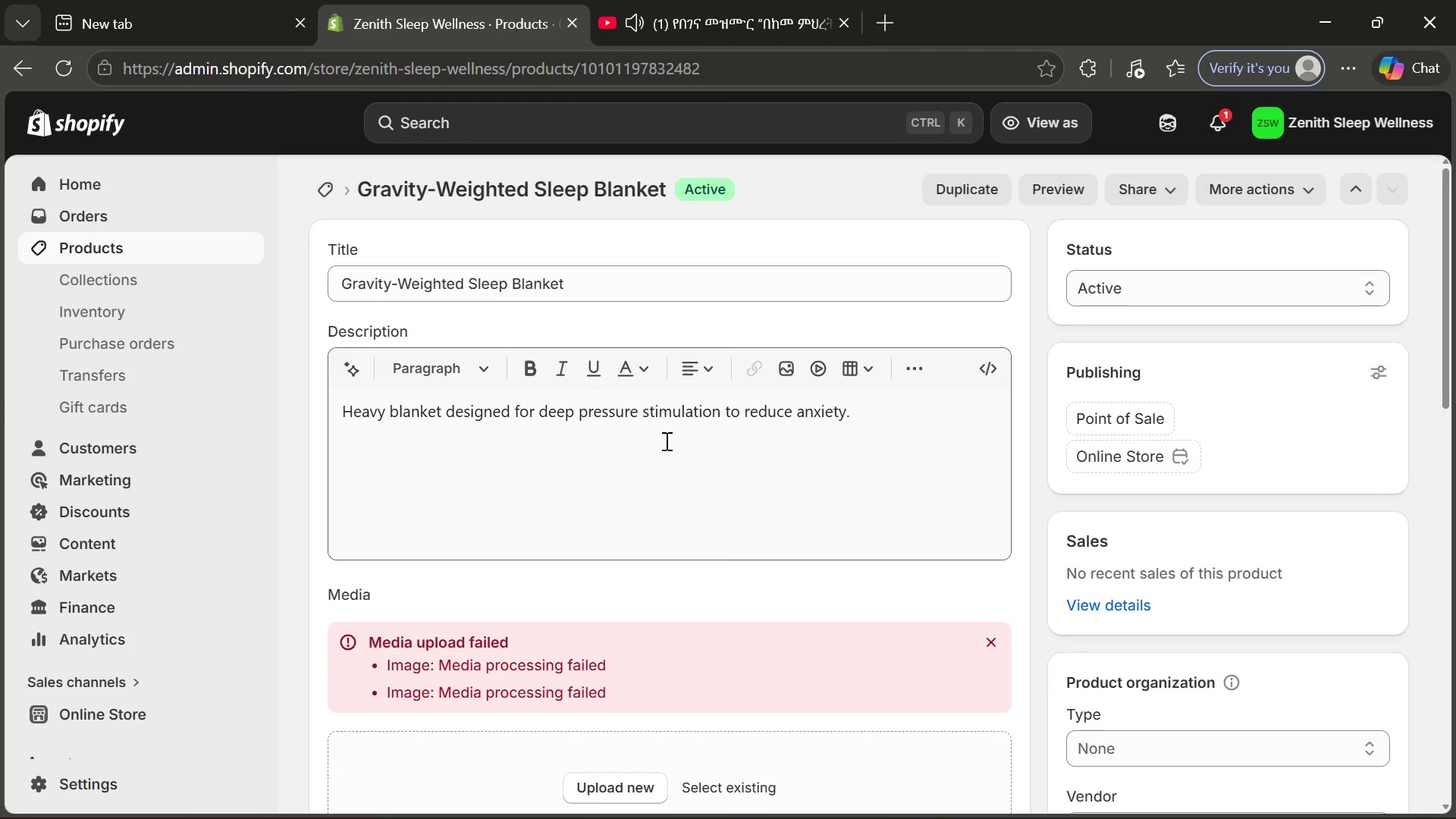 
left_click([627, 444])
 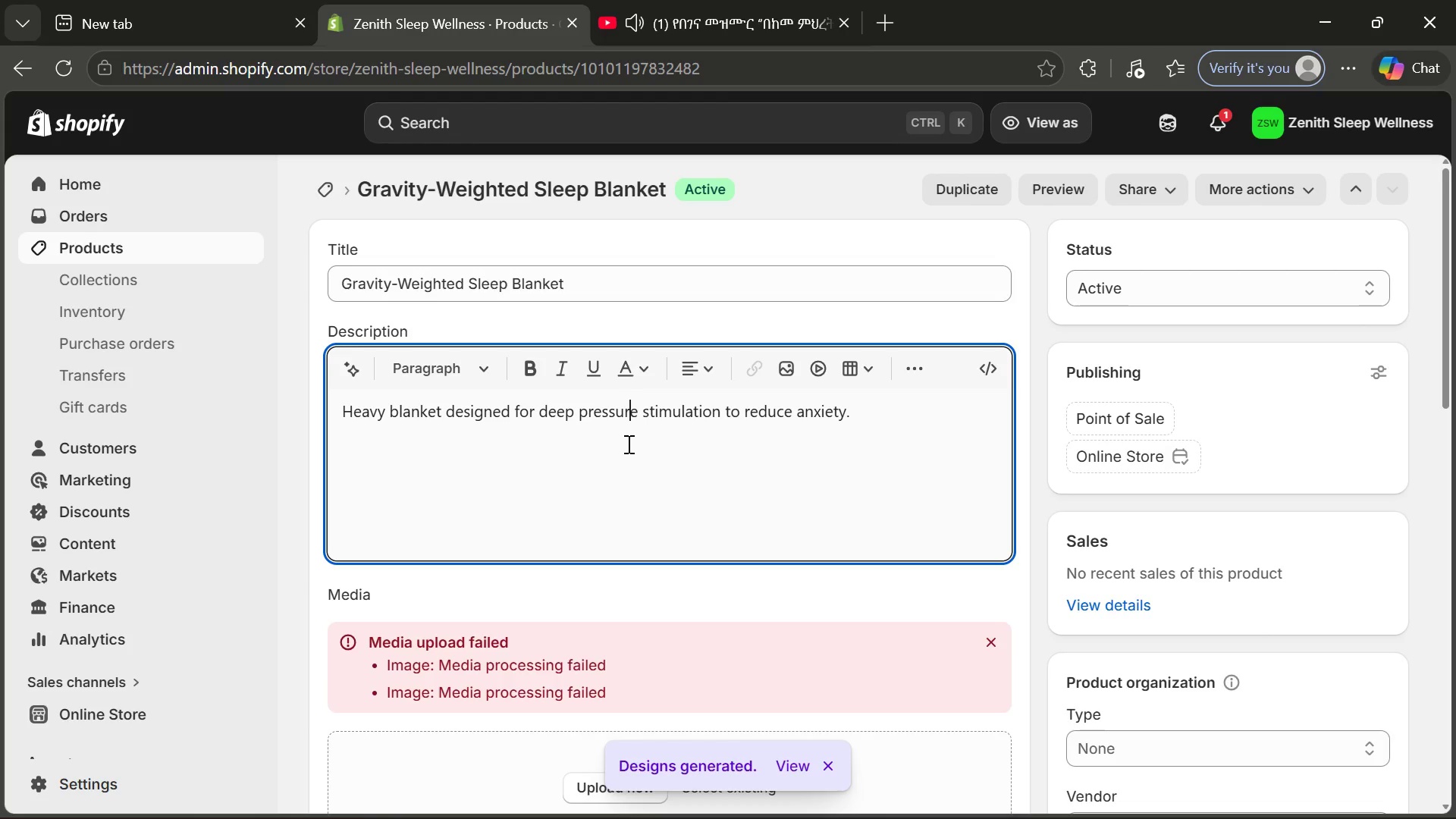 
wait(26.59)
 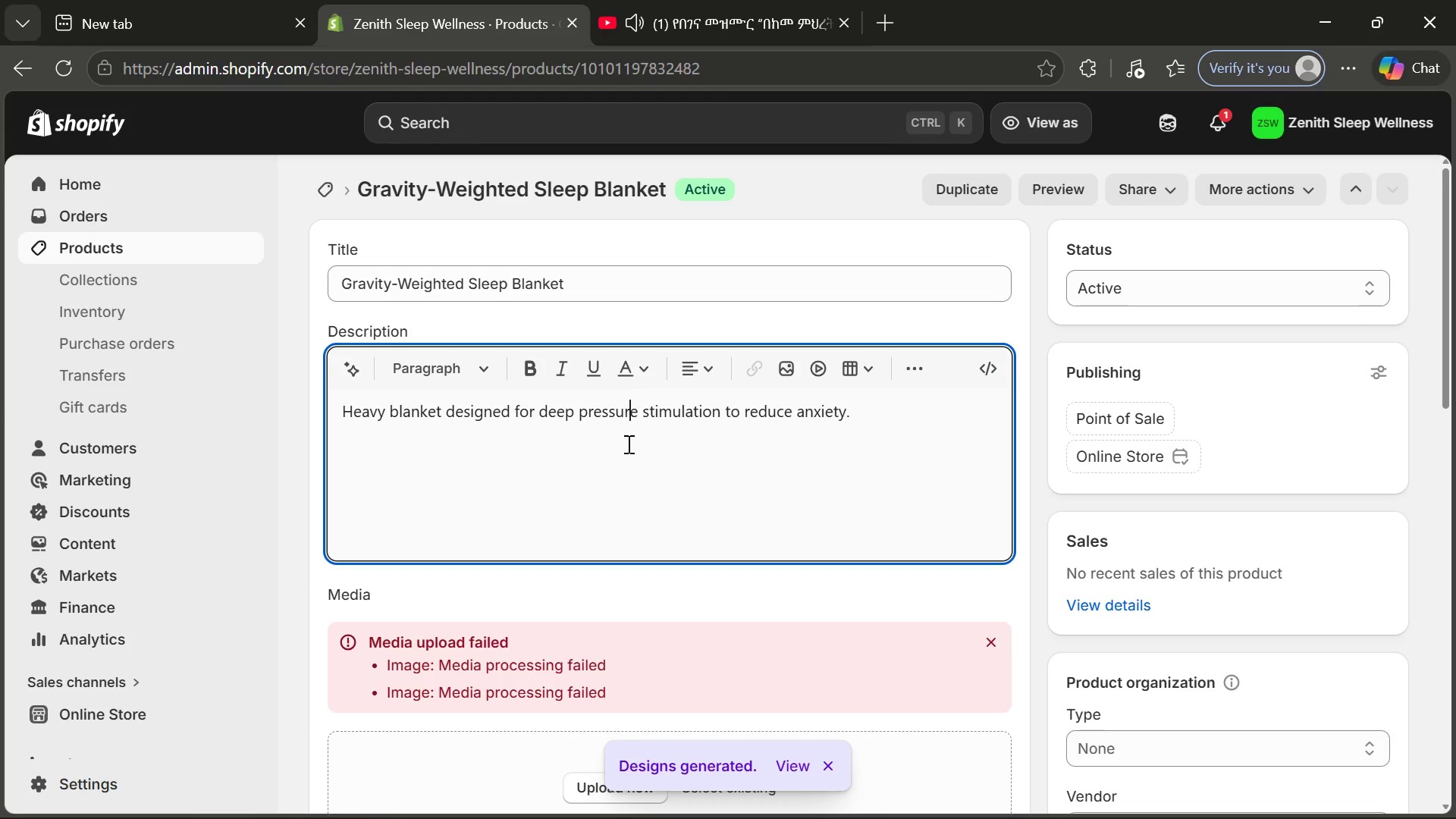 
key(Control+ControlLeft)
 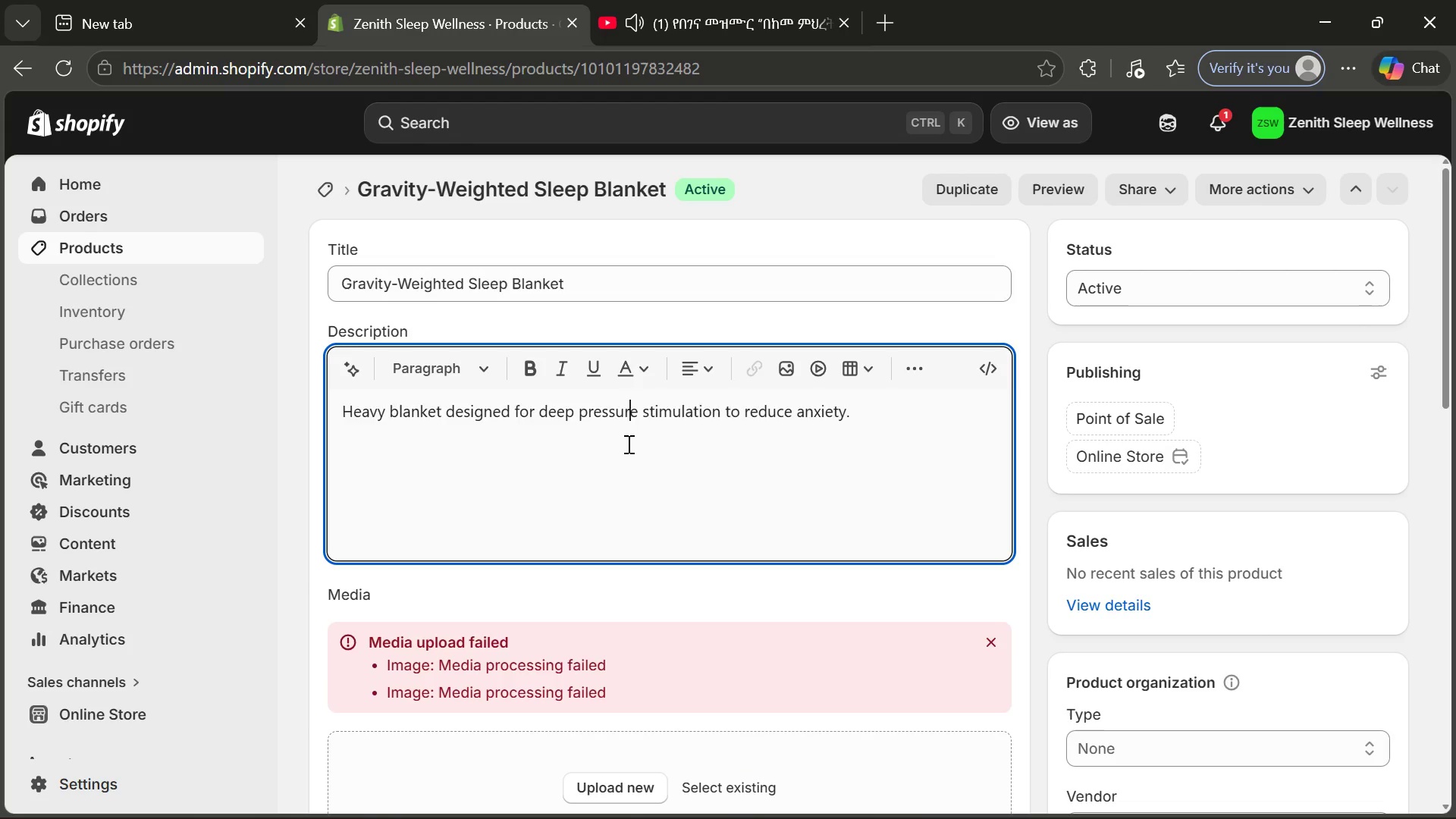 
key(Control+A)
 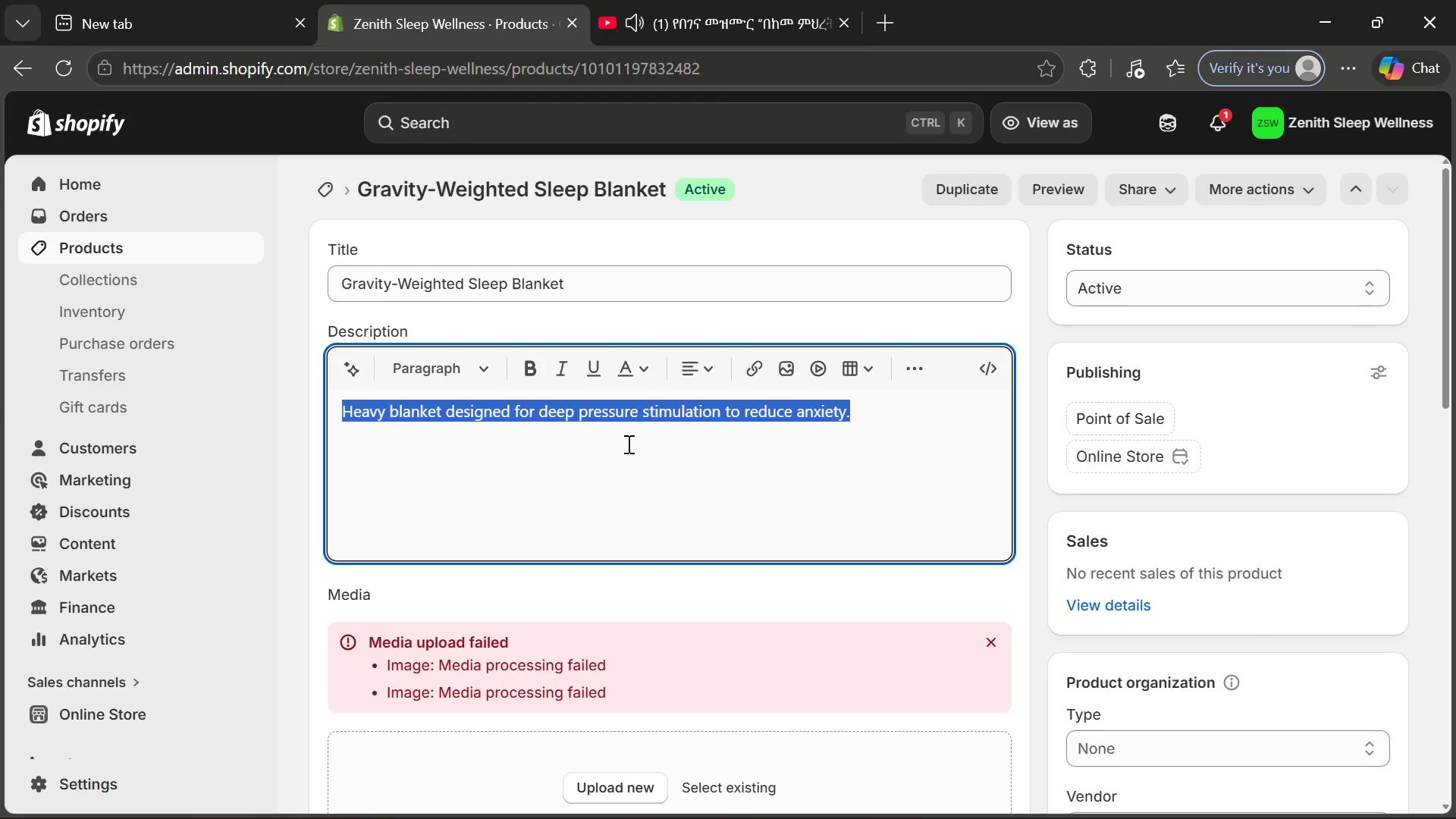 
key(Backspace)
 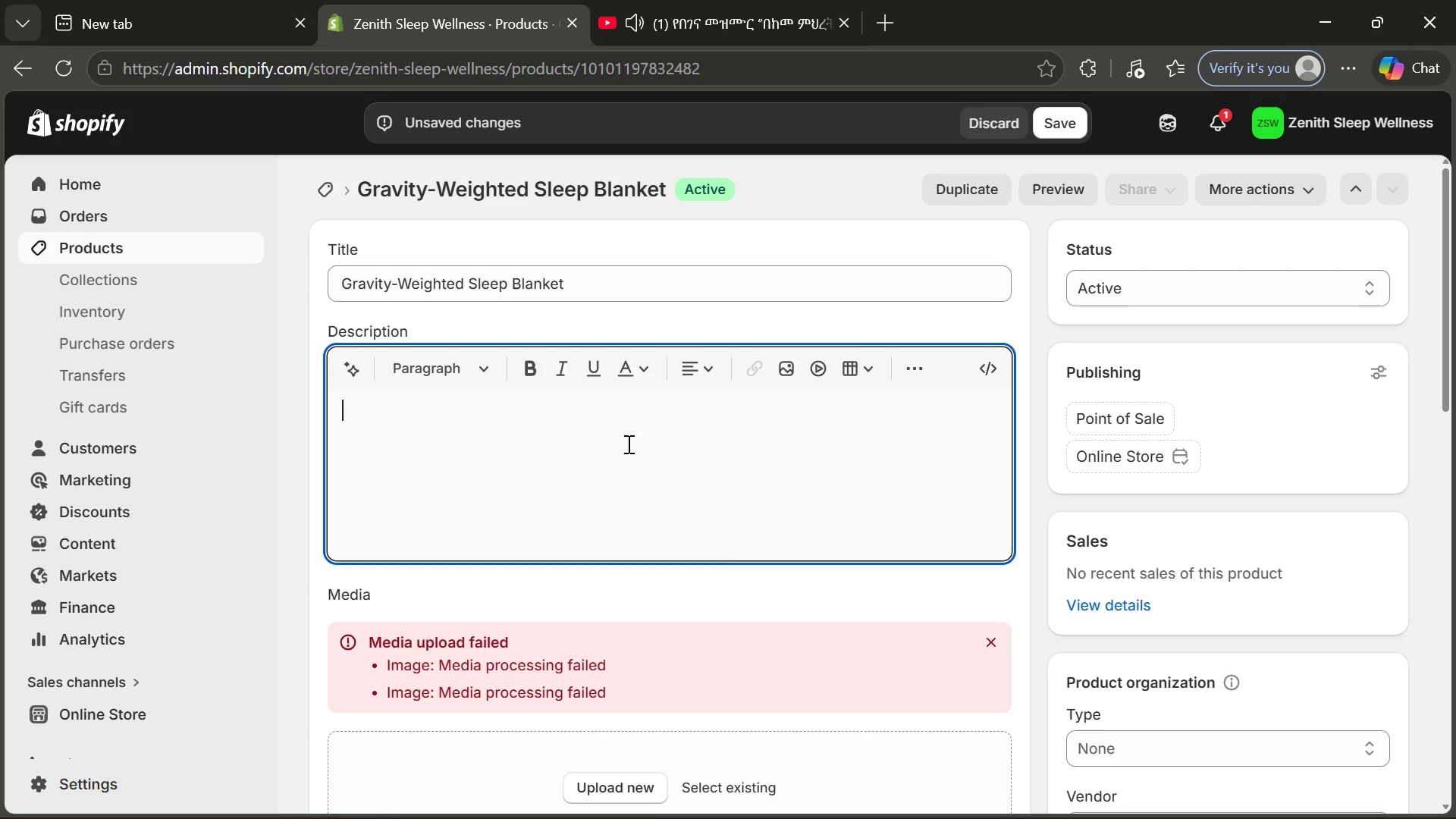 
wait(9.17)
 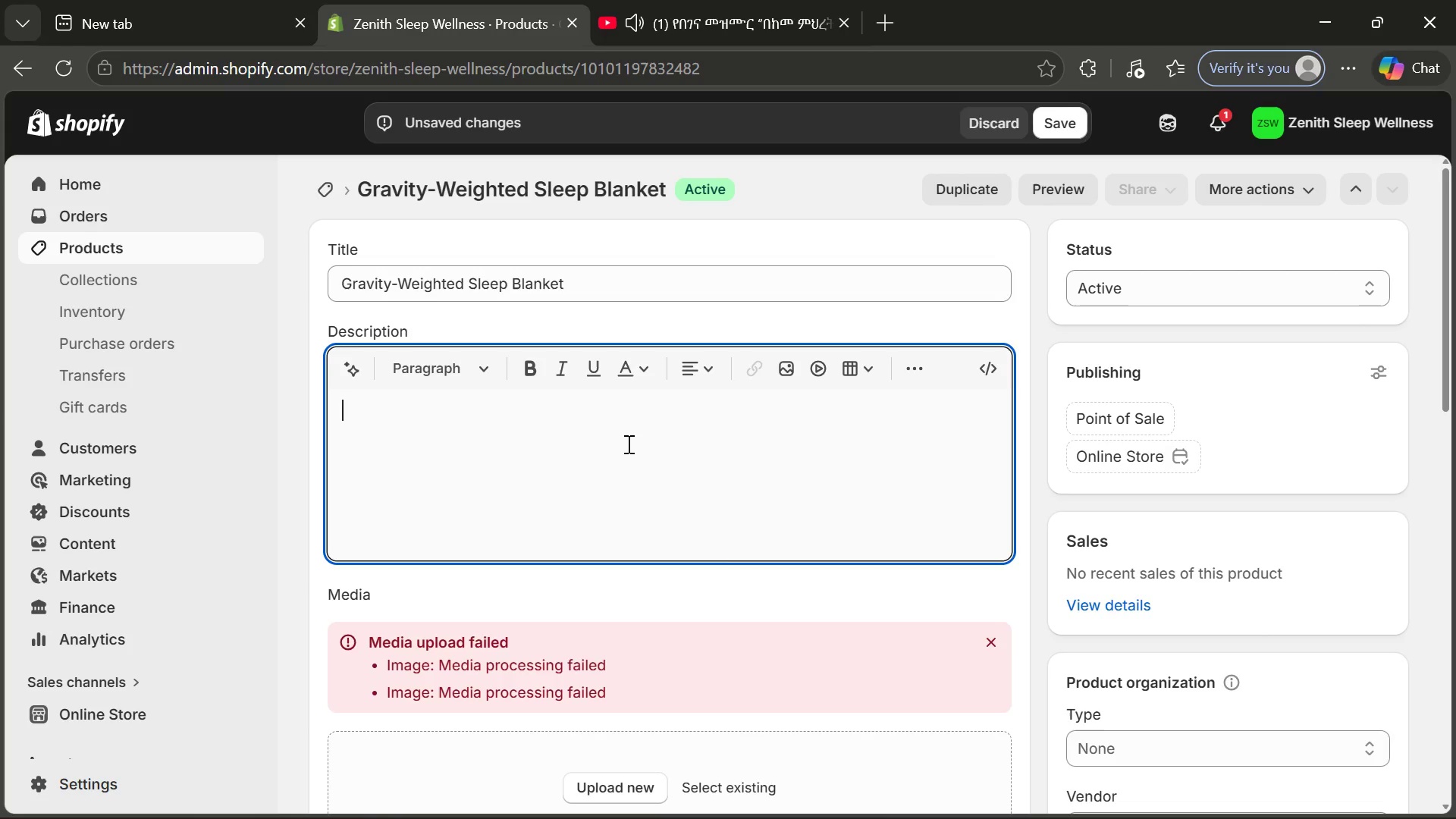 
key(Shift+ShiftRight)
 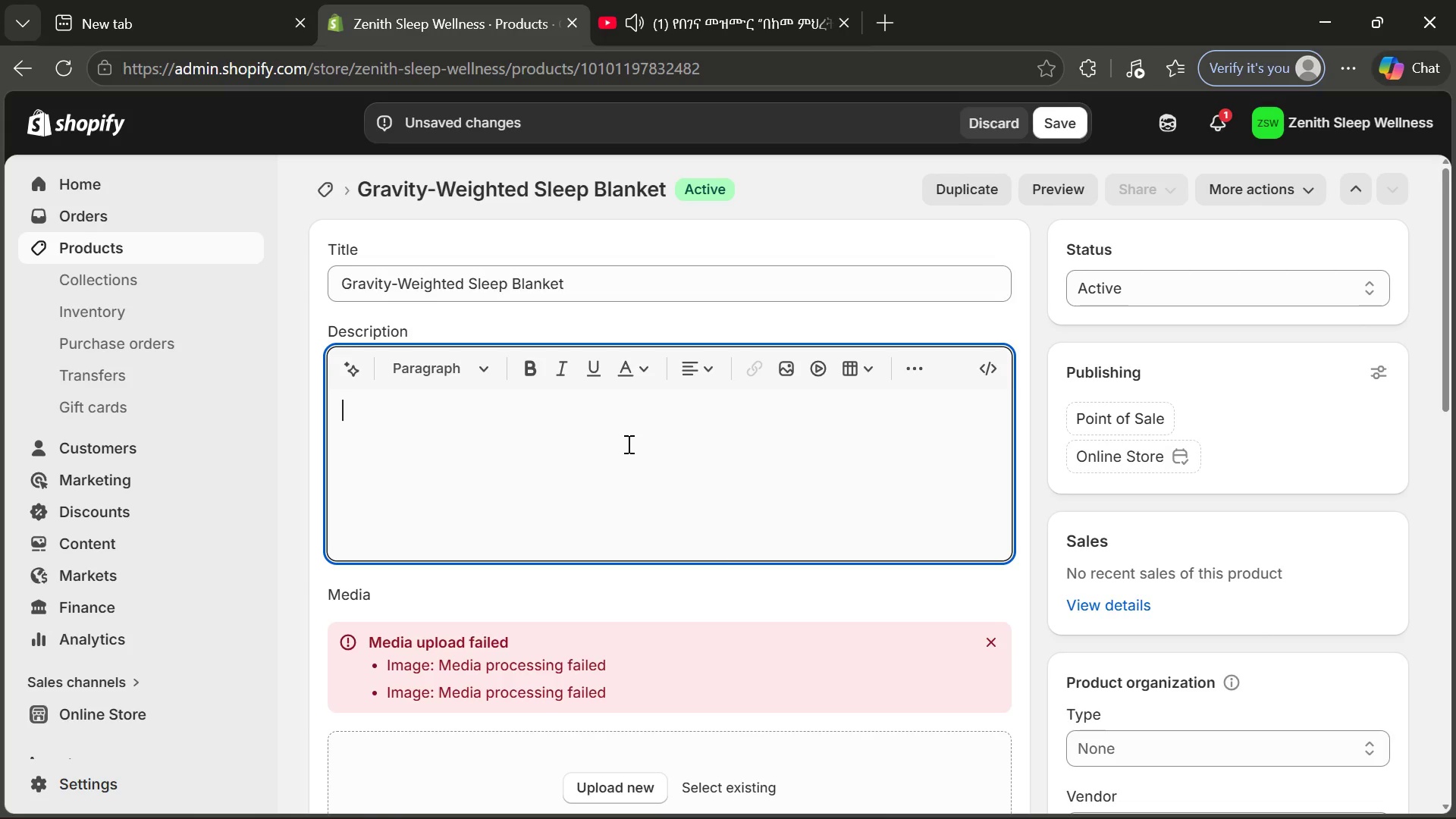 
type(&lt)
 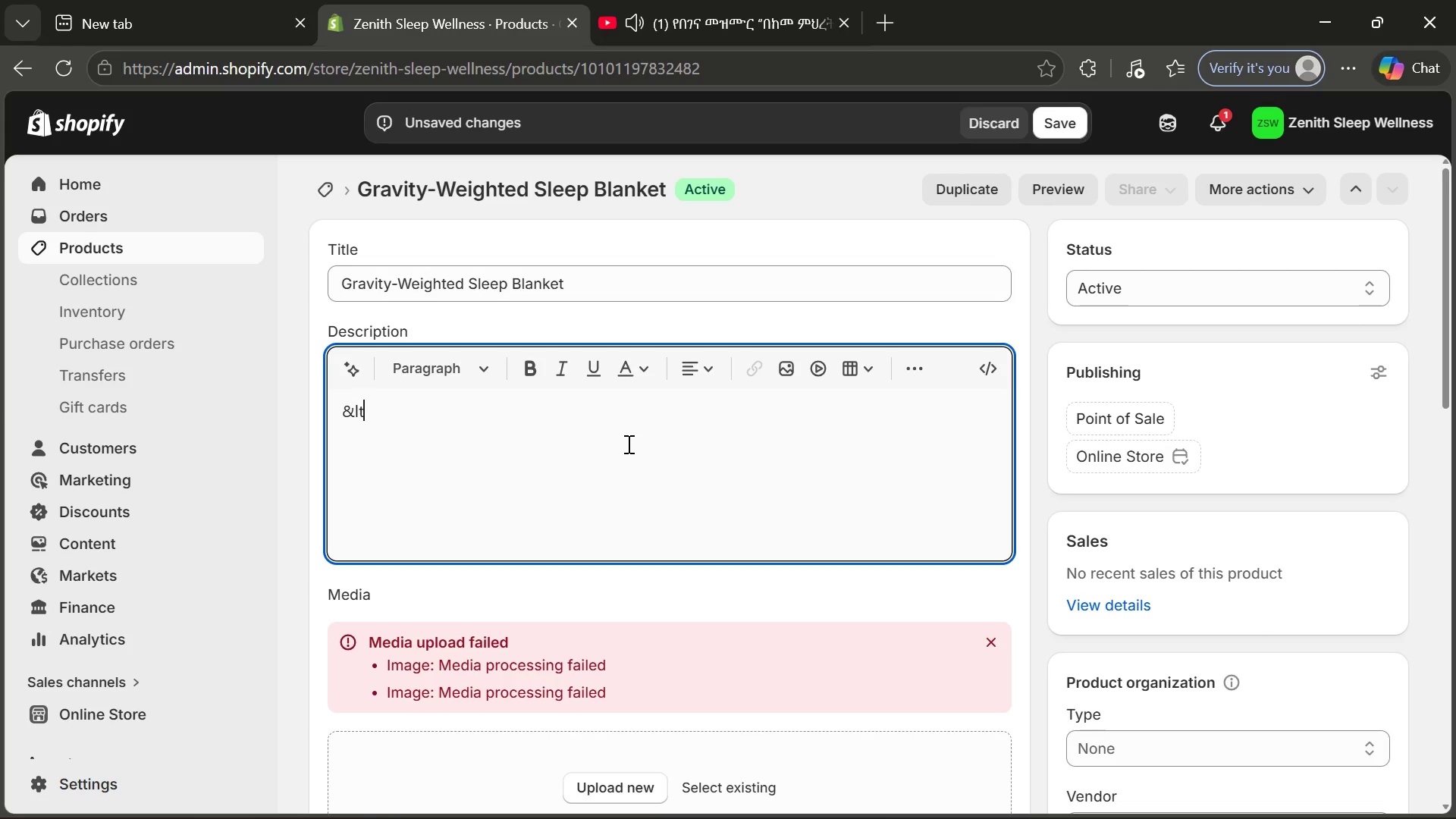 
key(Semicolon)
 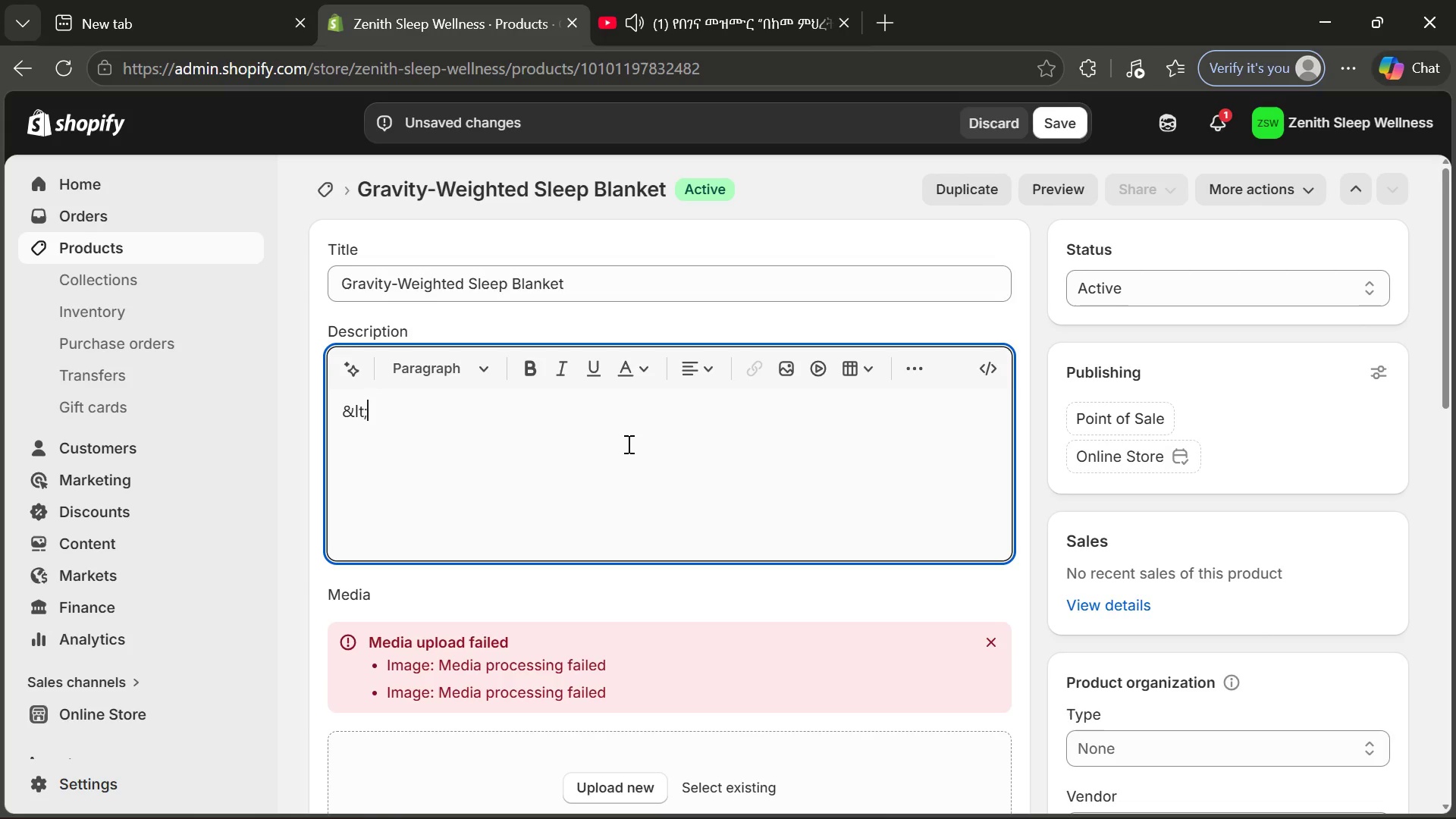 
type(h2)
 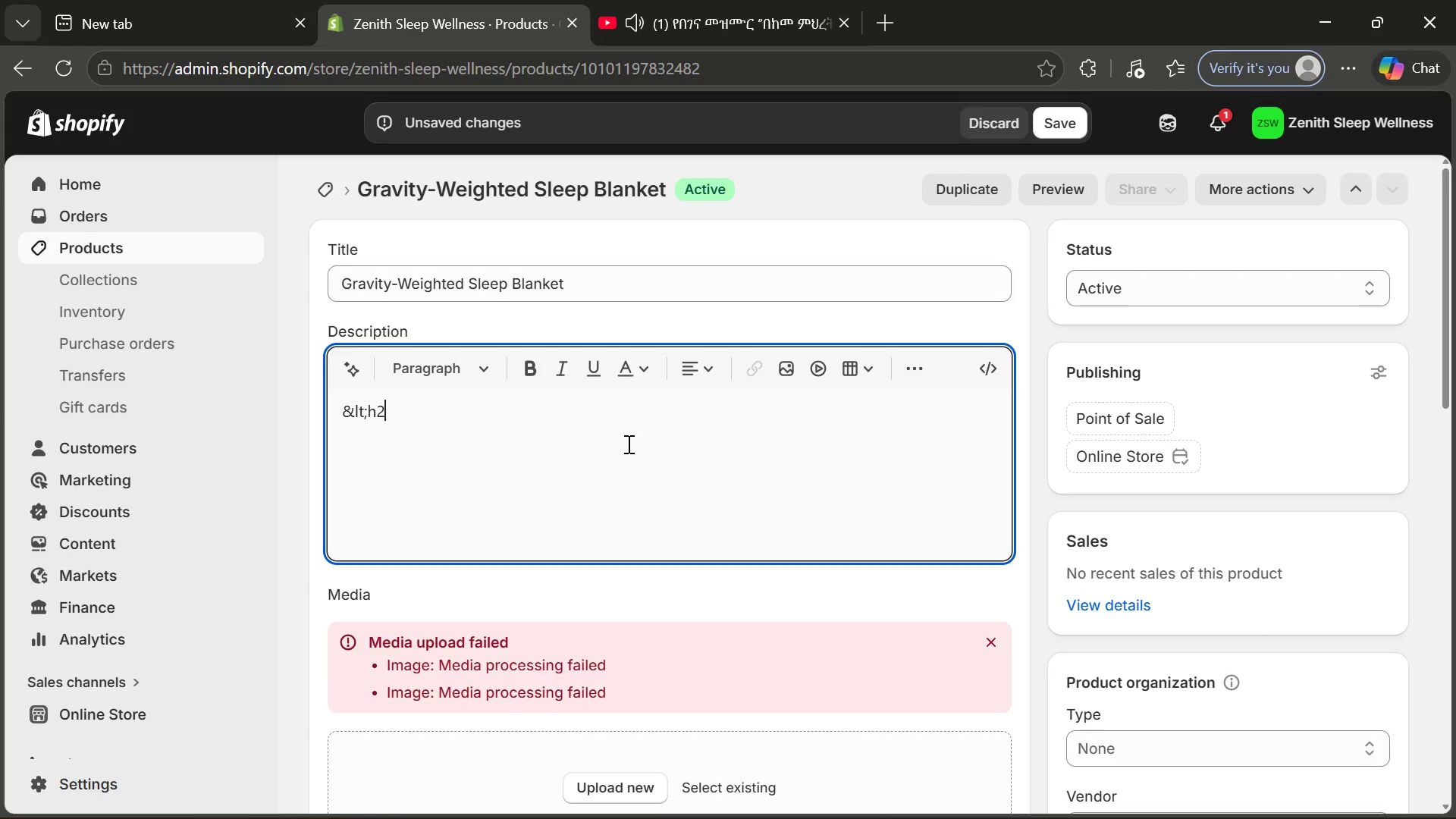 
wait(7.75)
 